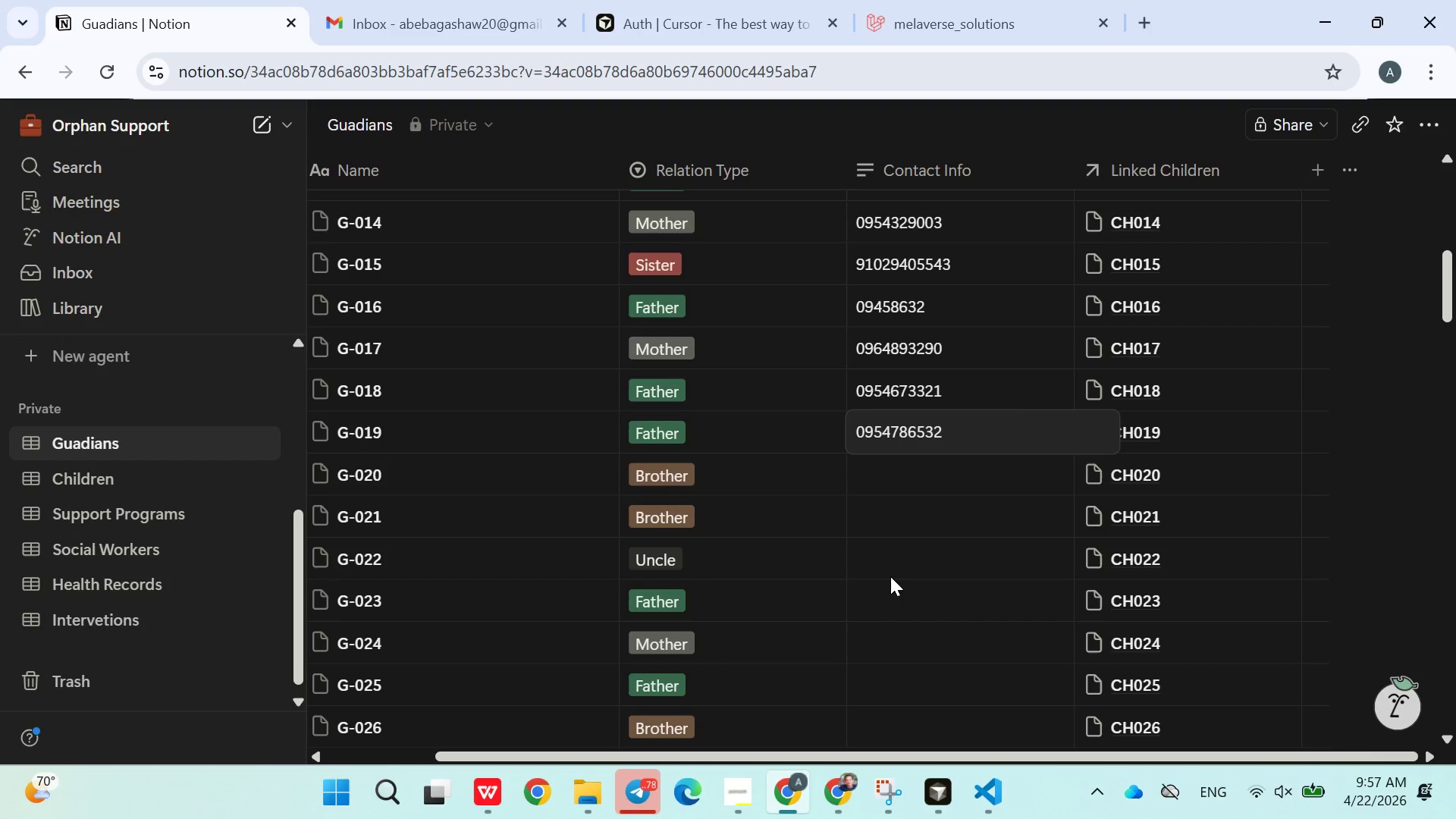 
key(Enter)
 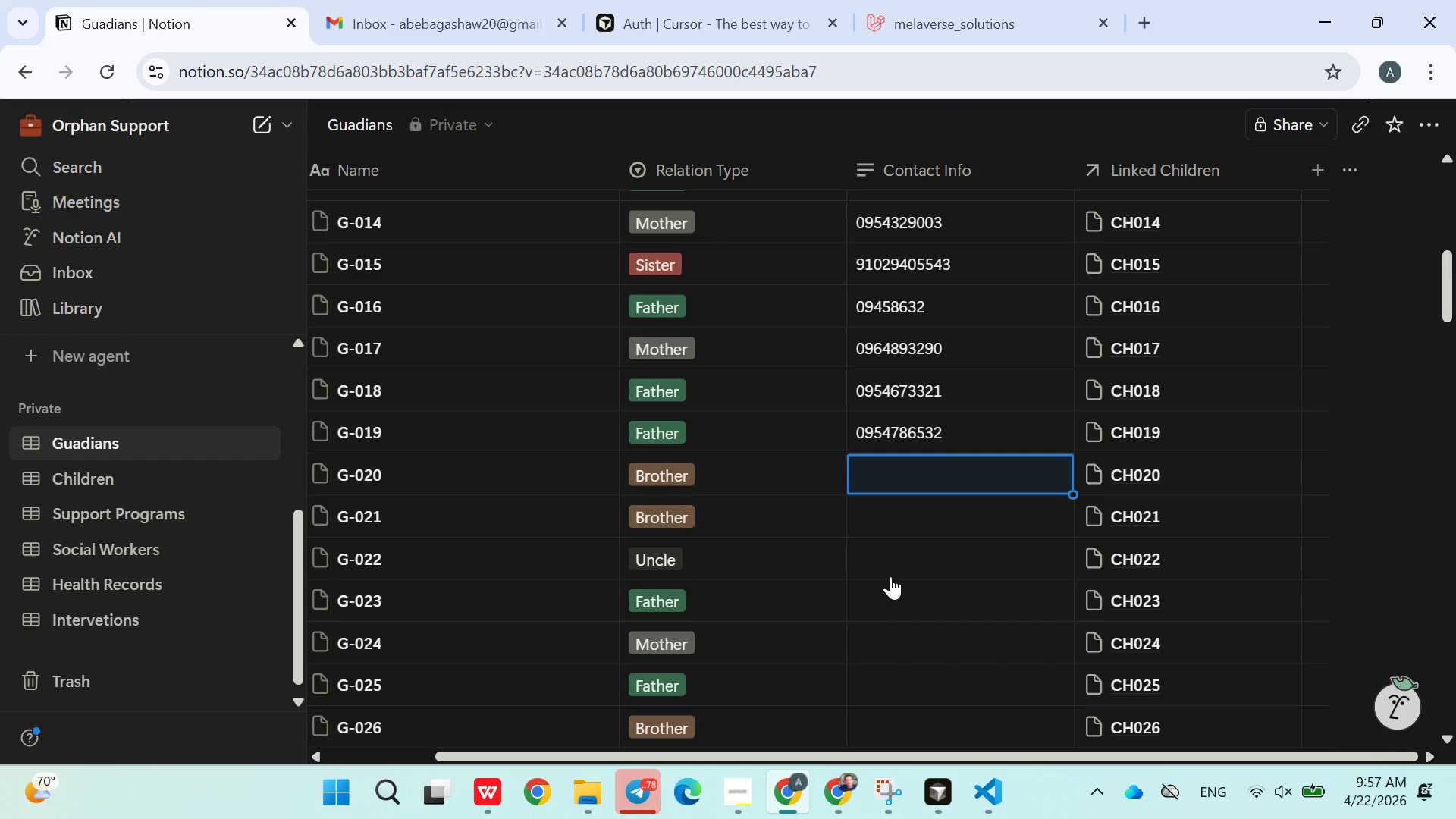 
type(0965437788)
 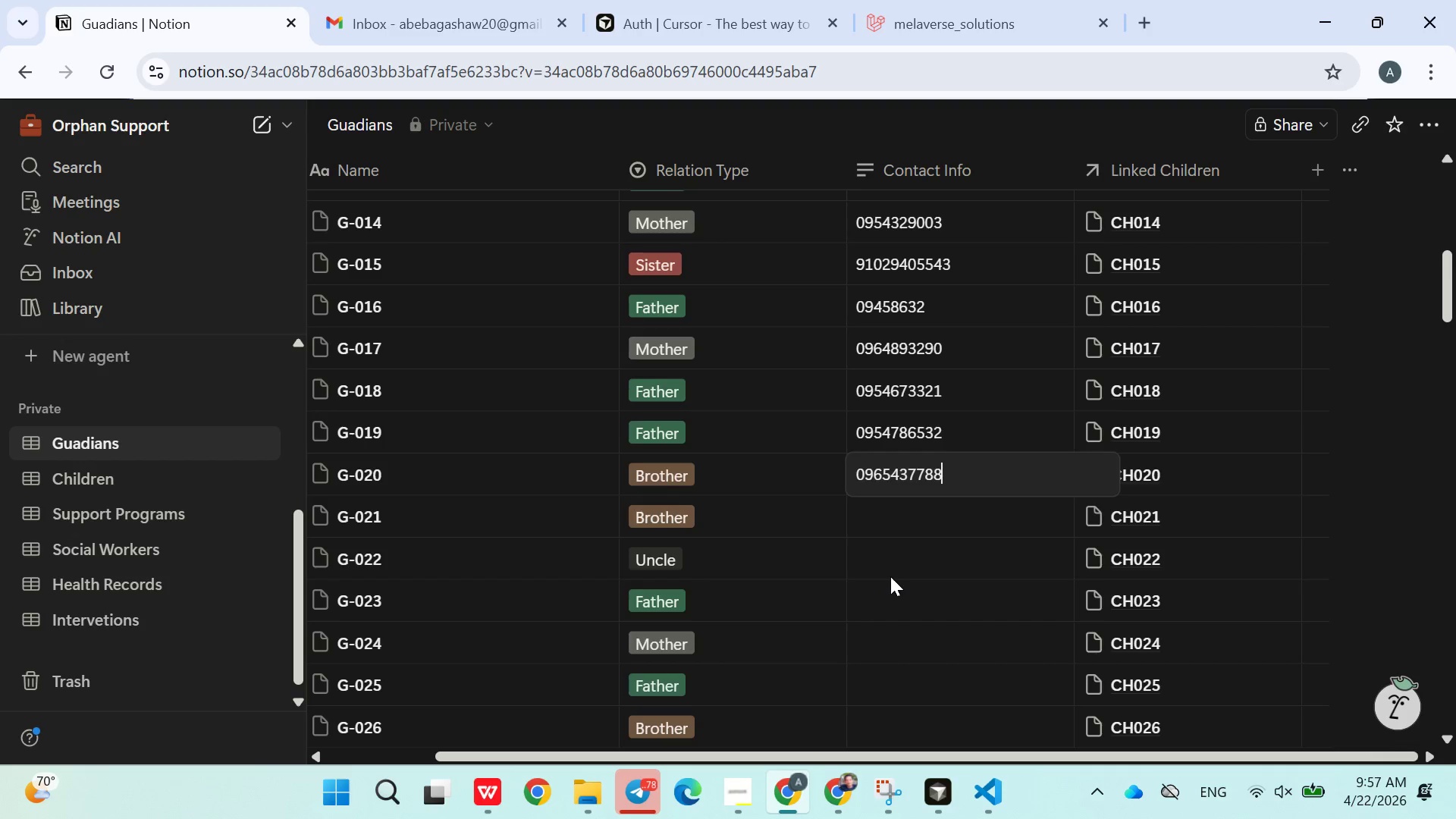 
key(Enter)
 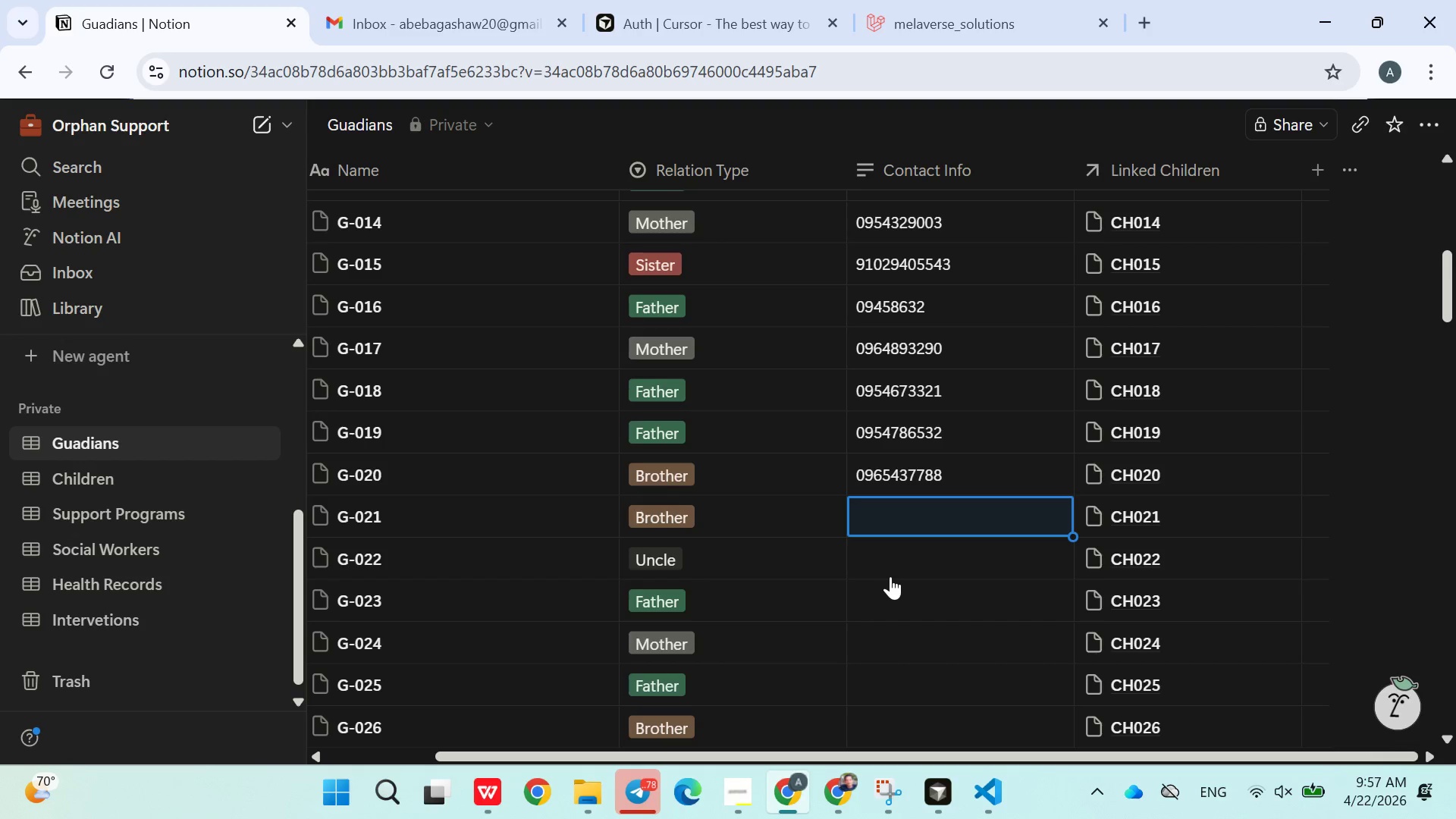 
type(097645898)
 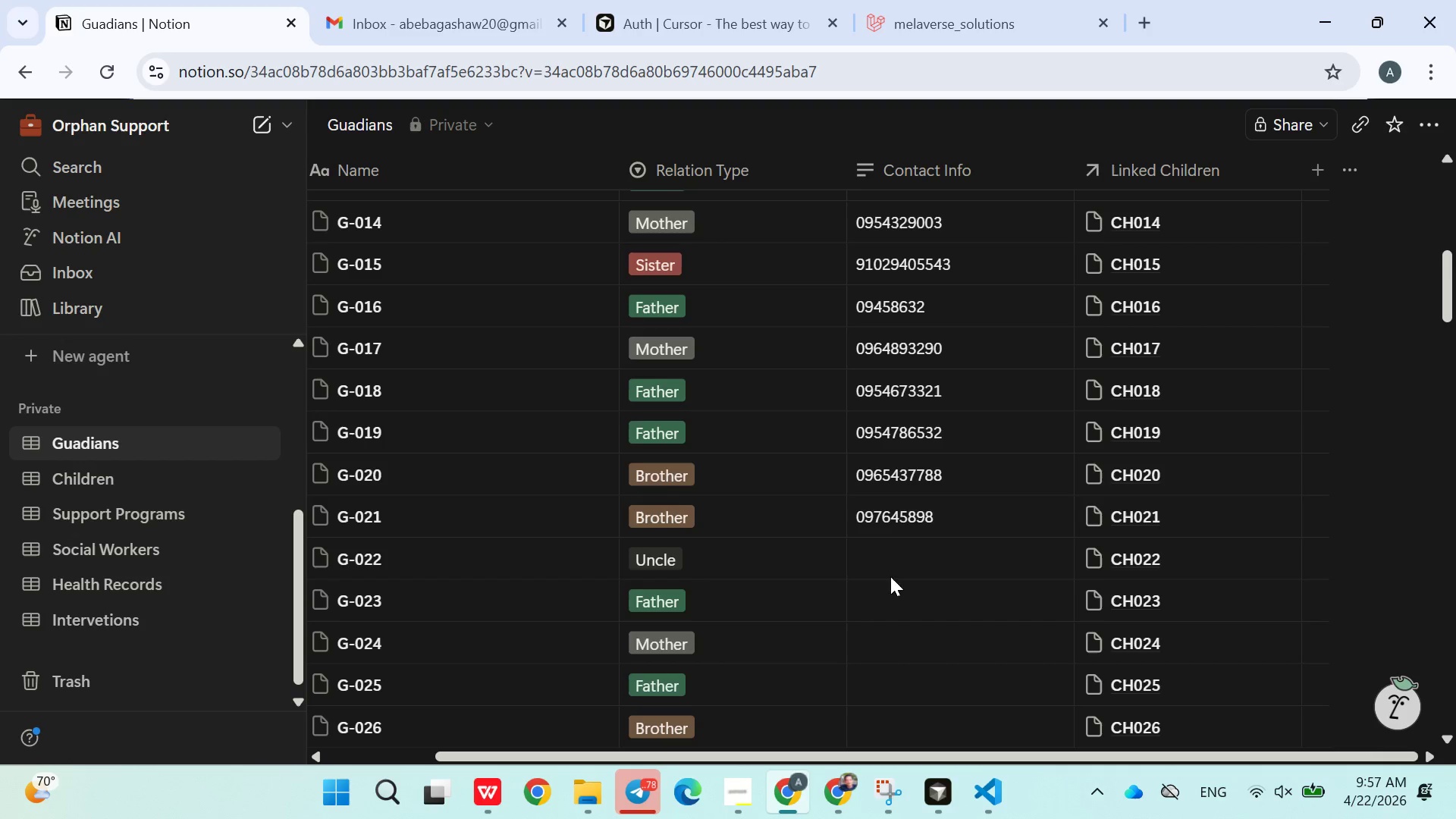 
key(Enter)
 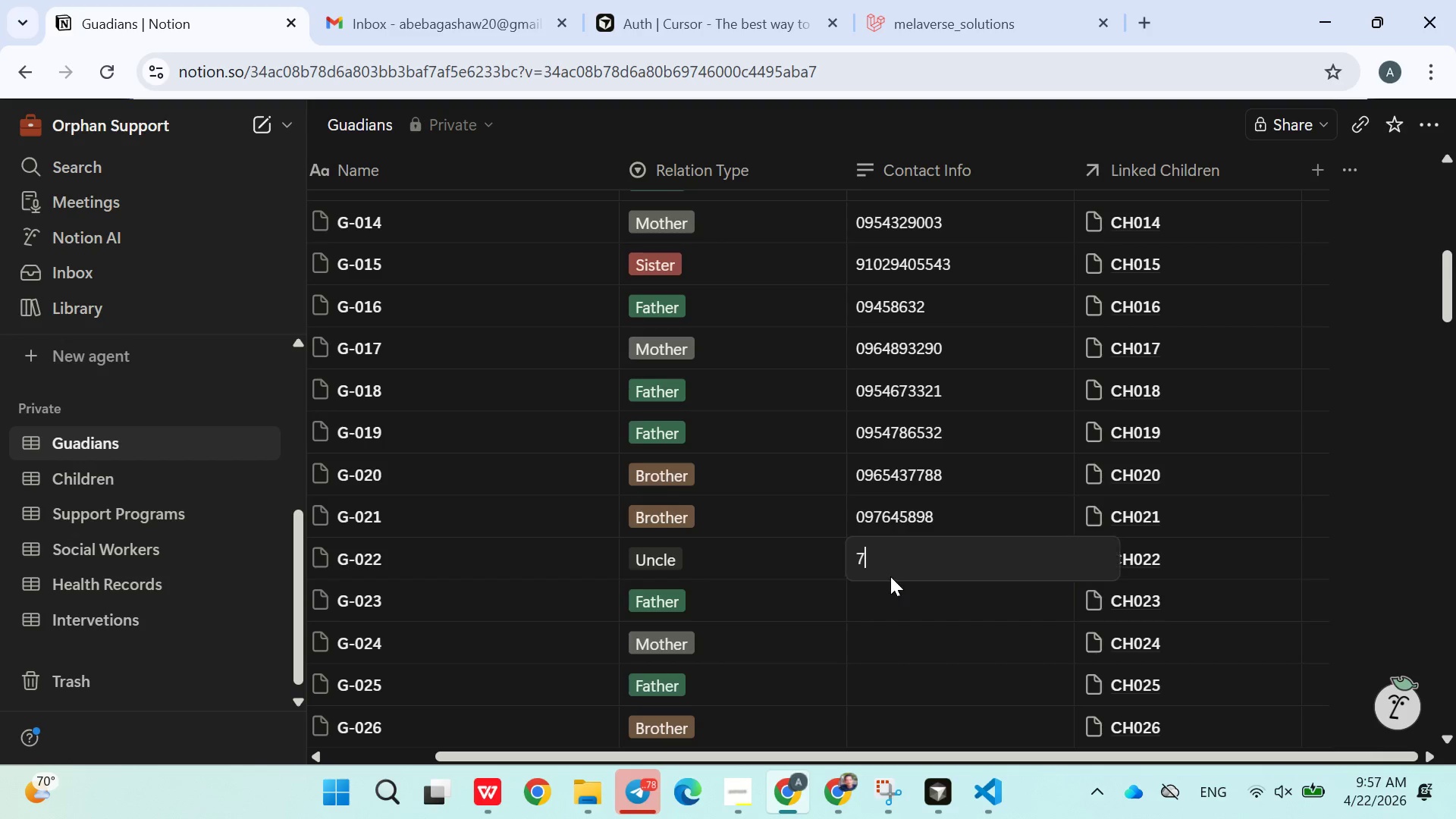 
type(7)
key(Backspace)
type(07895433290)
 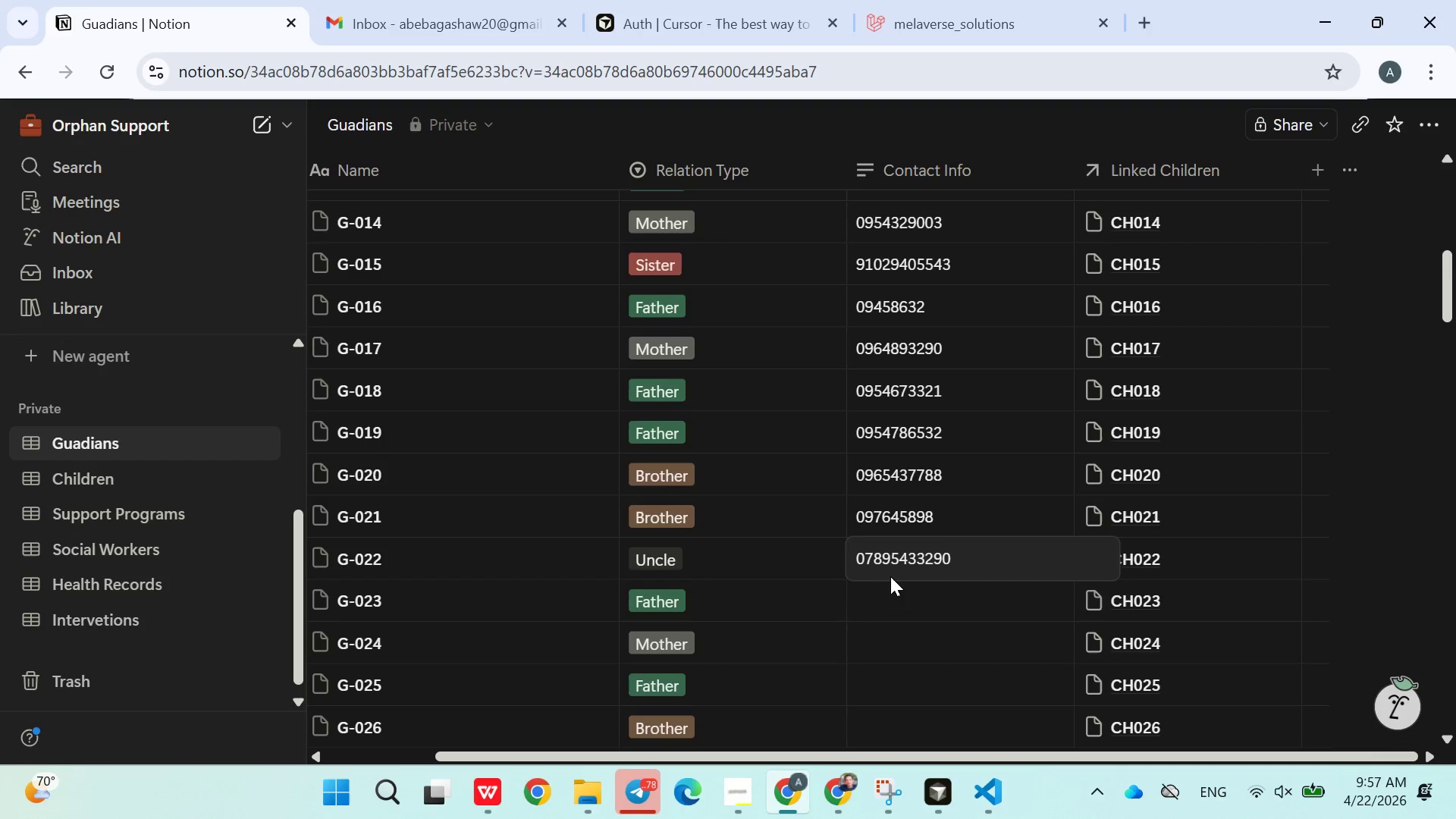 
key(Enter)
 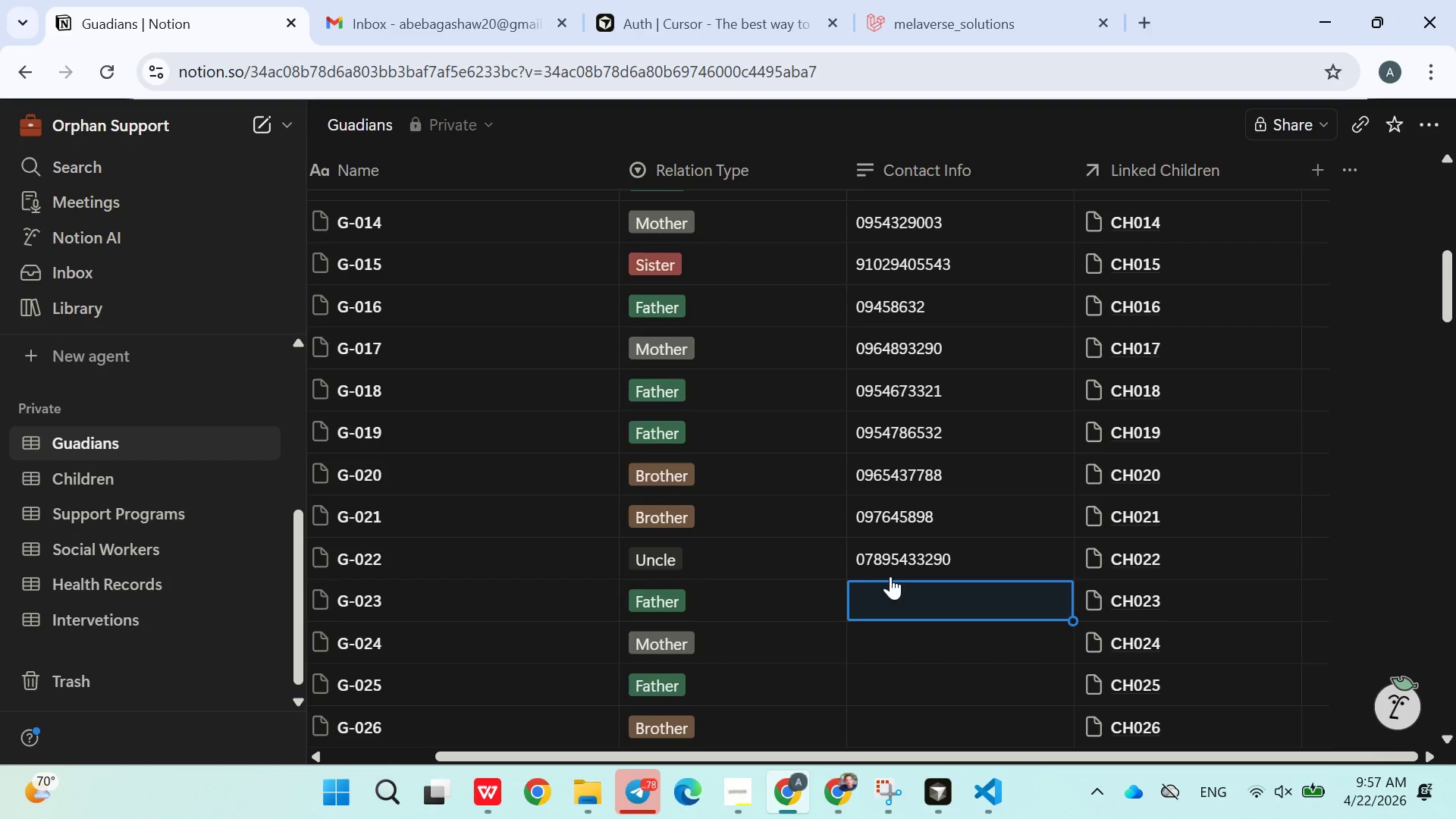 
type(0789548763)
 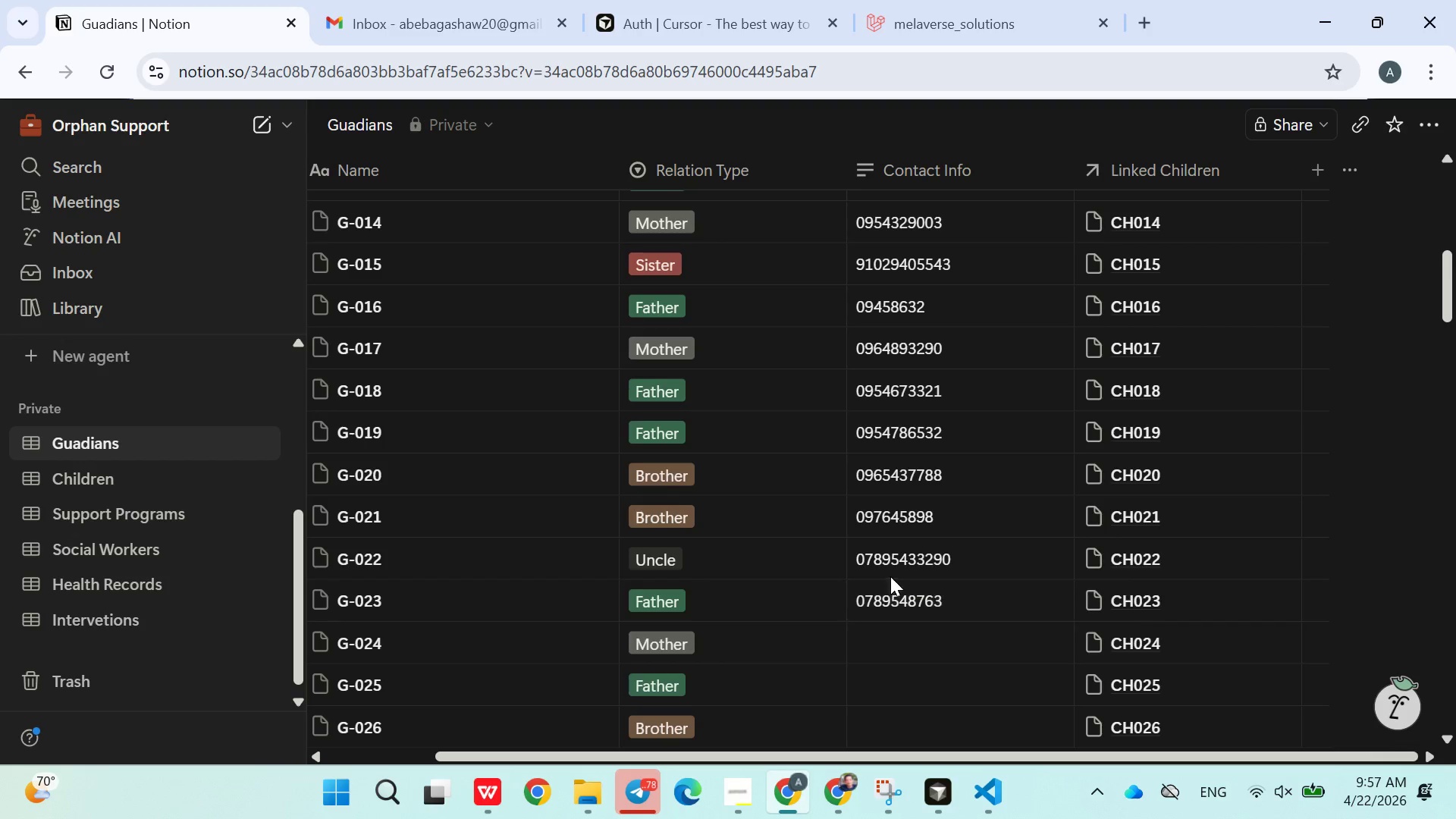 
key(Enter)
 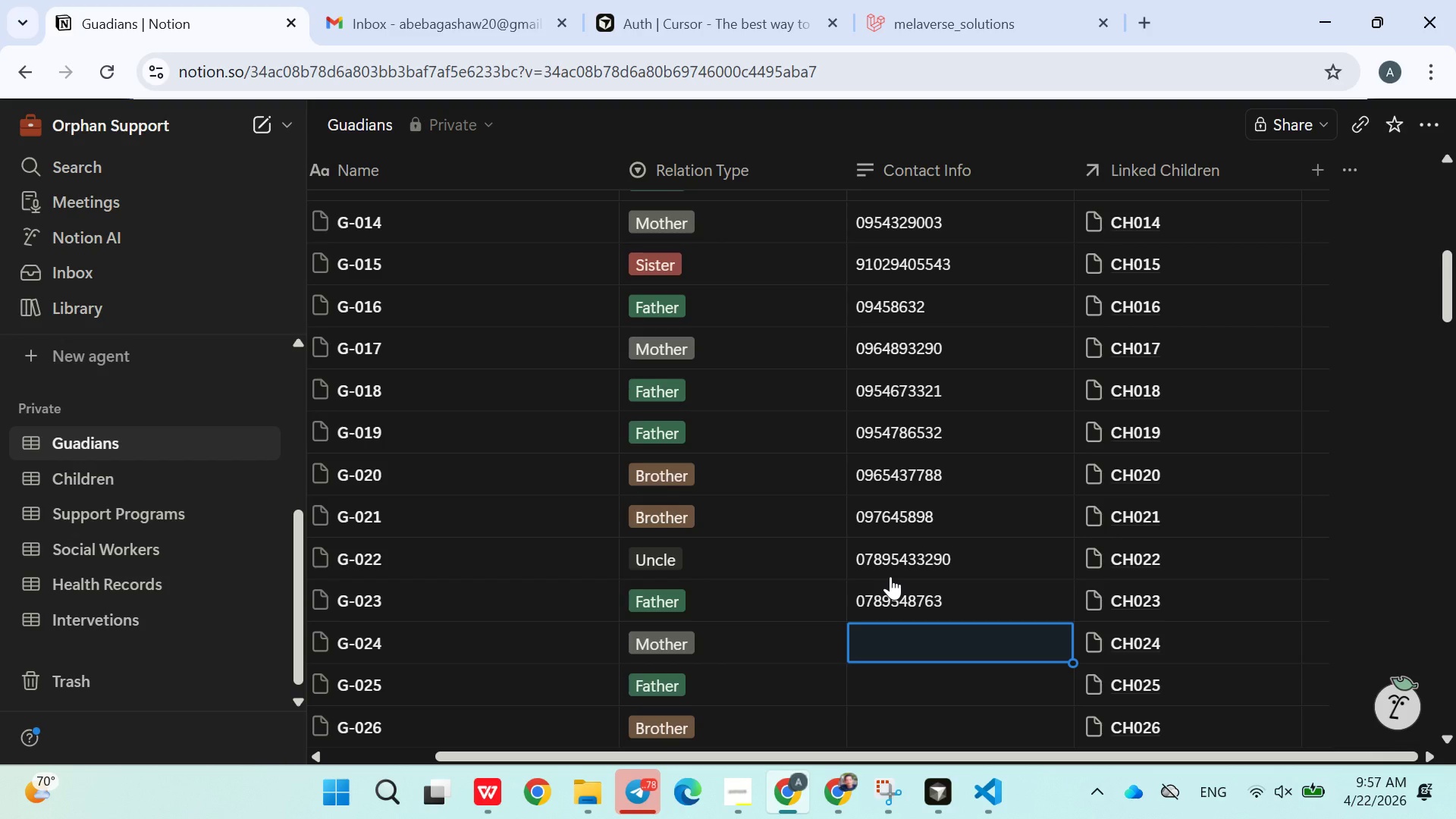 
type(09548744ee)
 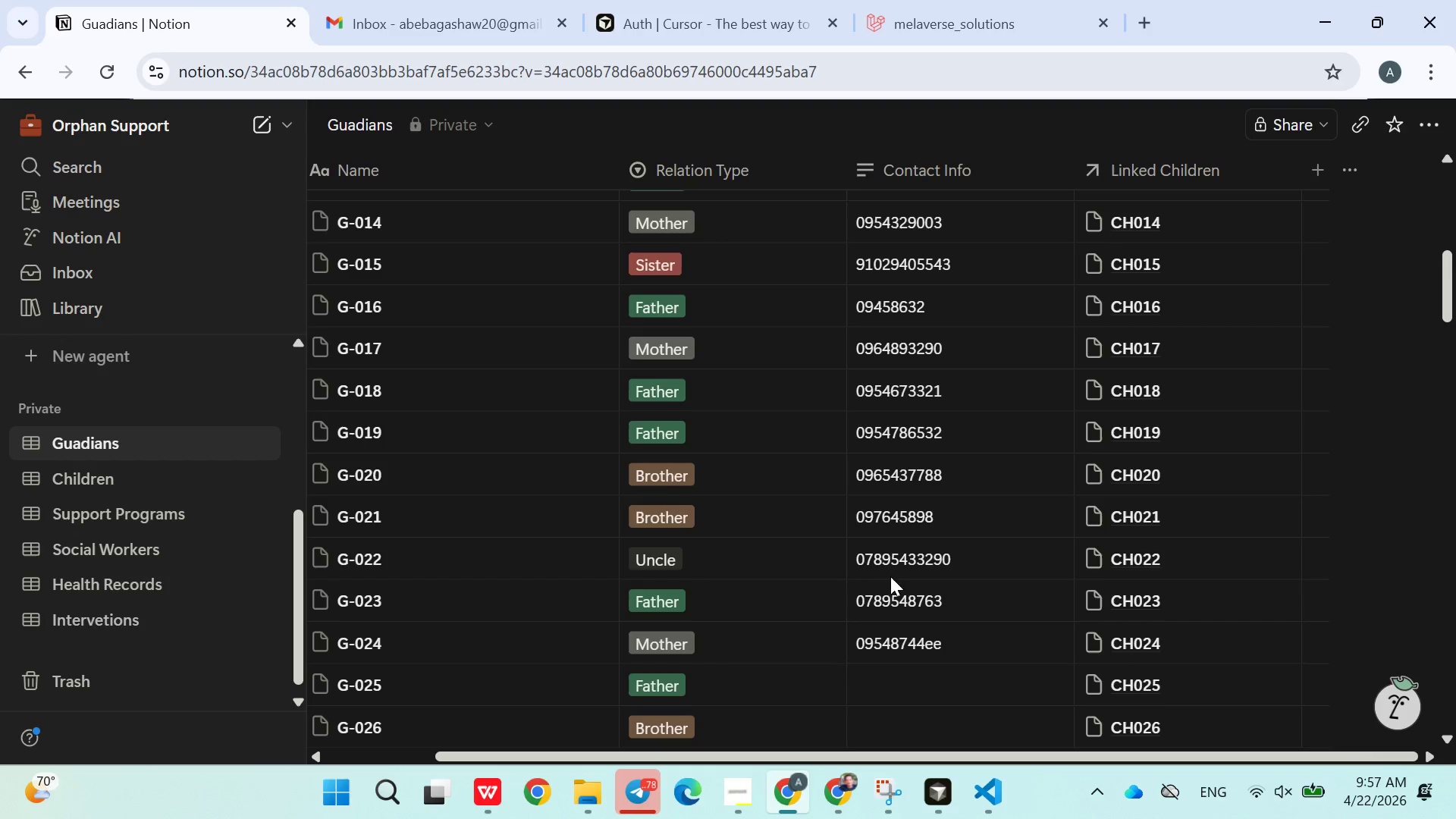 
key(Enter)
 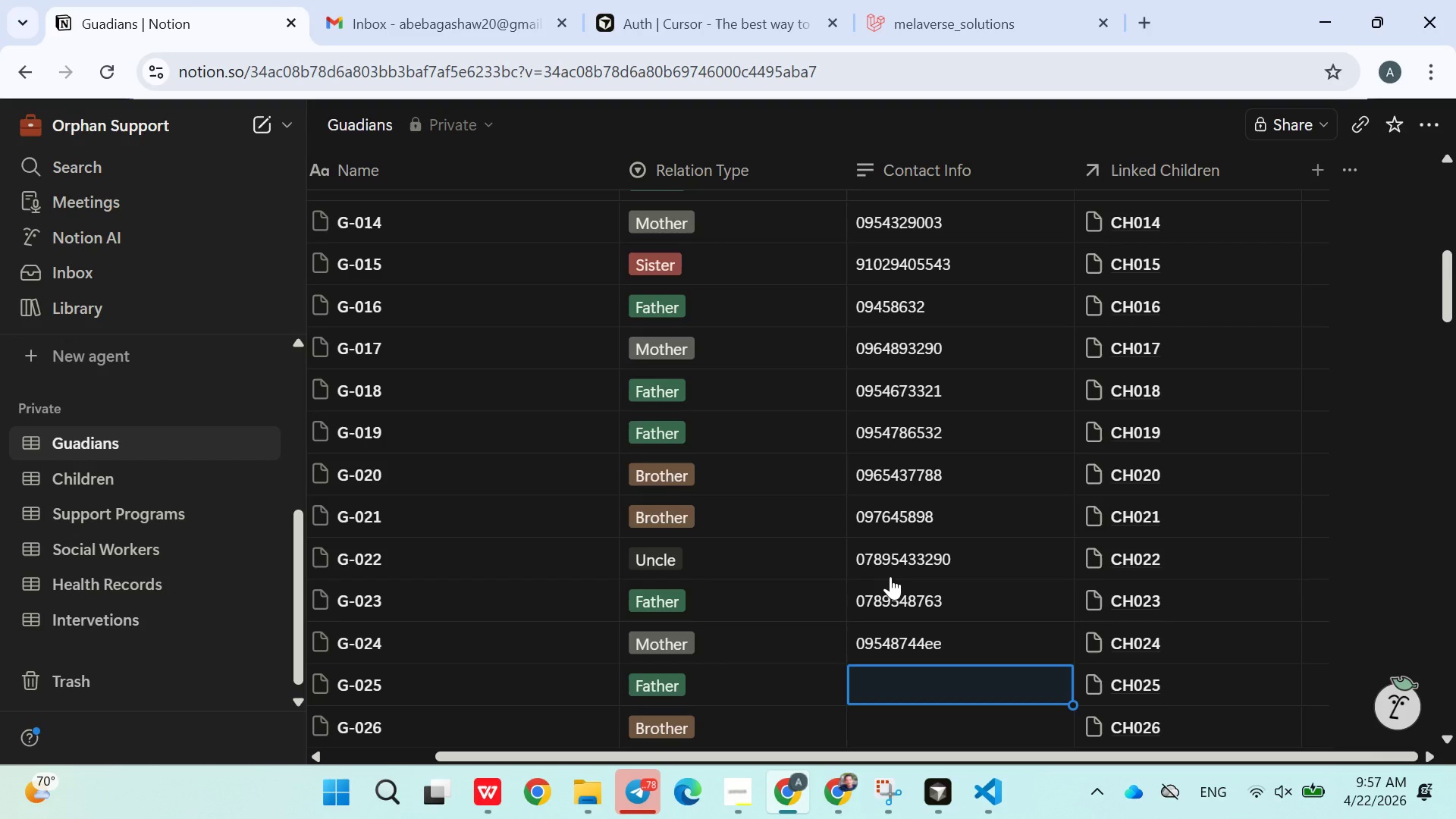 
key(ArrowUp)
 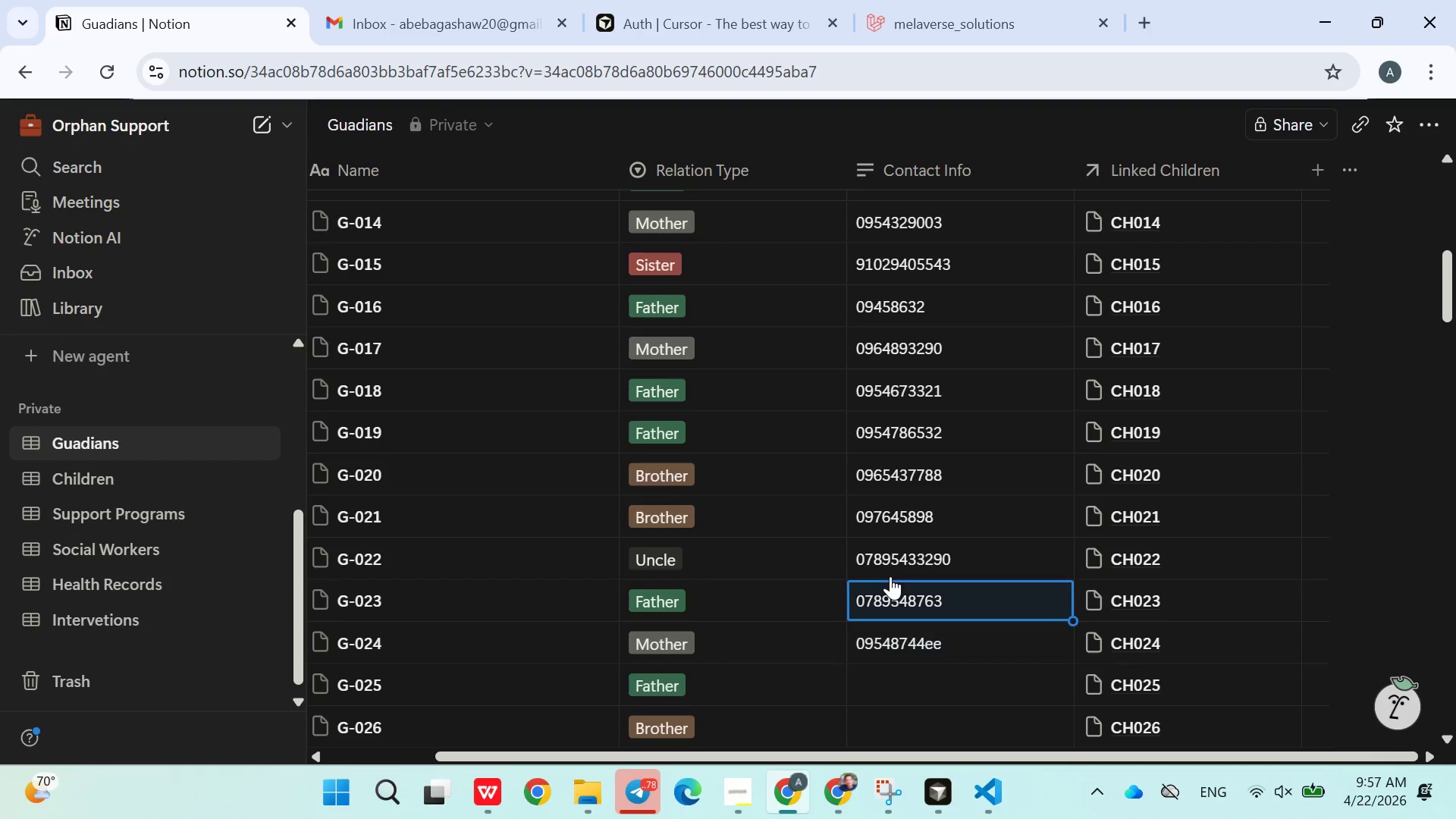 
key(ArrowUp)
 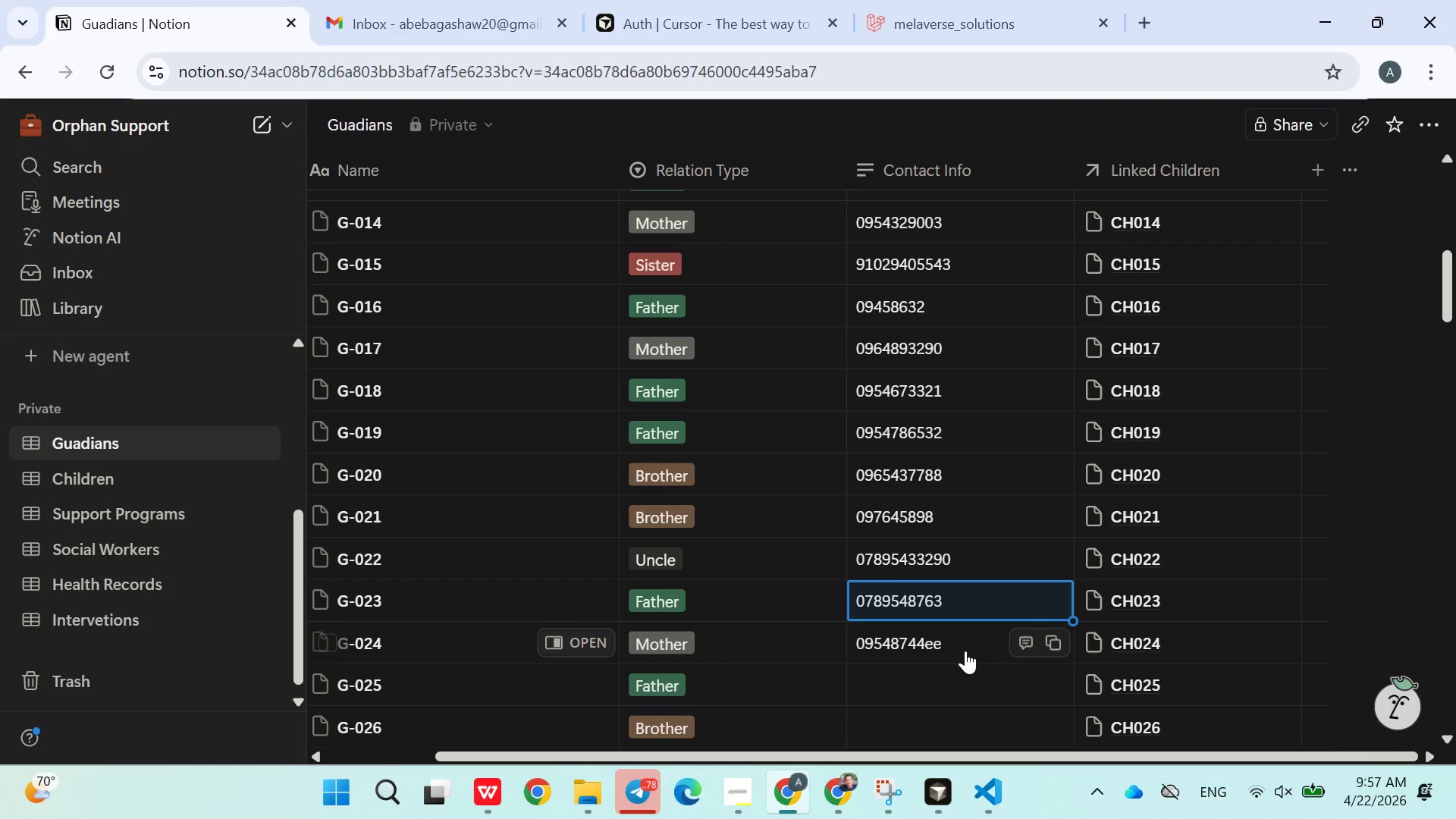 
double_click([965, 651])
 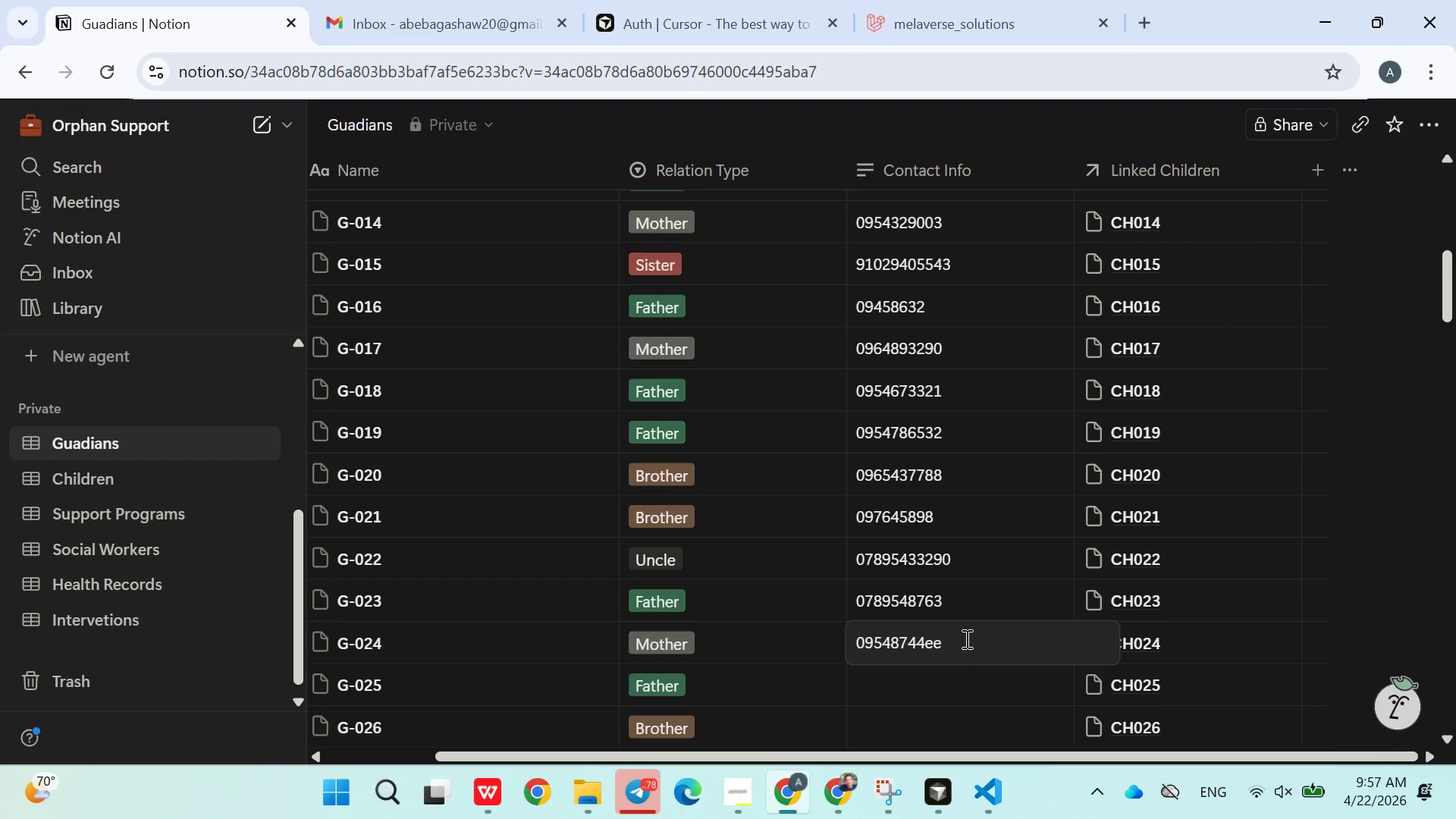 
key(Backspace)
key(Backspace)
type(33)
 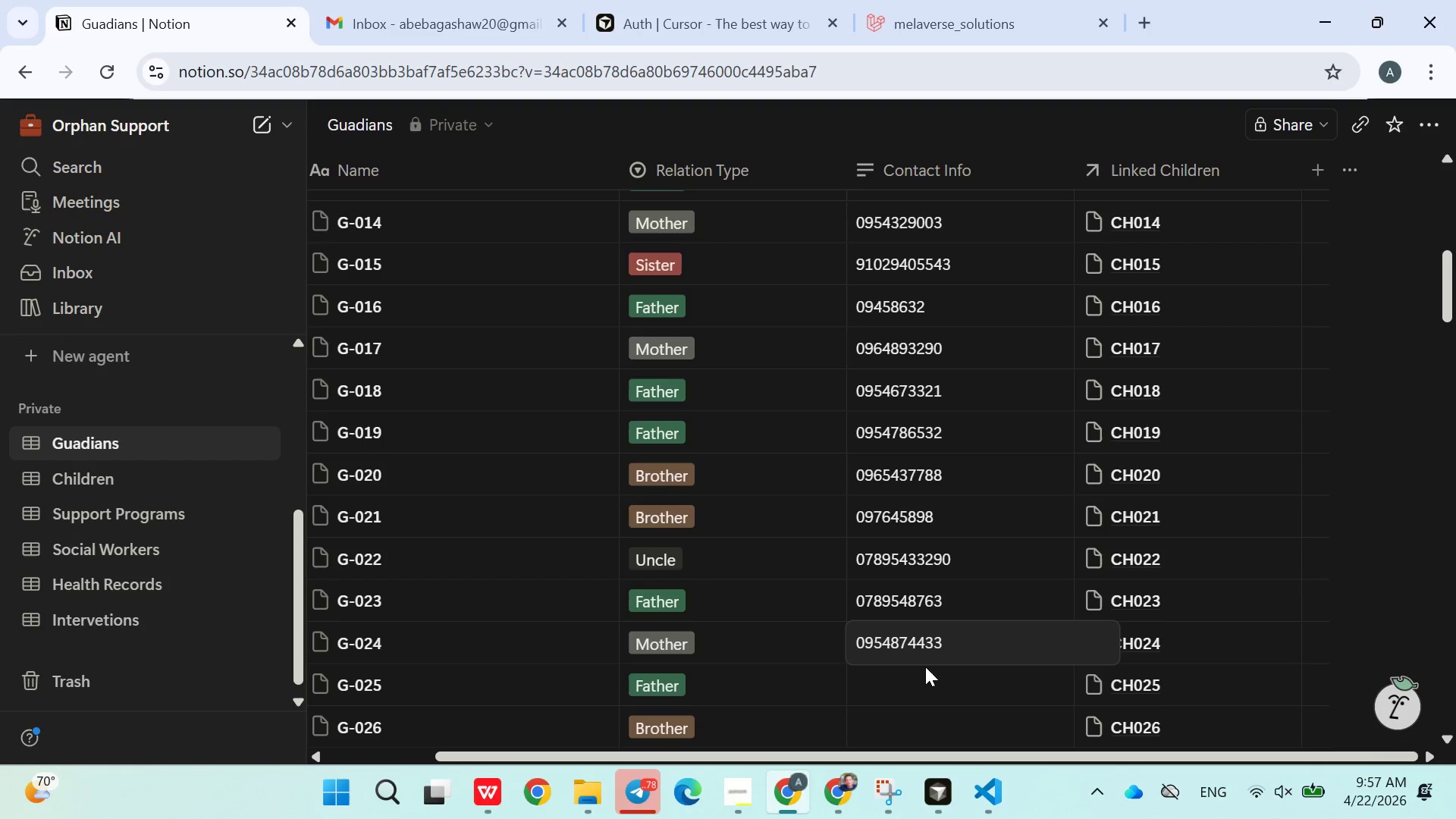 
left_click([924, 670])
 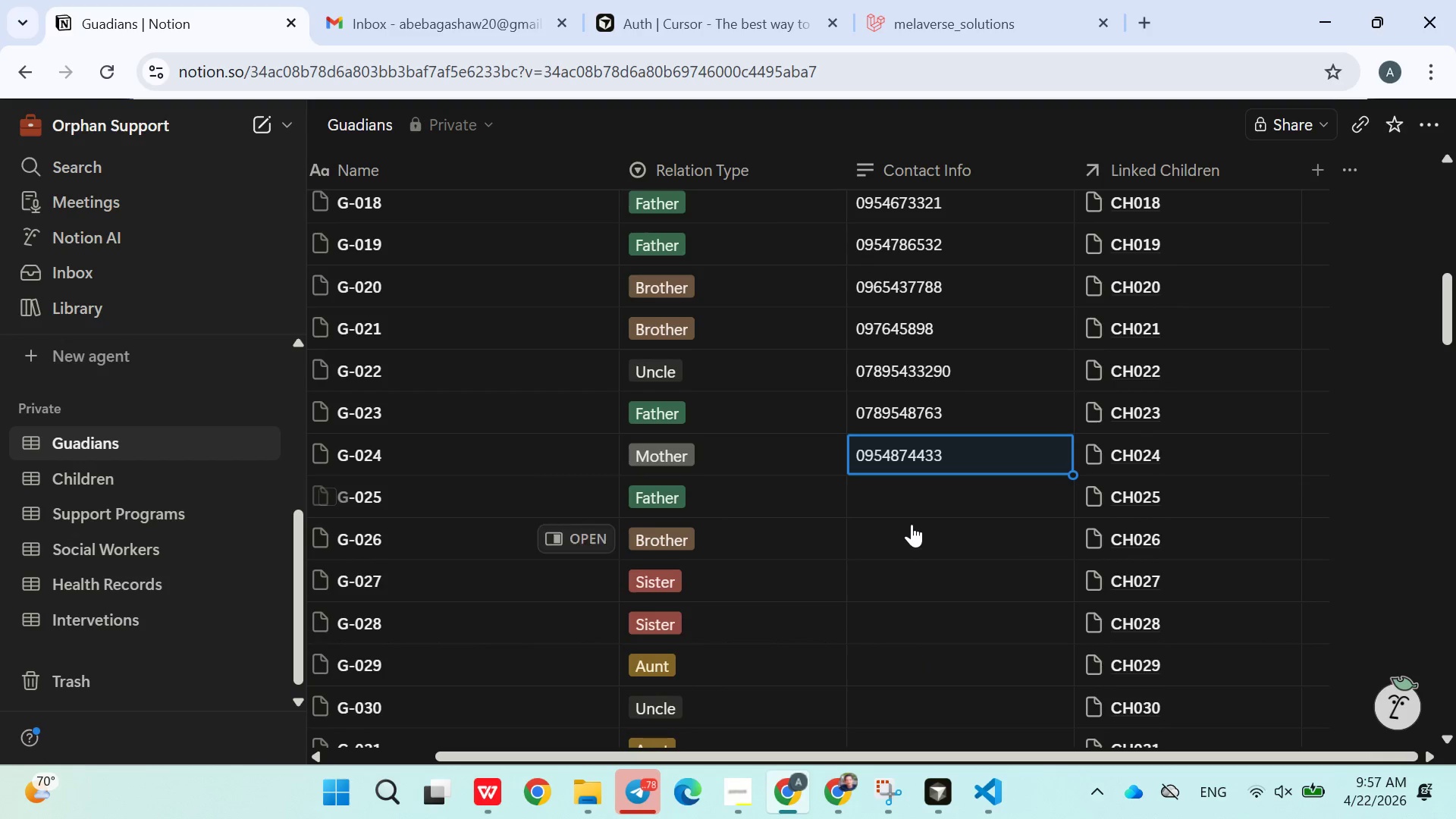 
left_click([908, 500])
 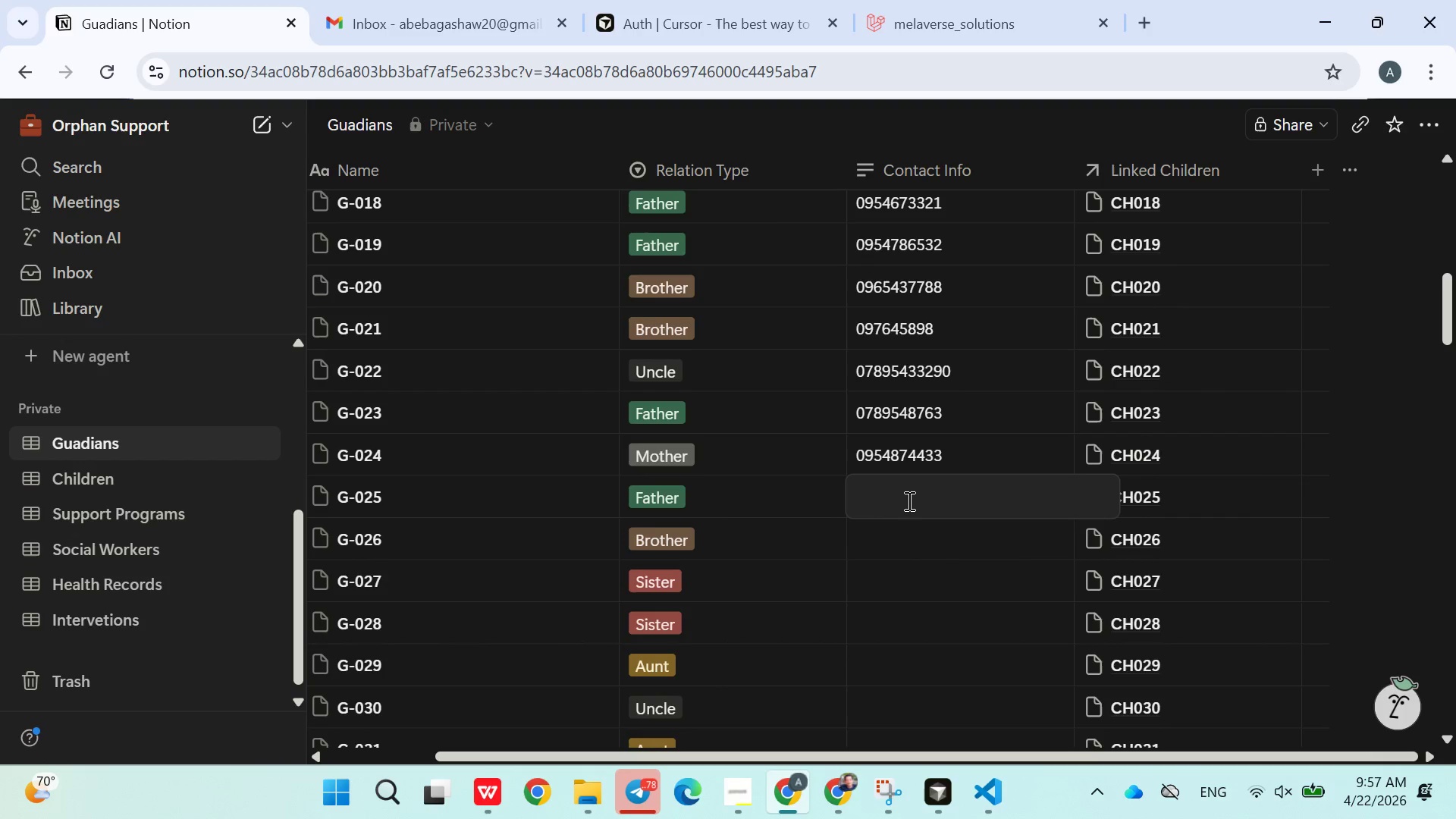 
type(0924684323)
 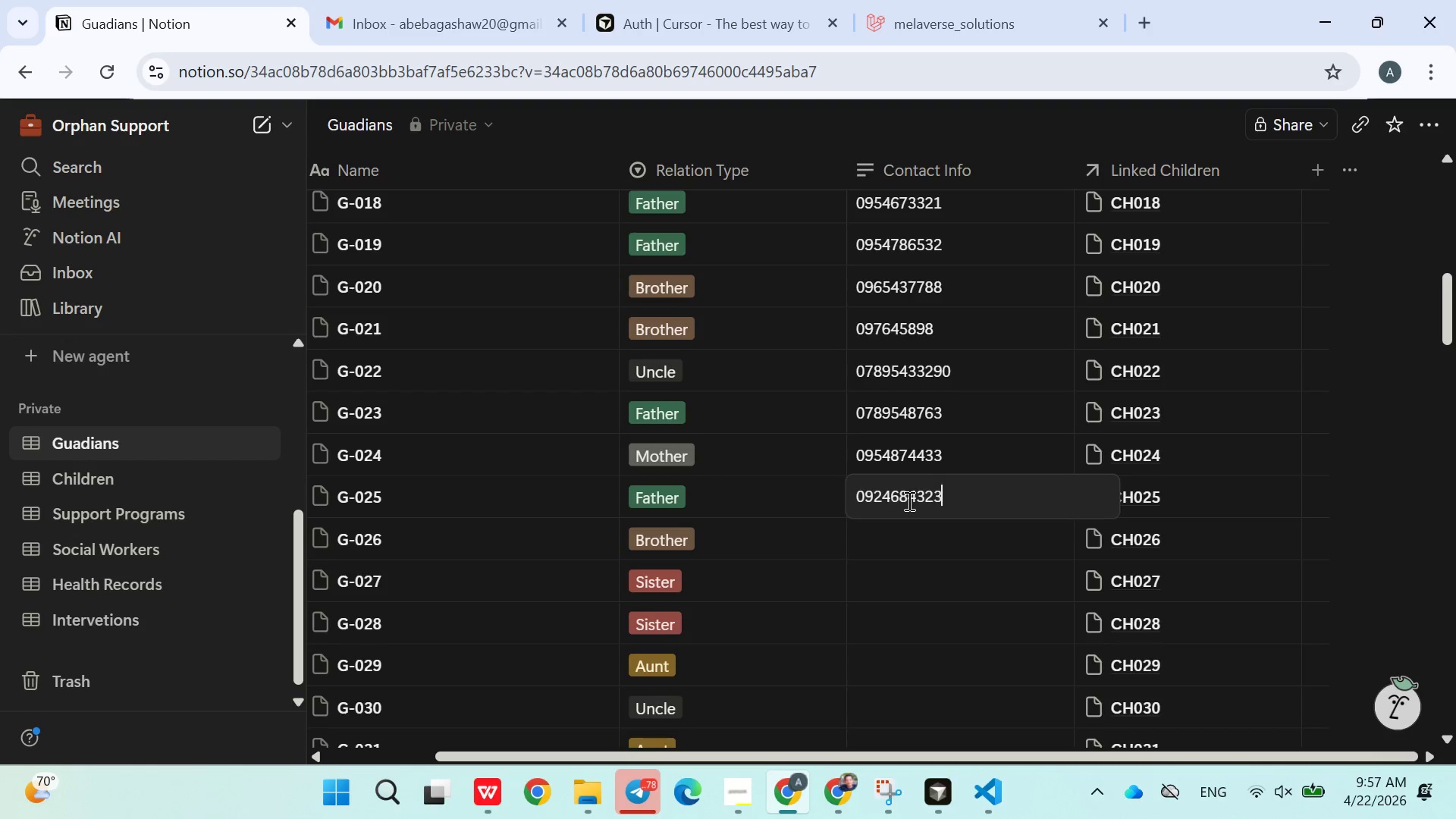 
key(Enter)
 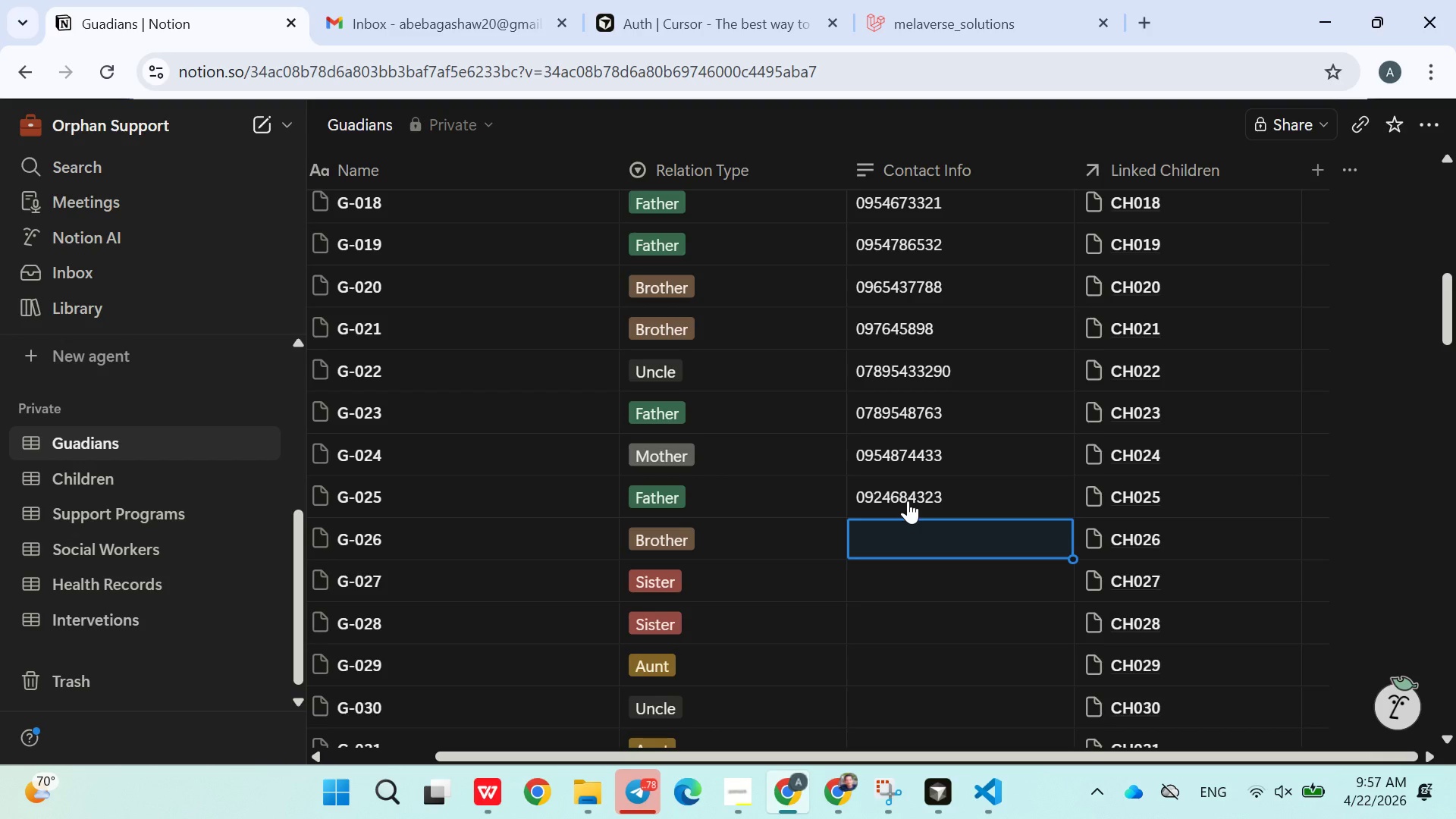 
type(54)
key(Backspace)
key(Backspace)
type(095468332233)
 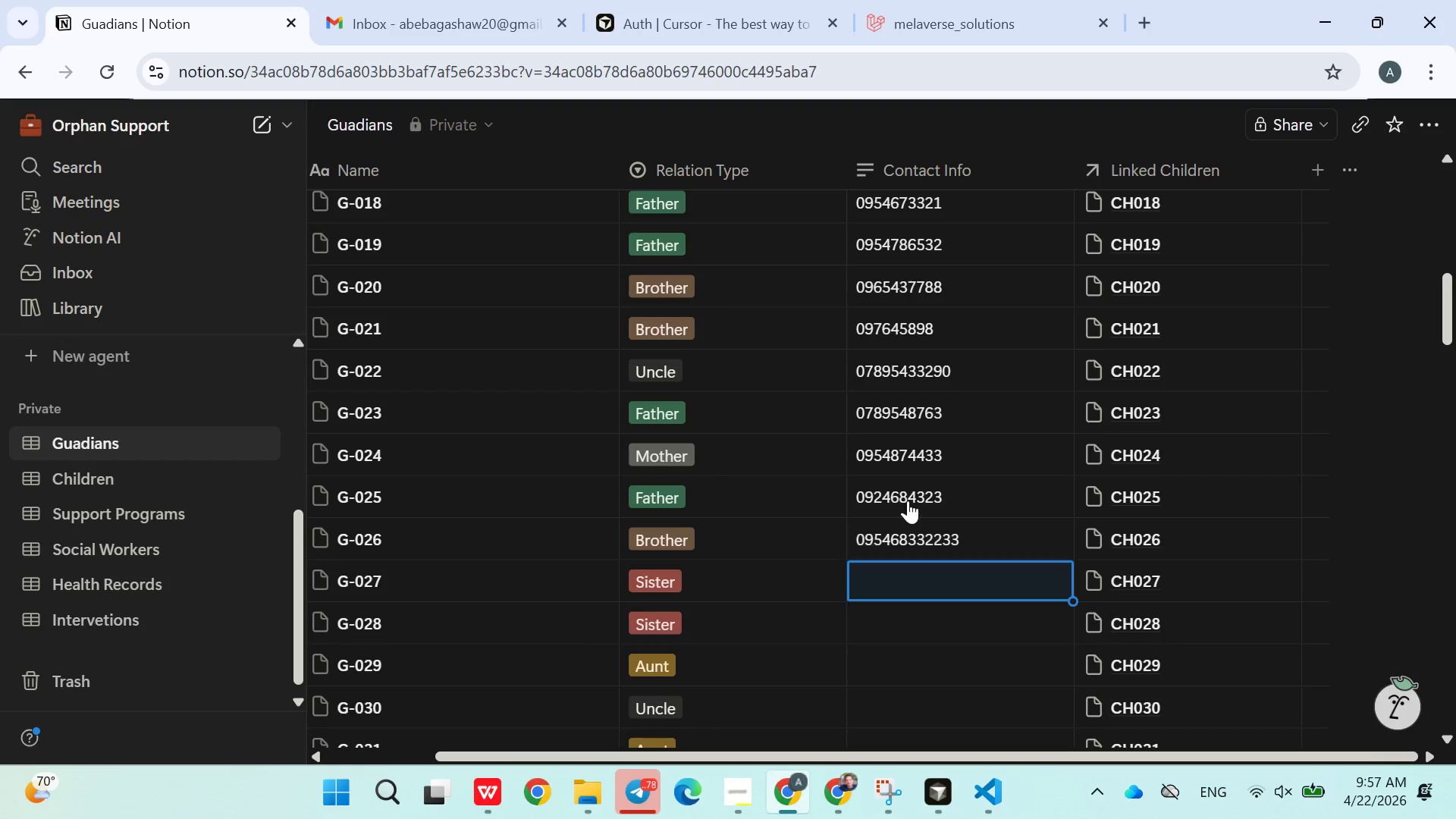 
key(Enter)
 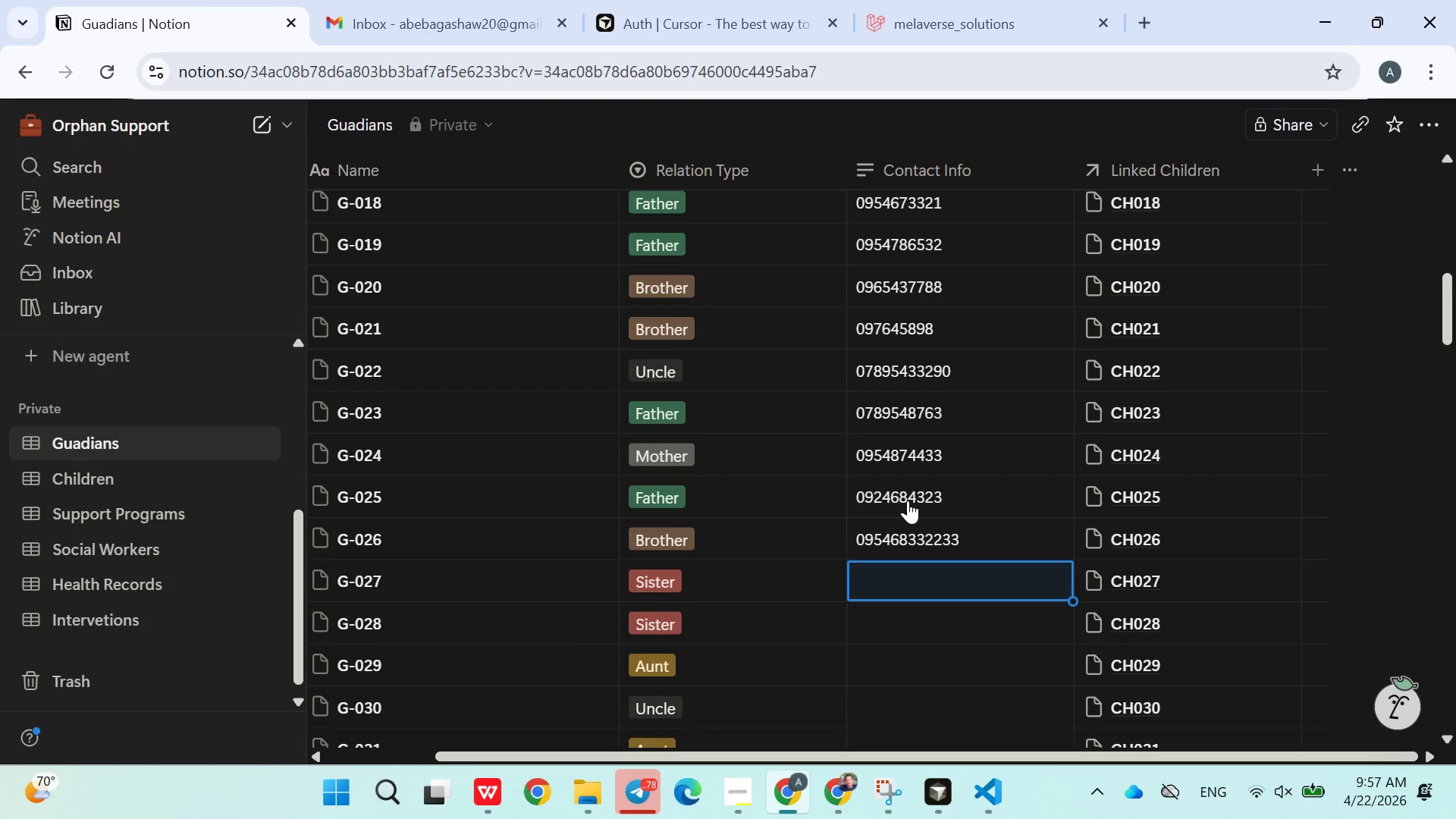 
type(0954983322)
 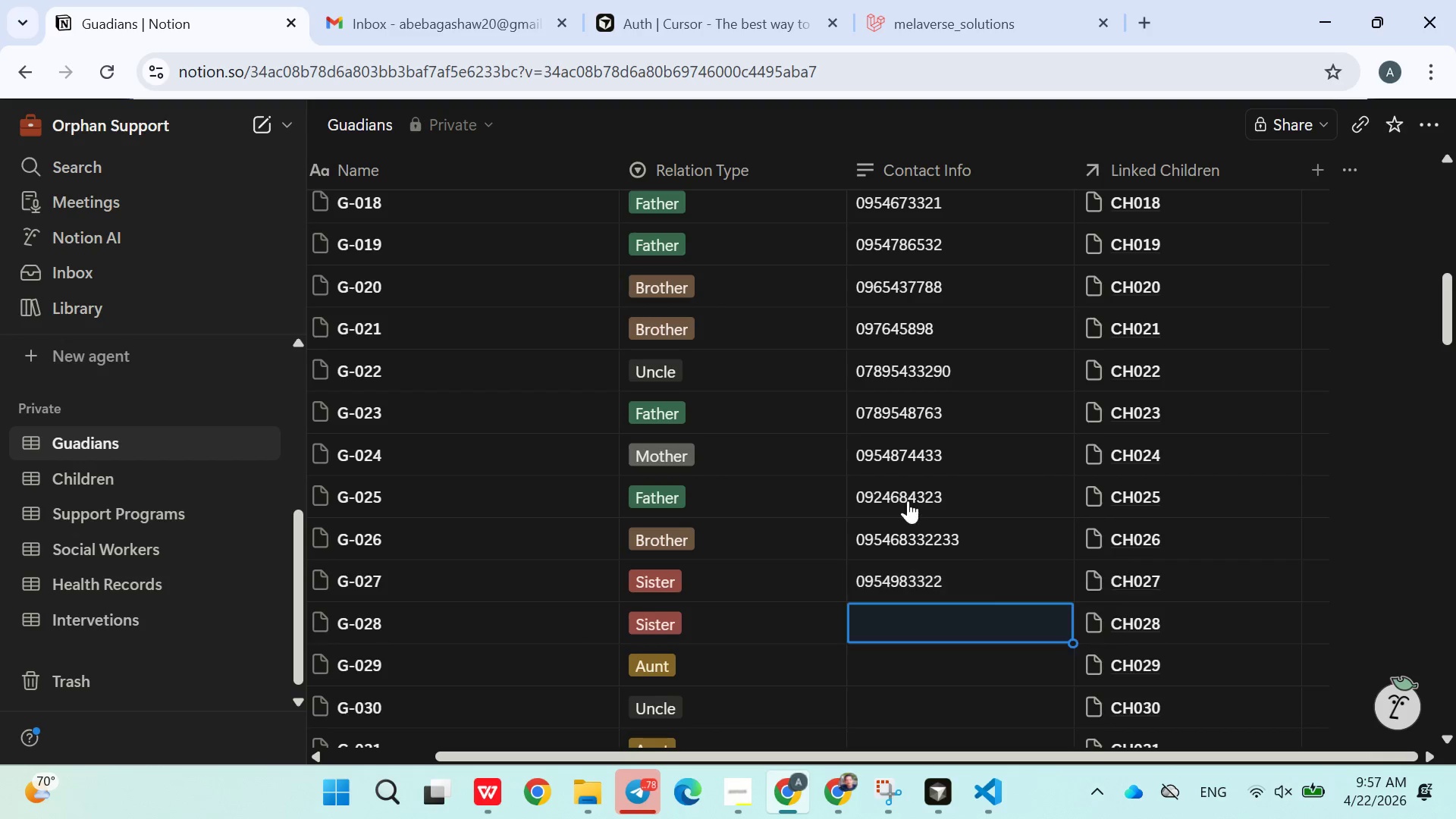 
key(Enter)
 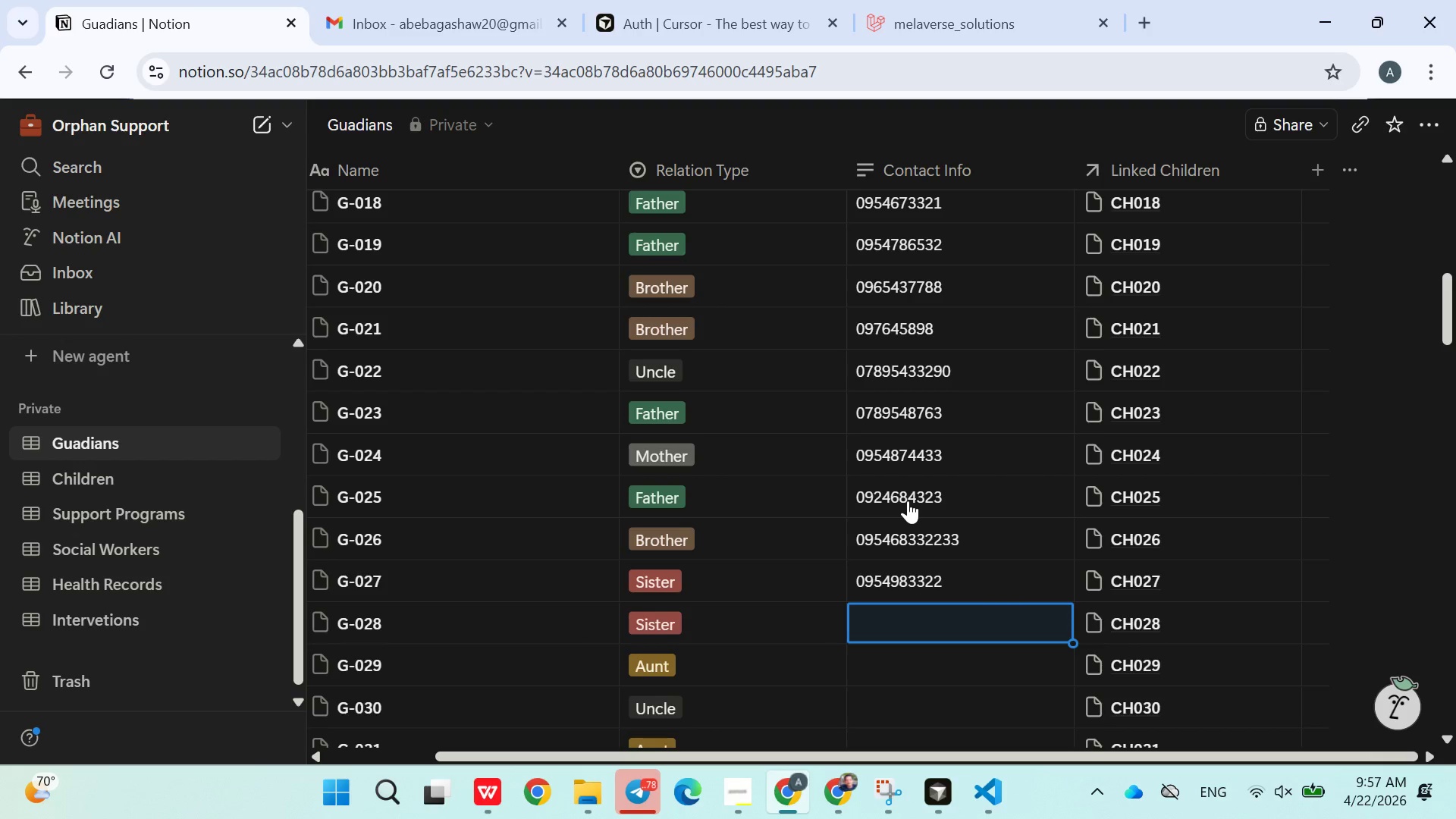 
type(098756433)
key(Backspace)
type(3)
 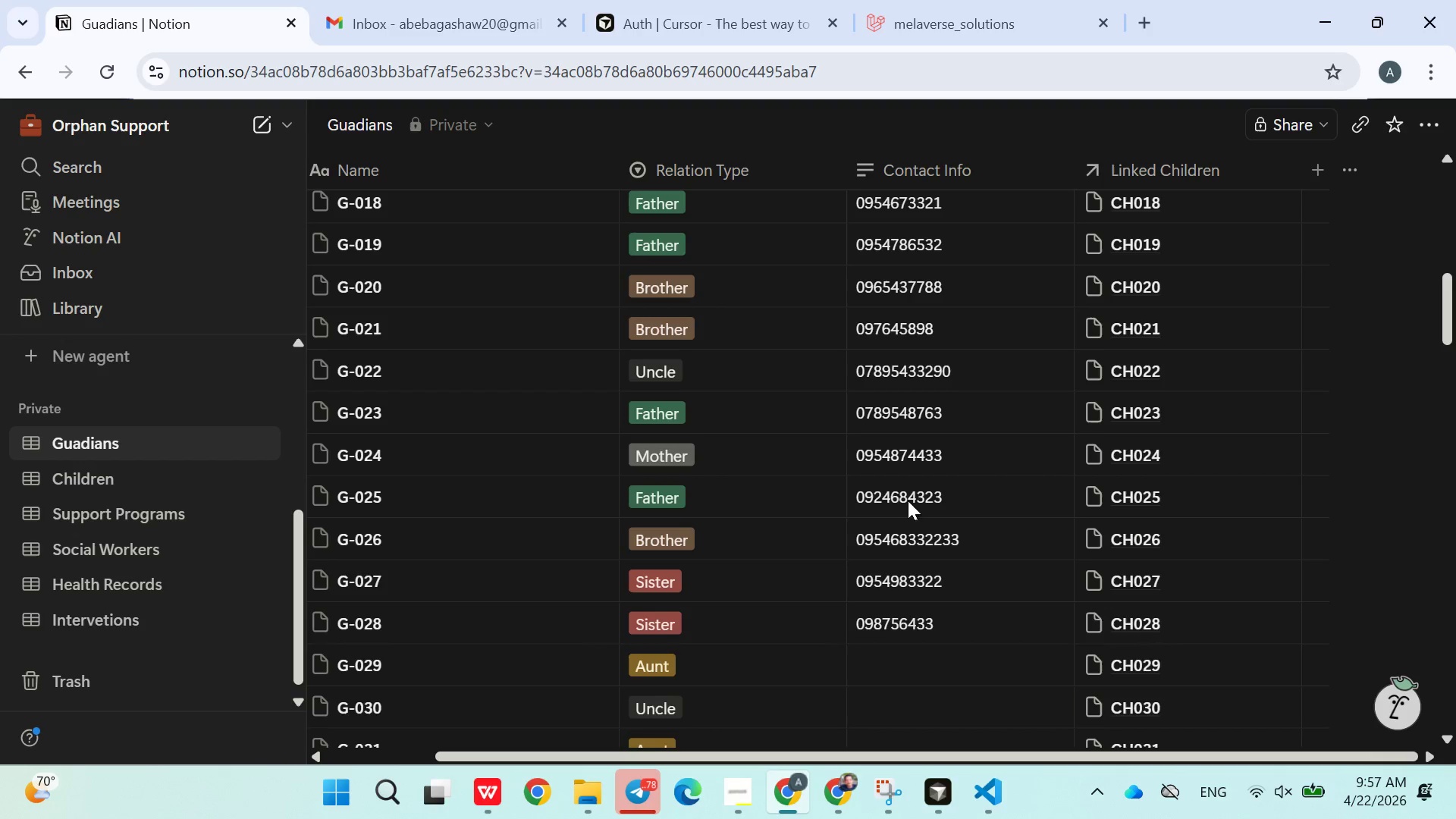 
key(Enter)
 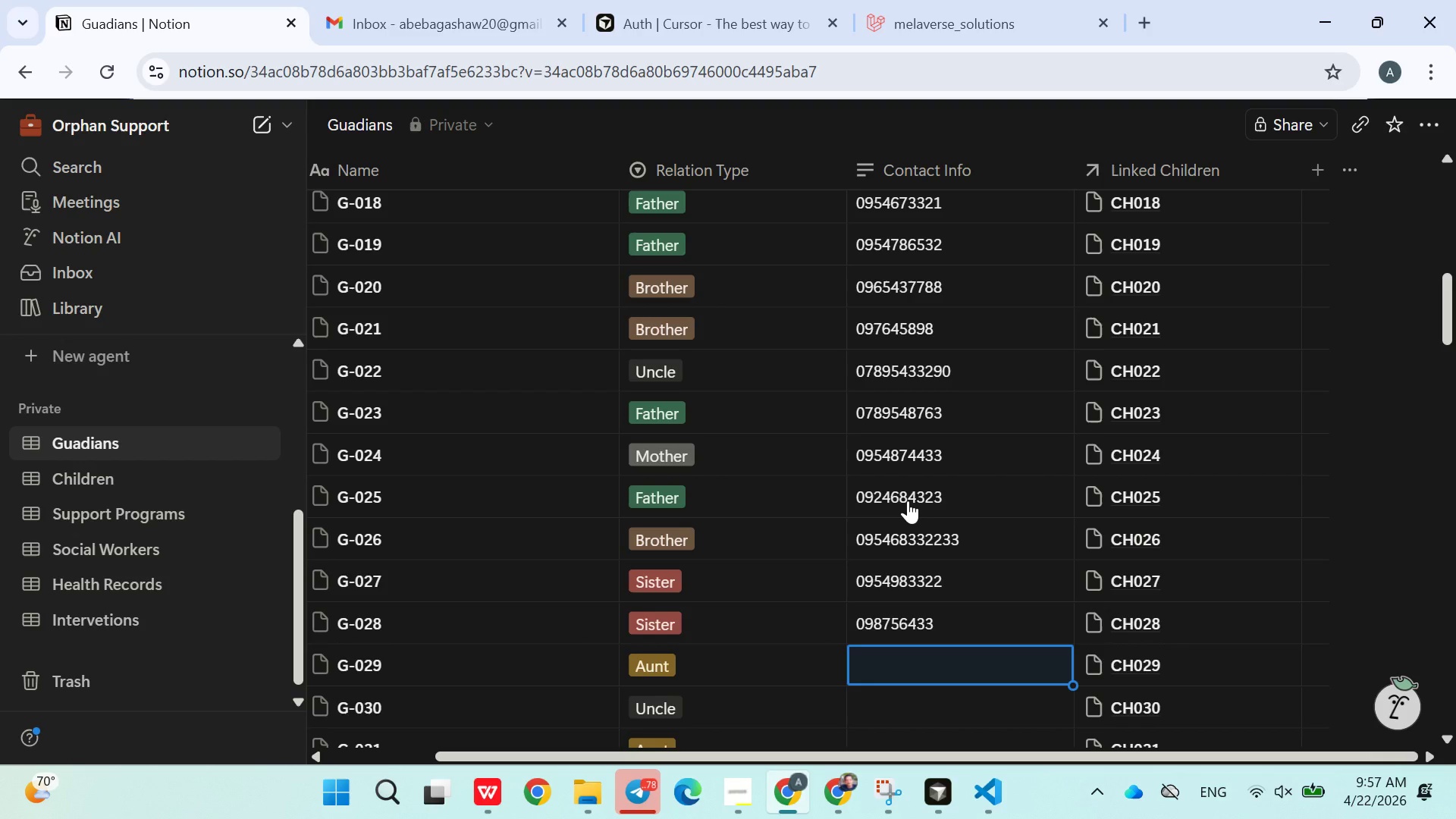 
type(097854774432)
 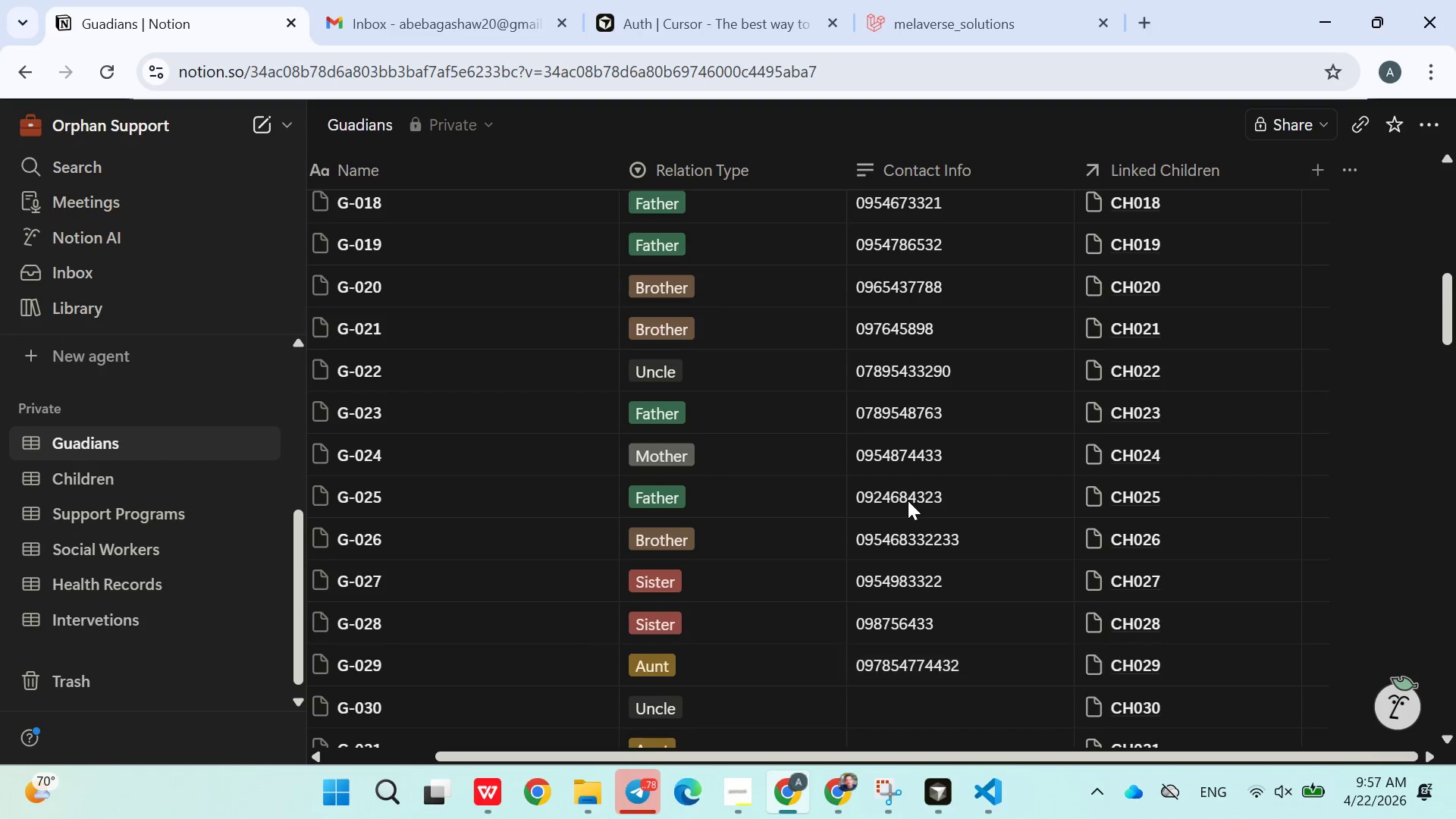 
key(Enter)
 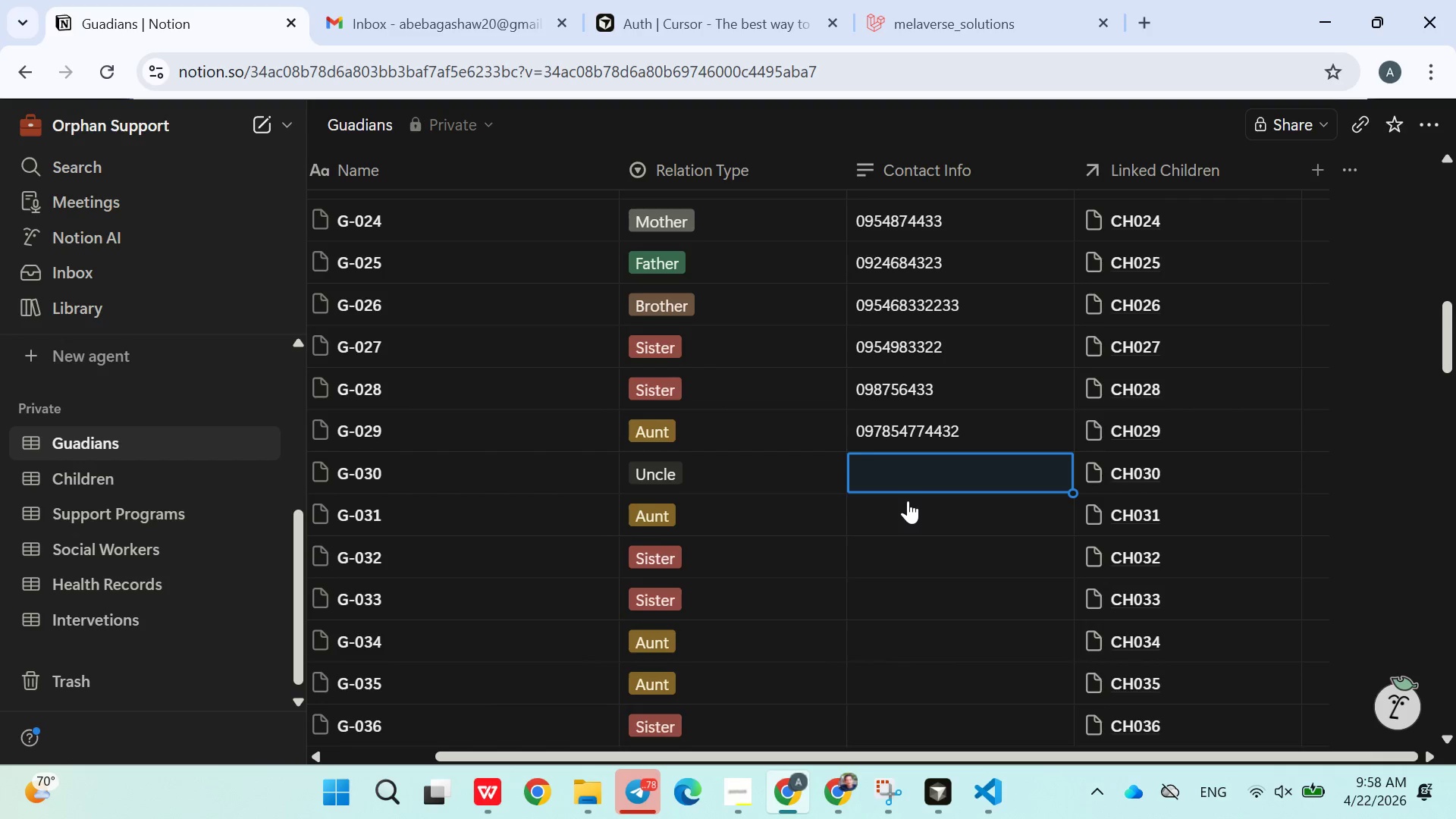 
type(09785465332)
 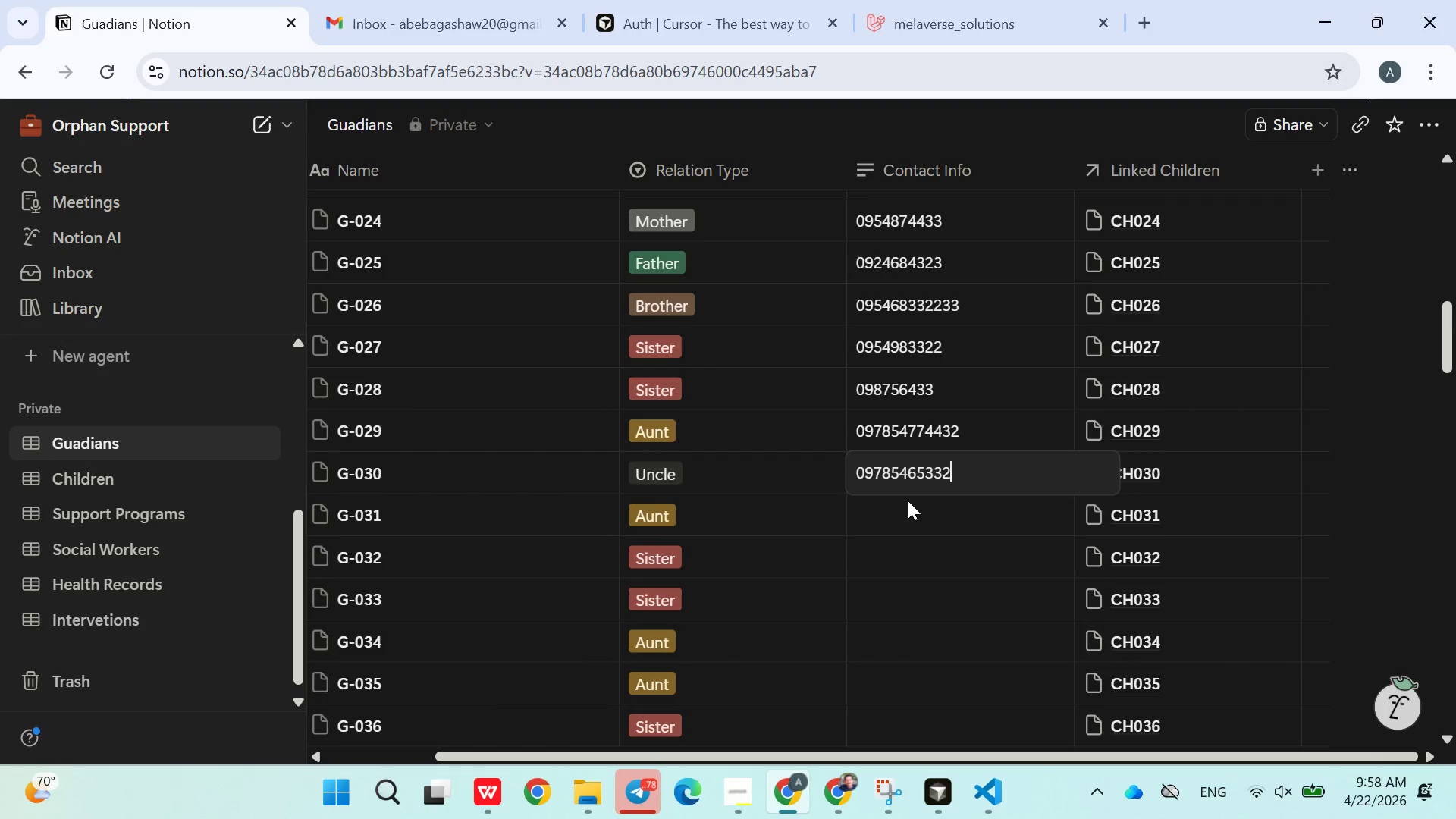 
key(Enter)
 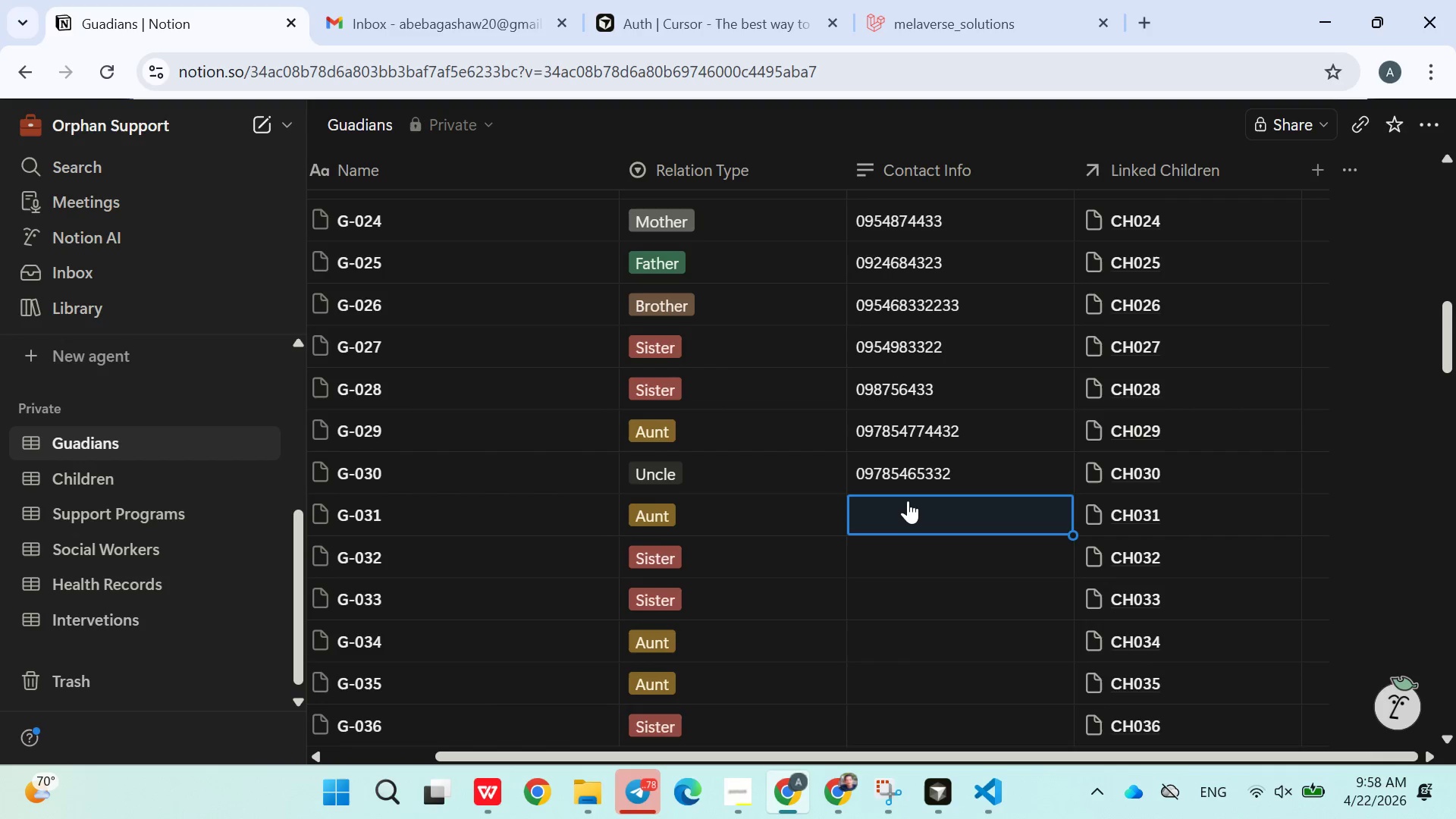 
type(0968905433)
 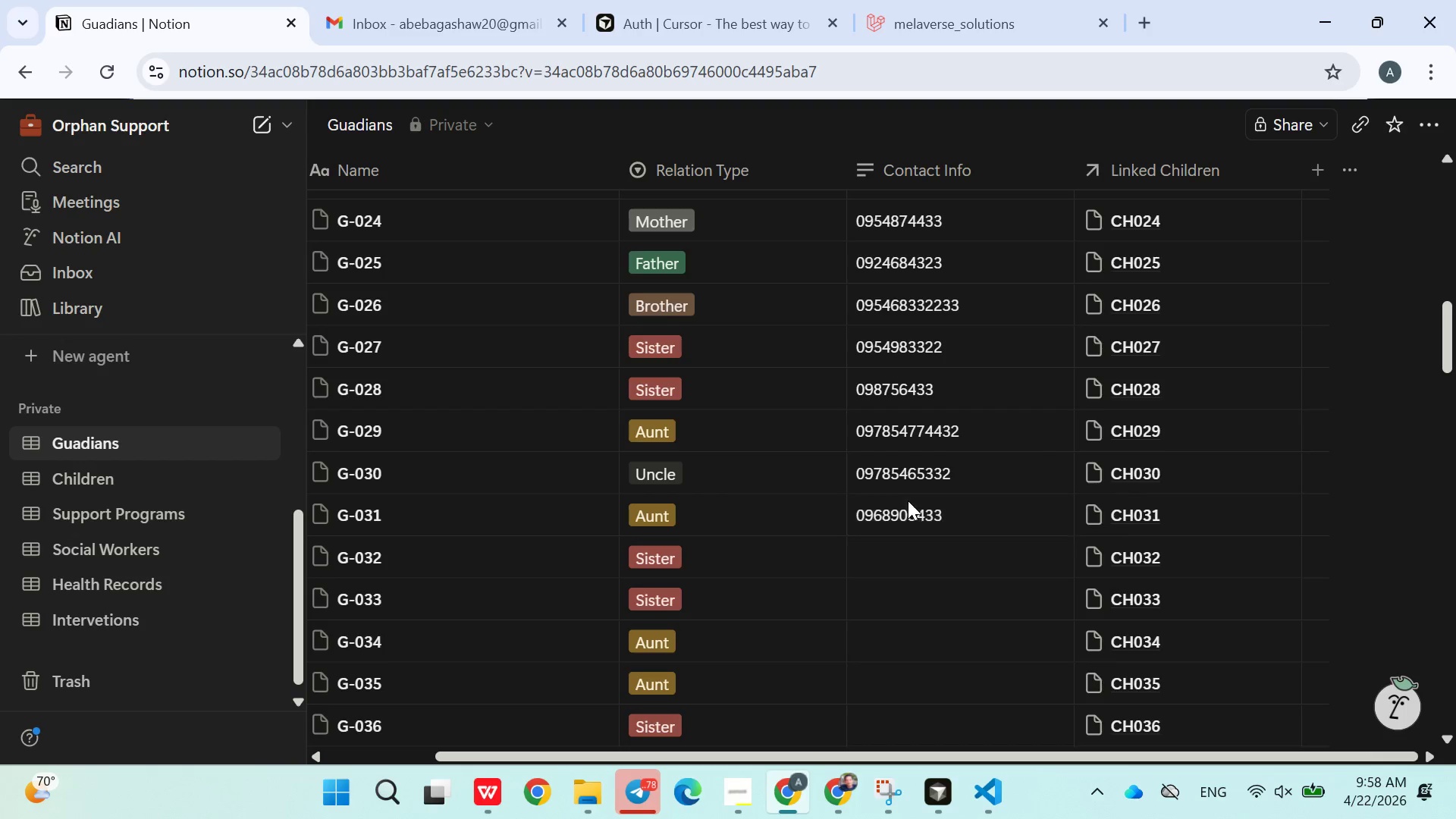 
key(Enter)
 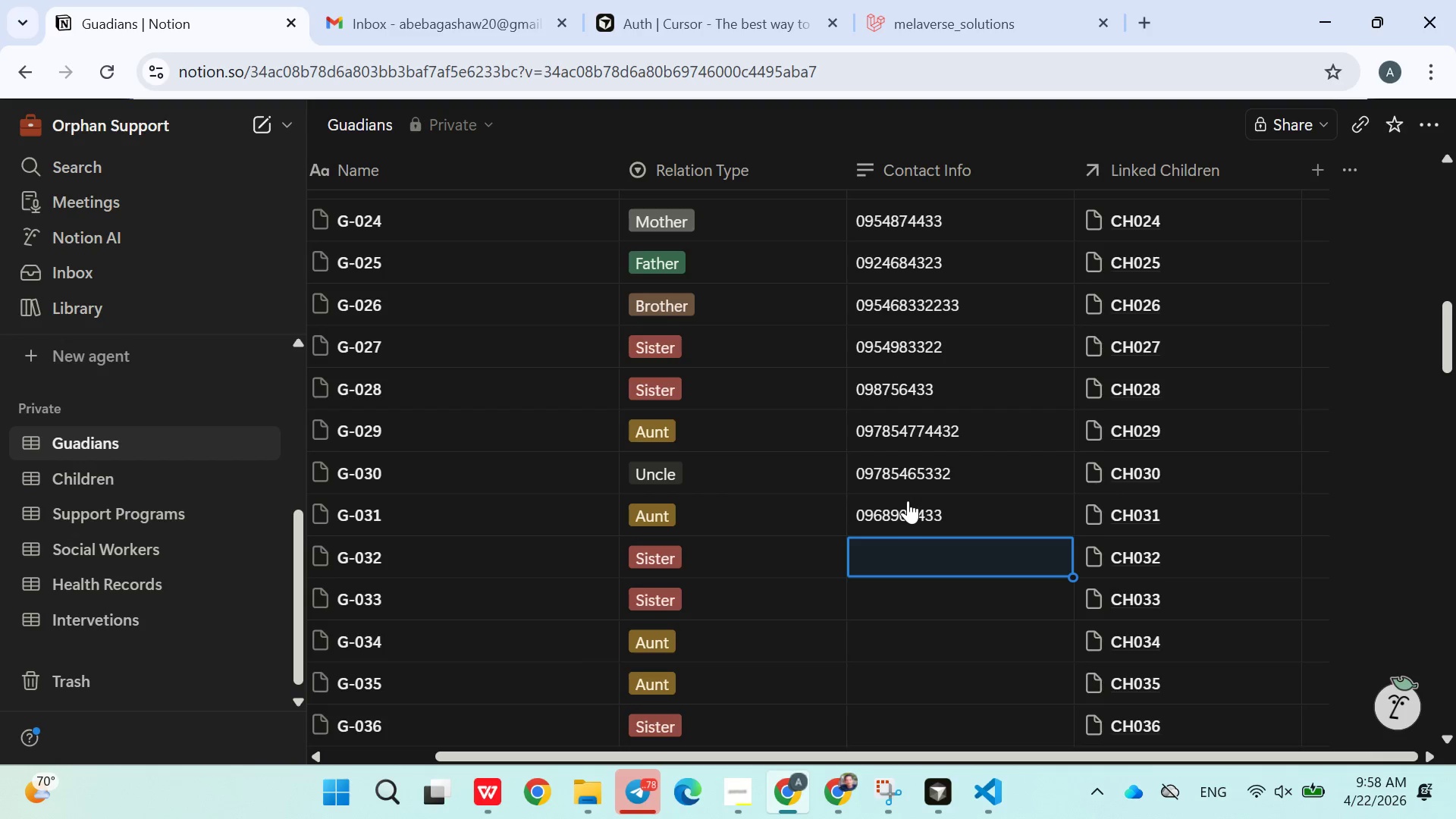 
type(0936907654)
 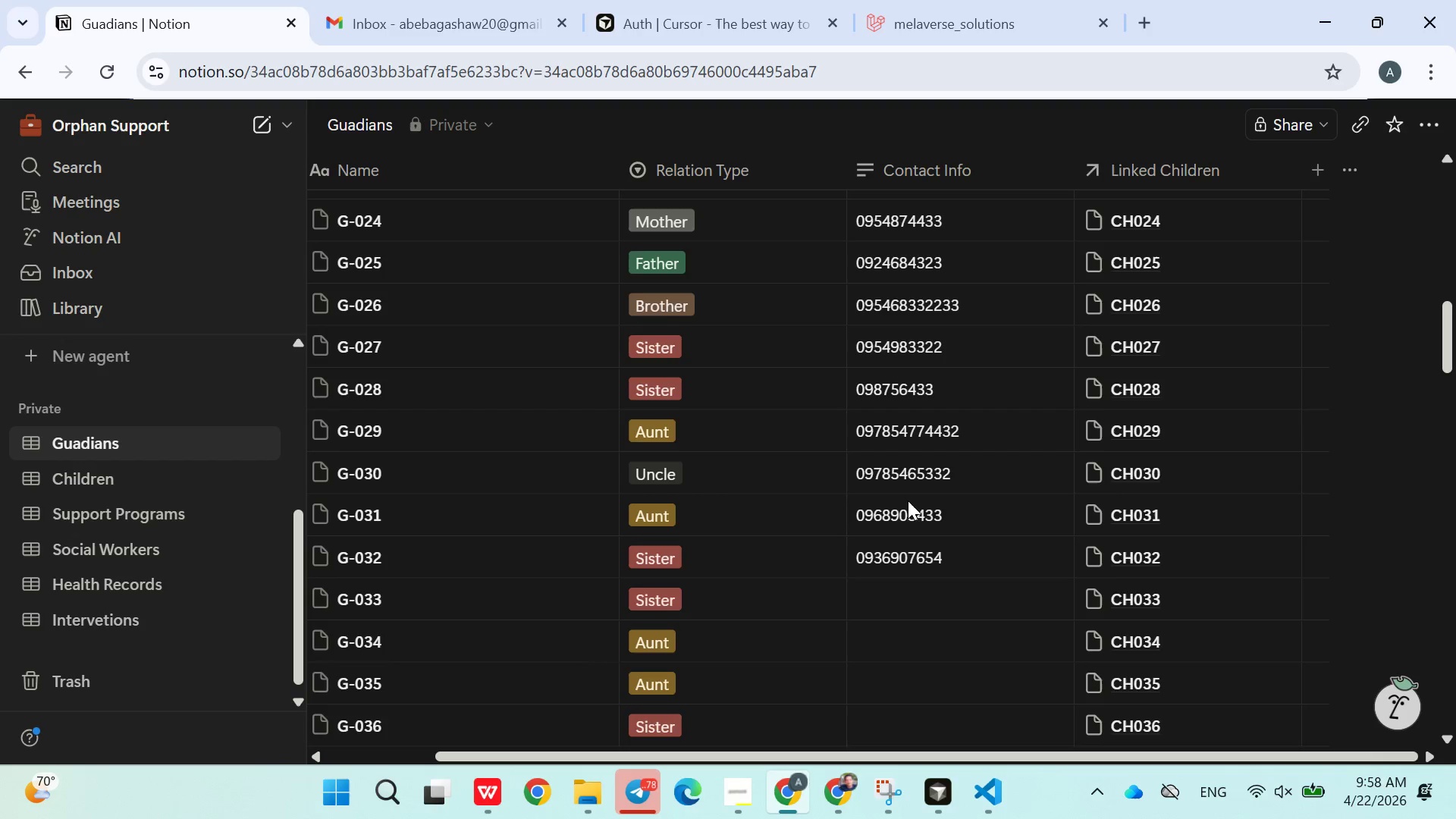 
key(Enter)
 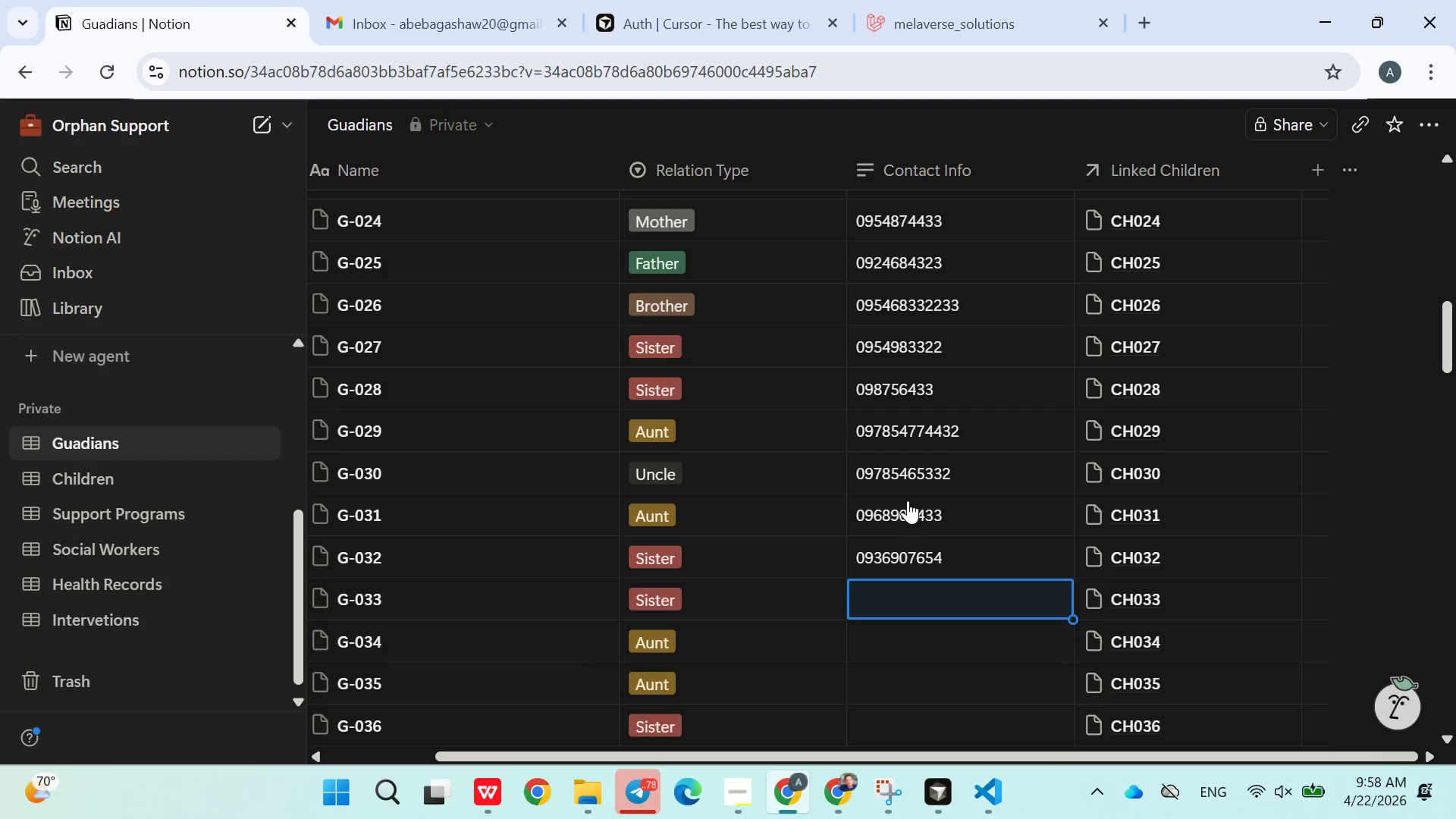 
type(0960908765)
 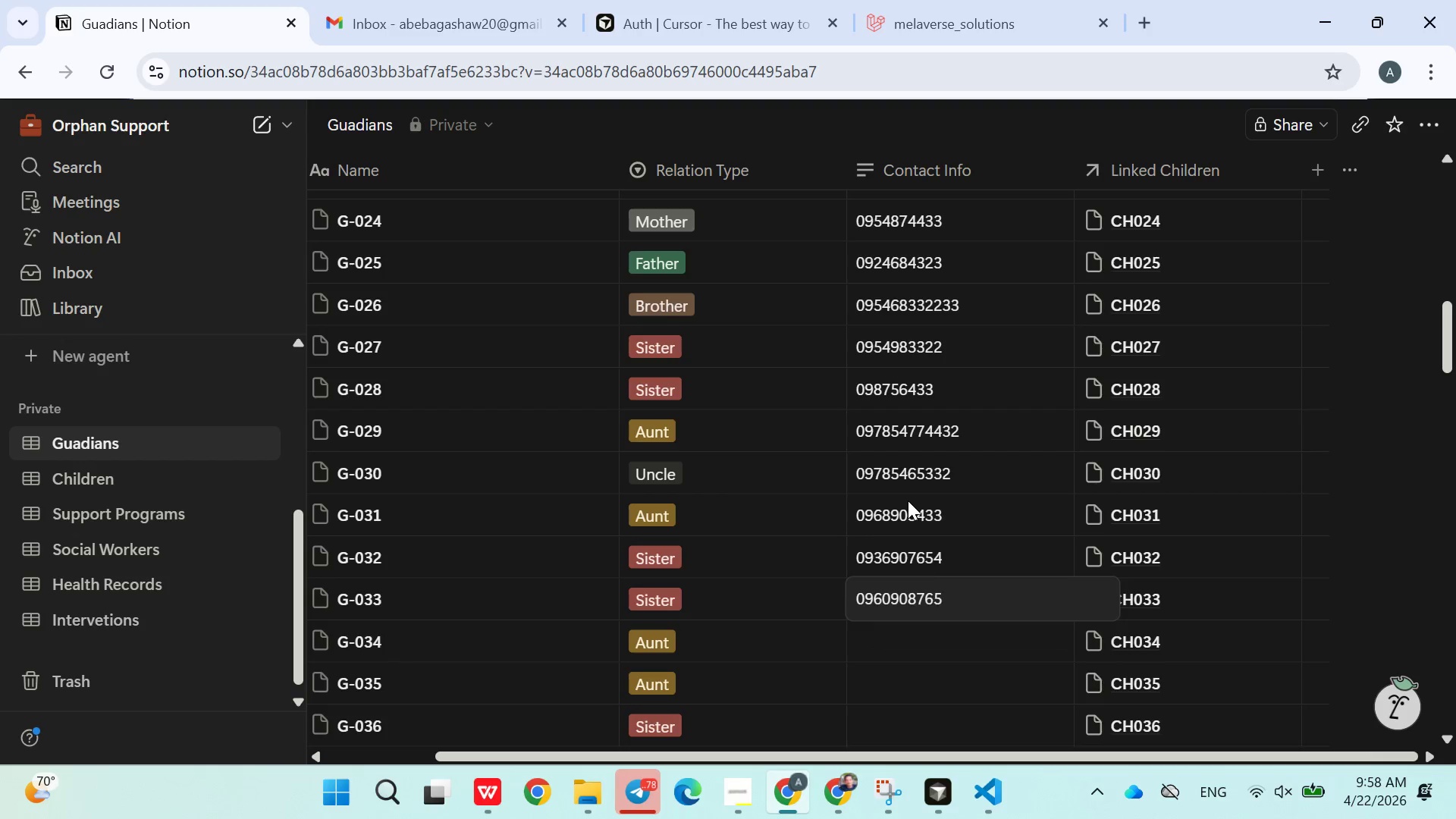 
key(Enter)
 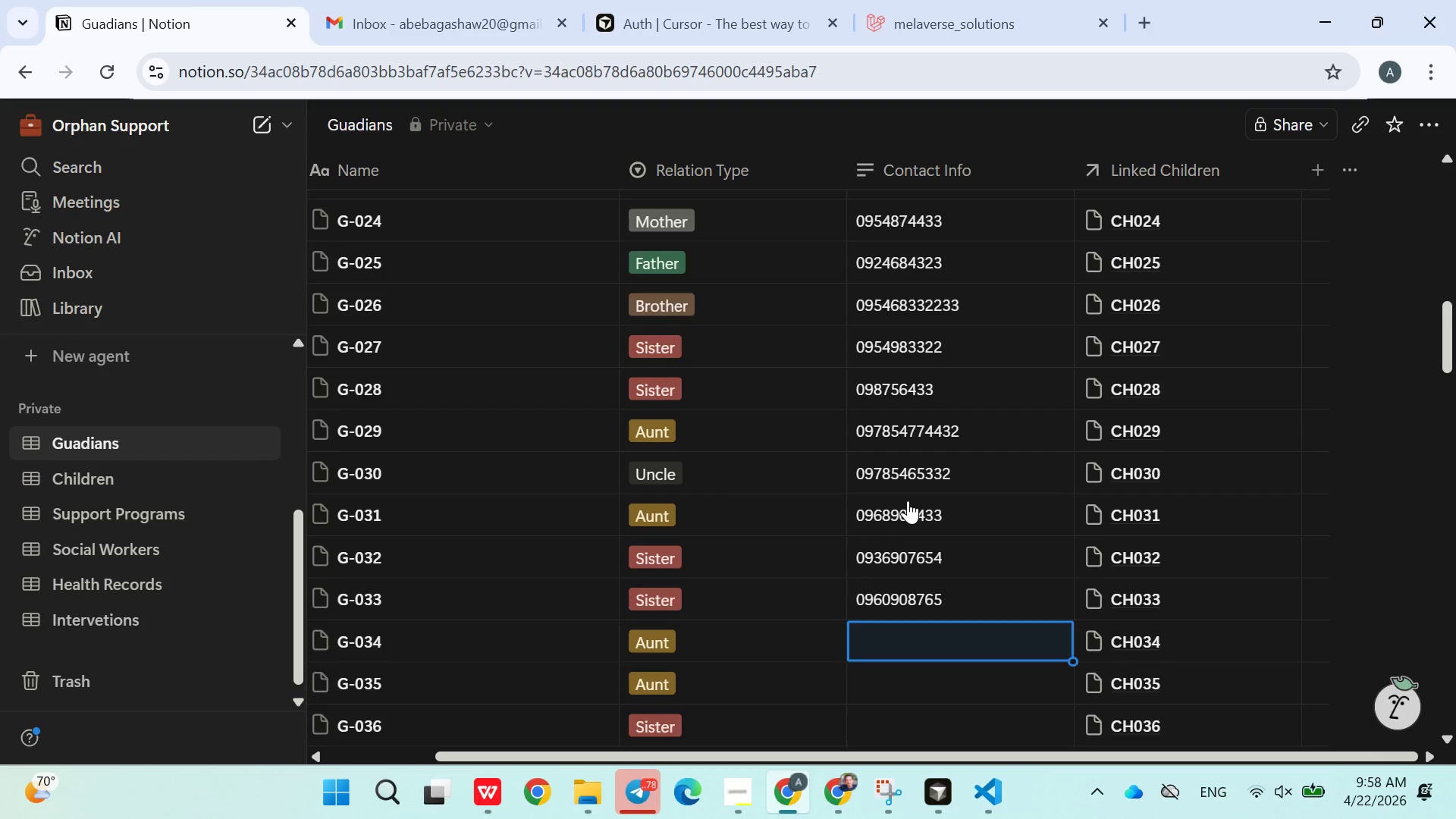 
type(0943590988)
 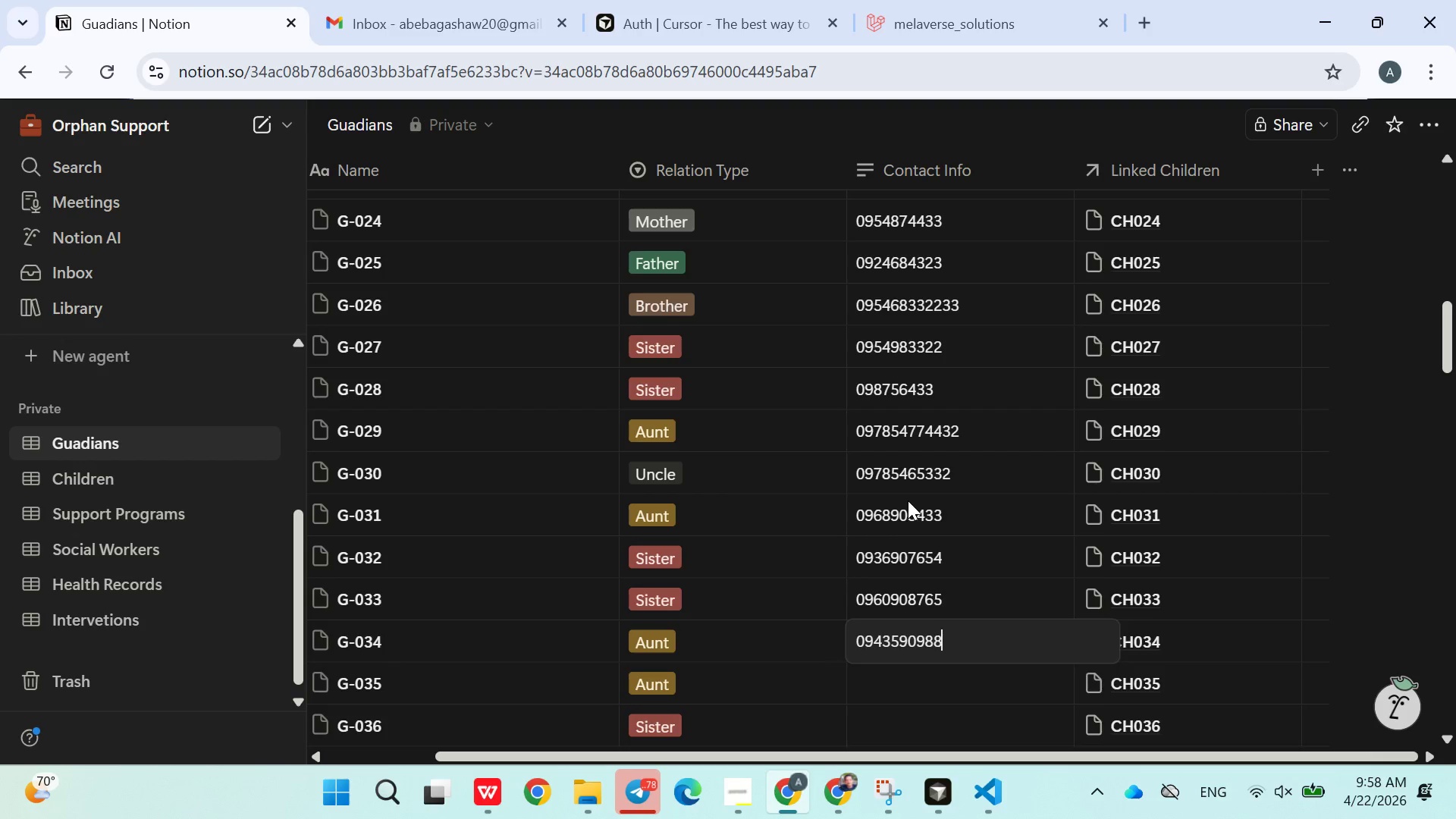 
key(Enter)
 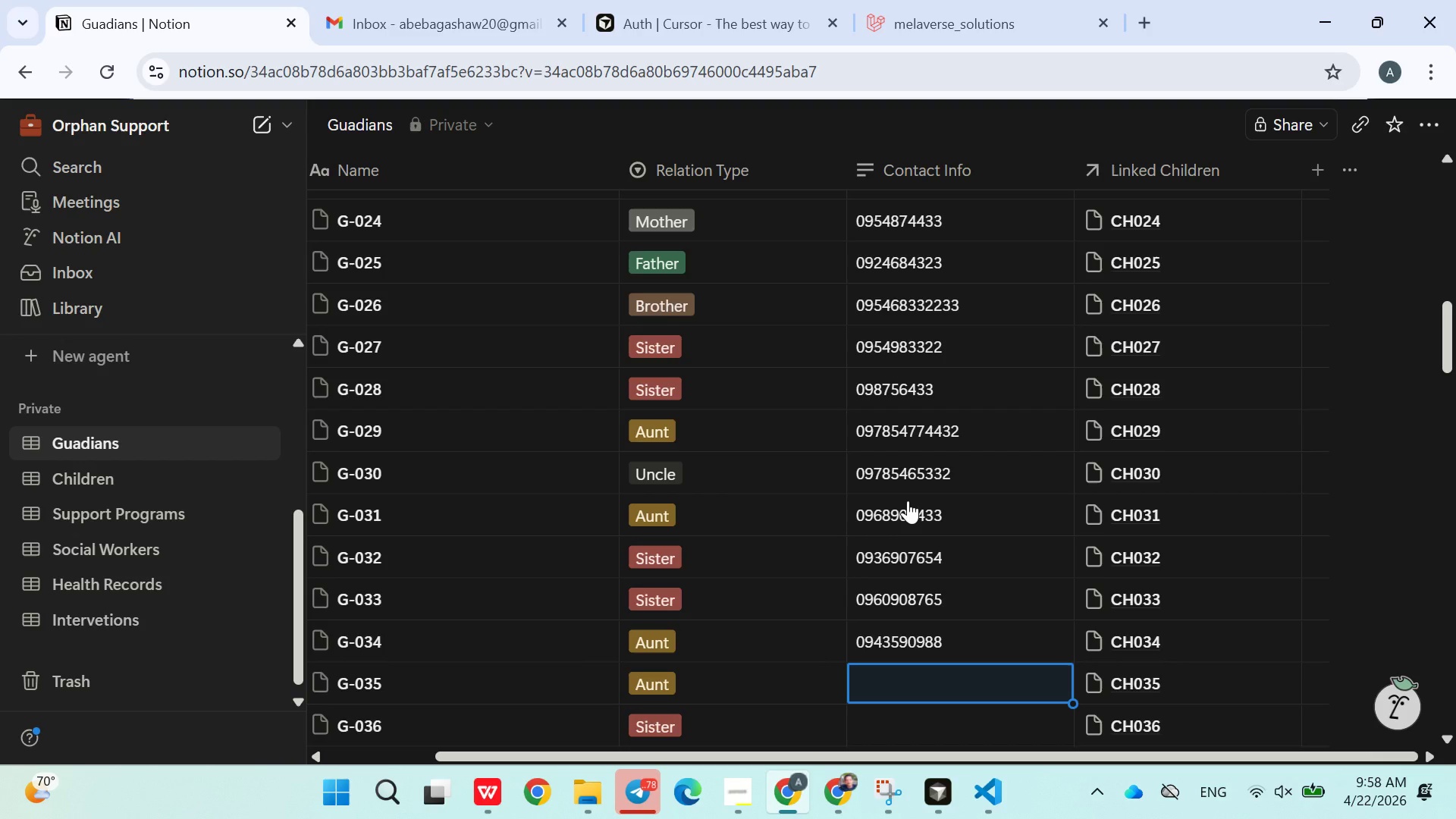 
type(0921345676)
 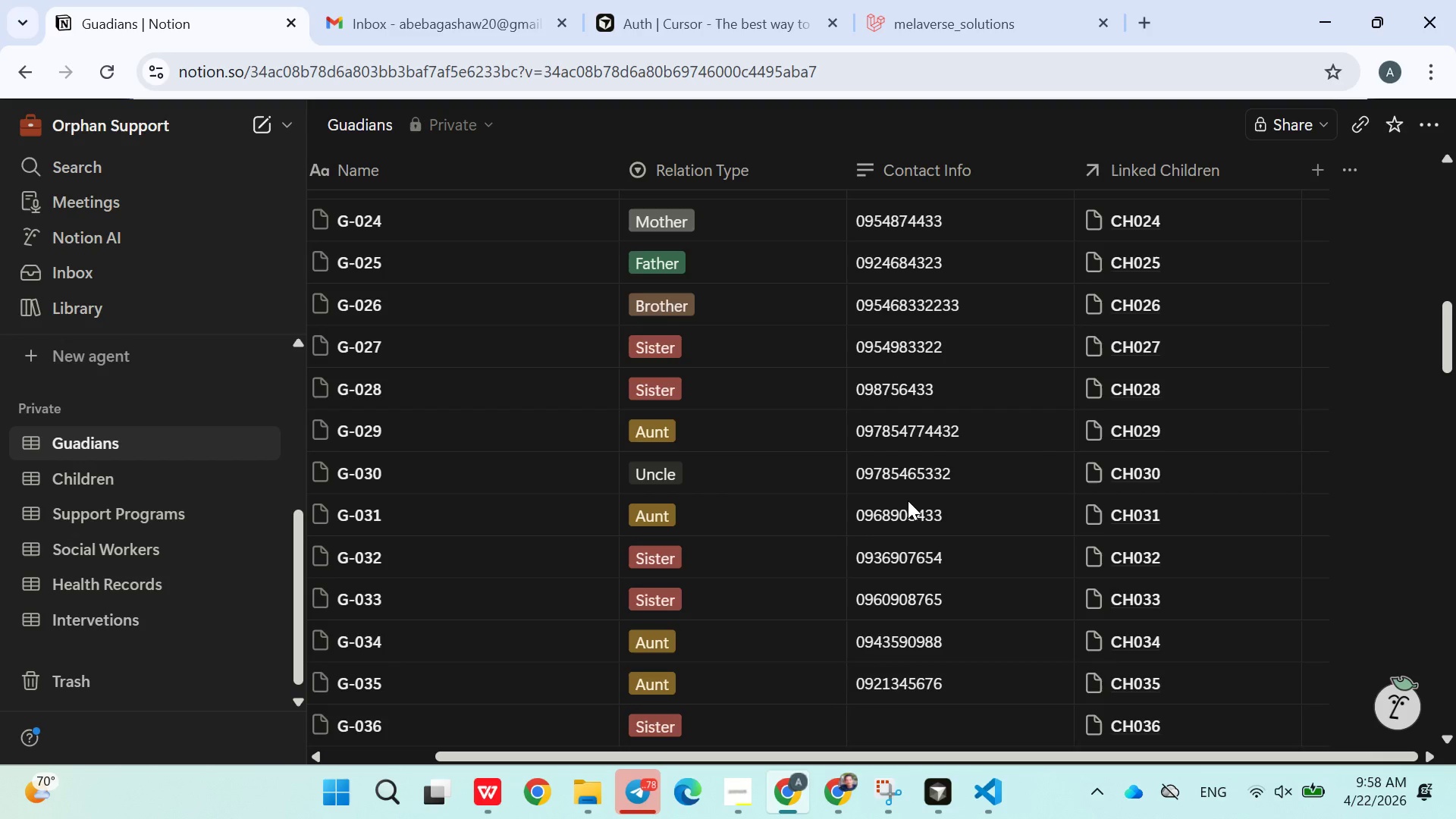 
key(Enter)
 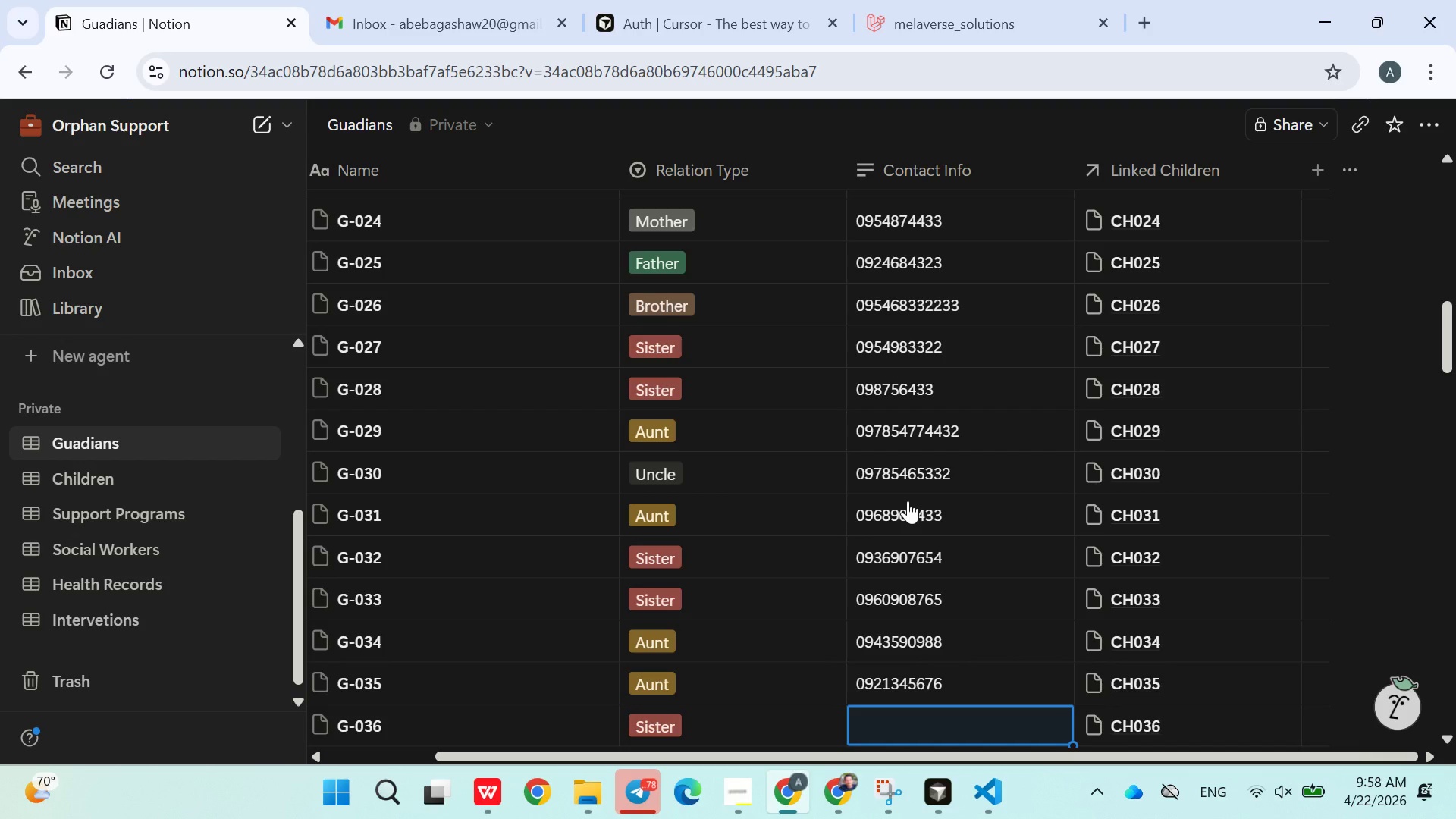 
type(0975432345)
 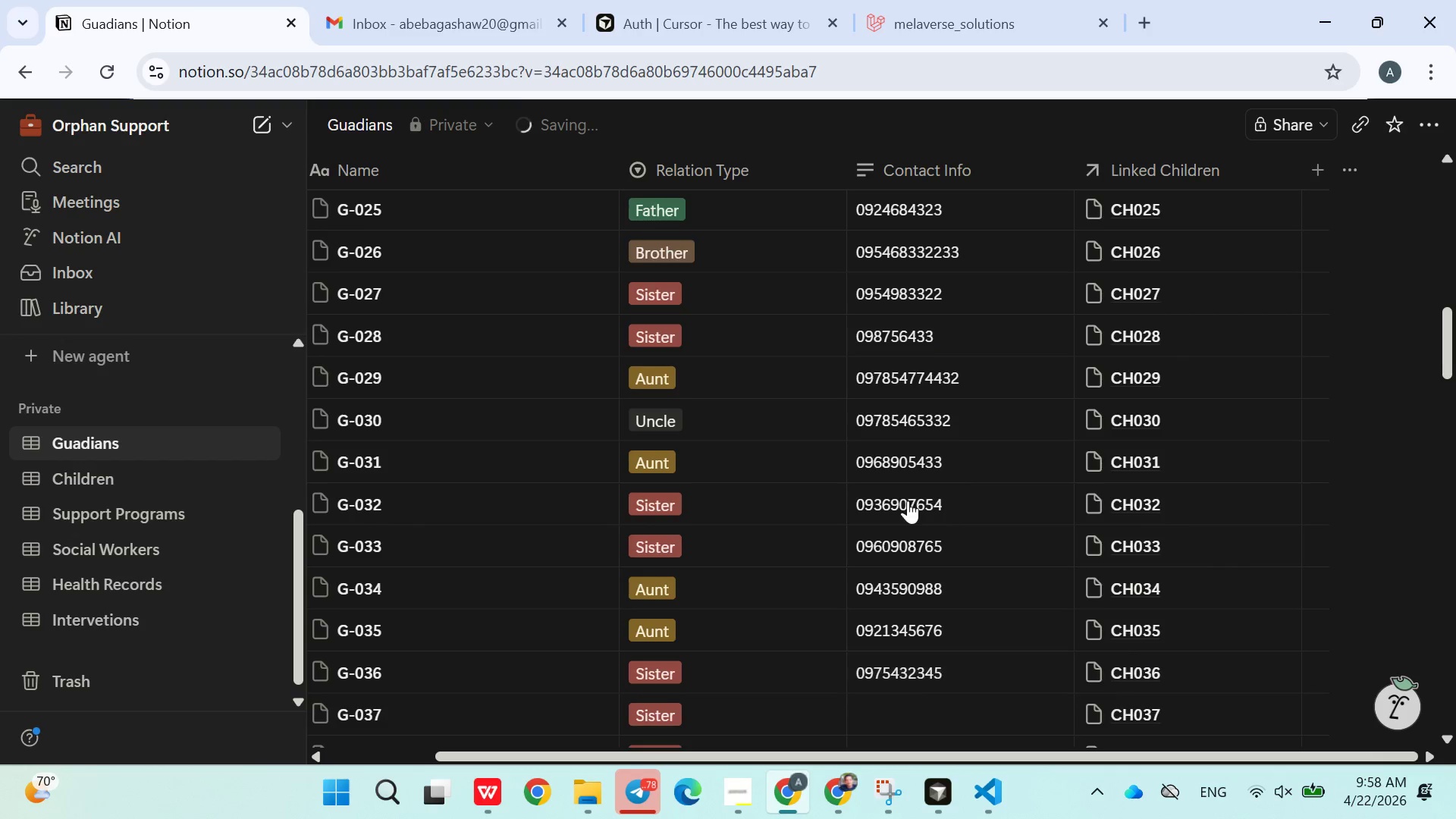 
key(Enter)
 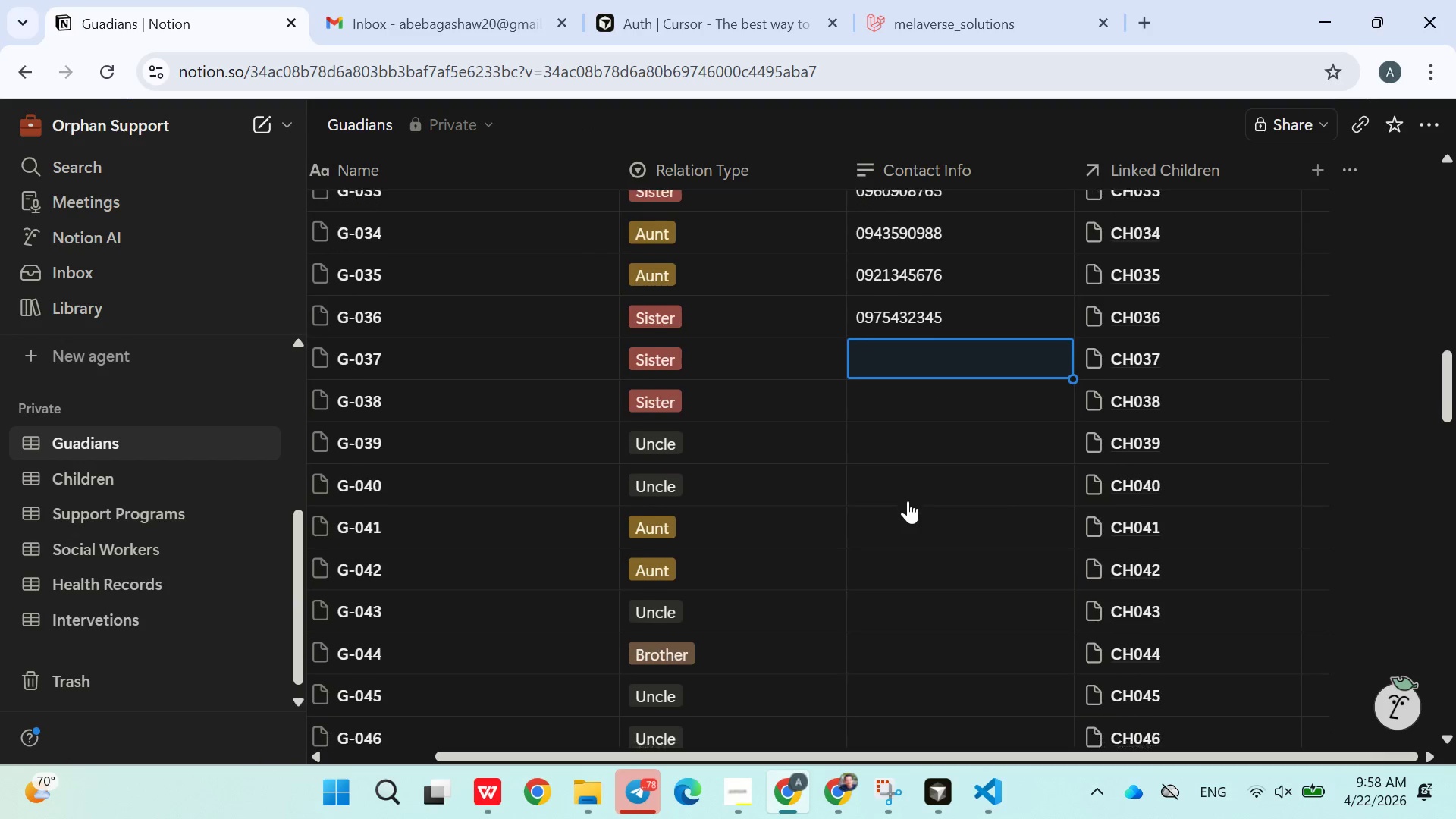 
type(09)
key(Backspace)
type(75542)
 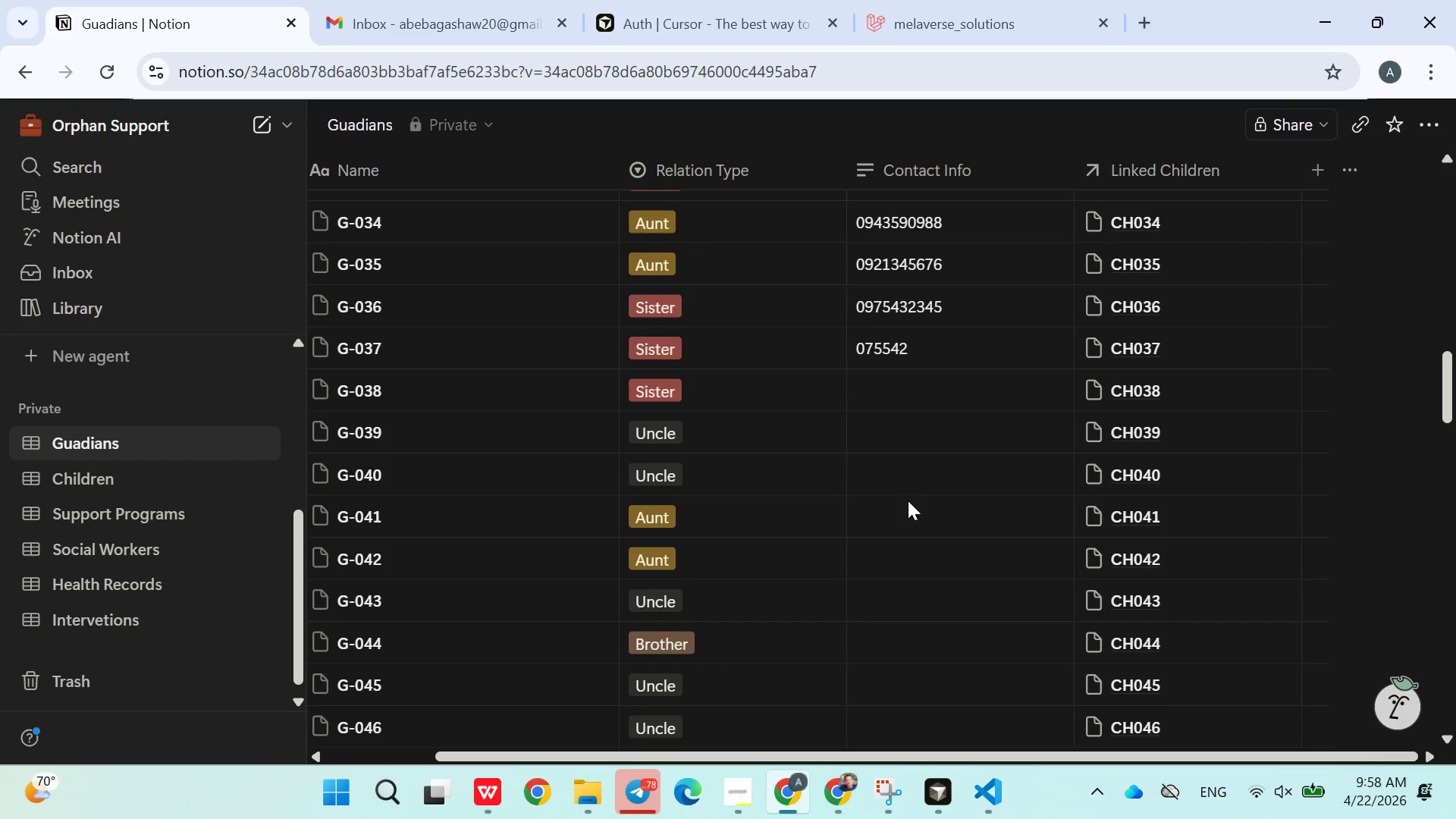 
key(Enter)
 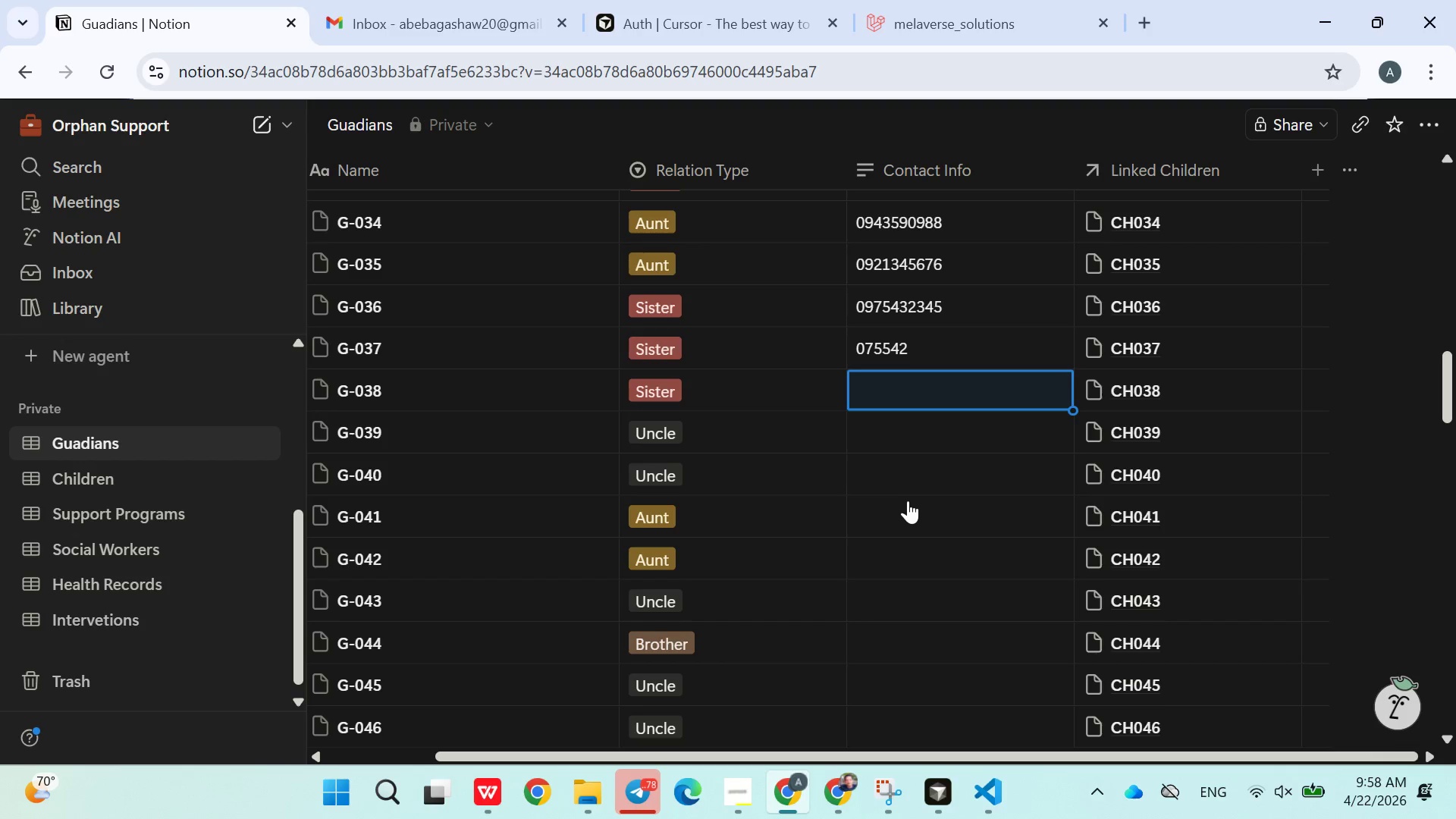 
key(2)
 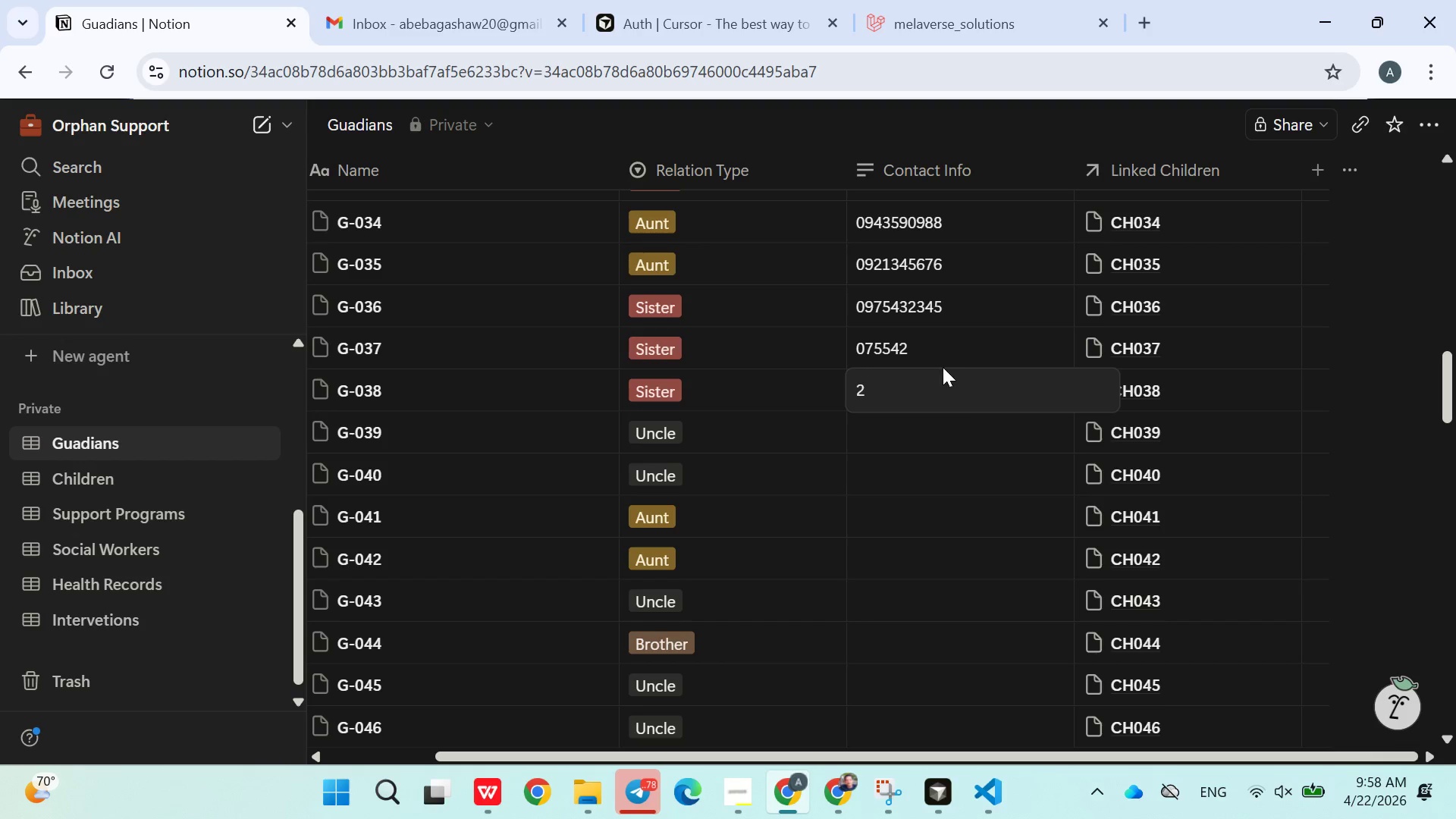 
double_click([935, 350])
 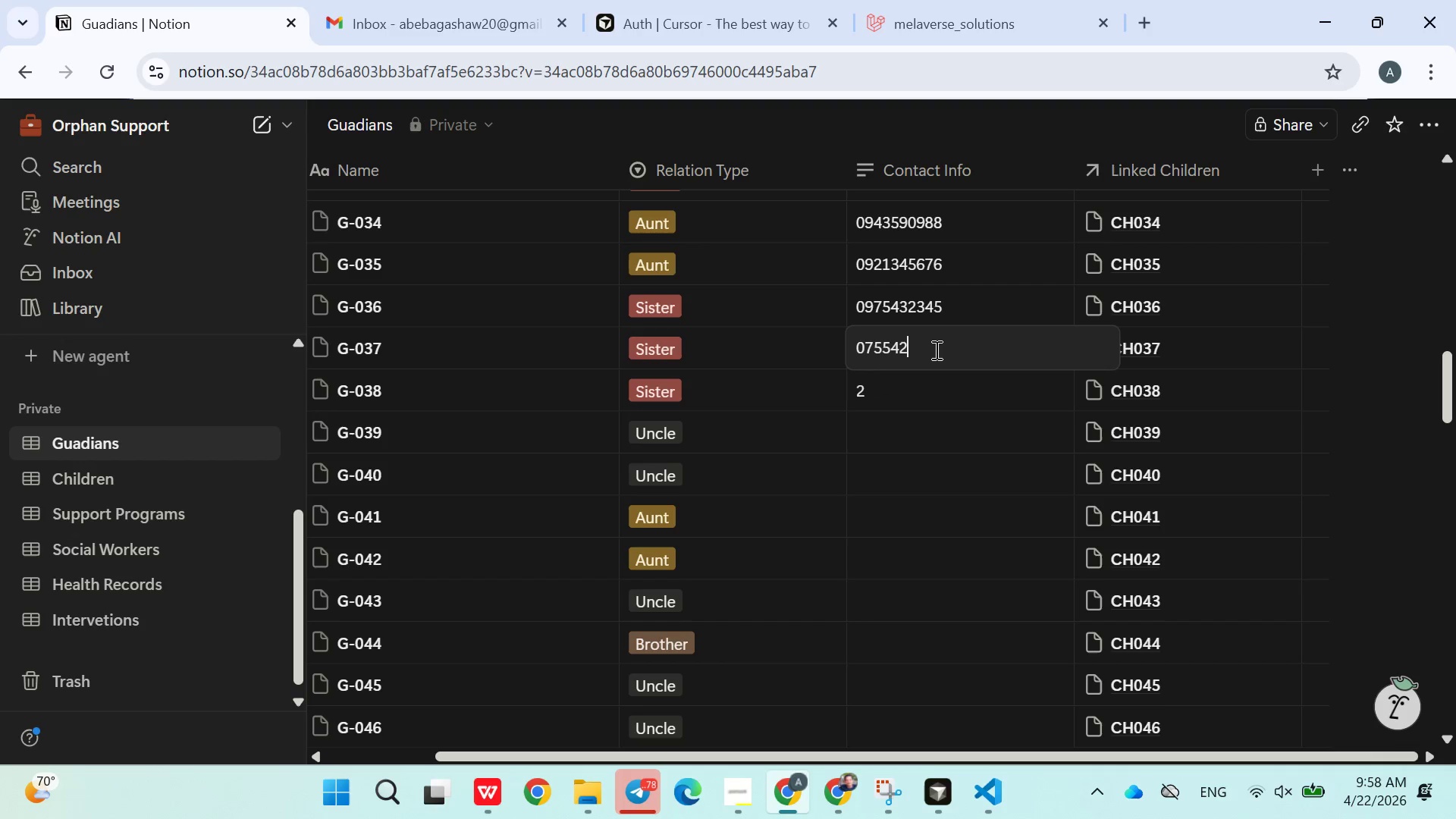 
wait(11.36)
 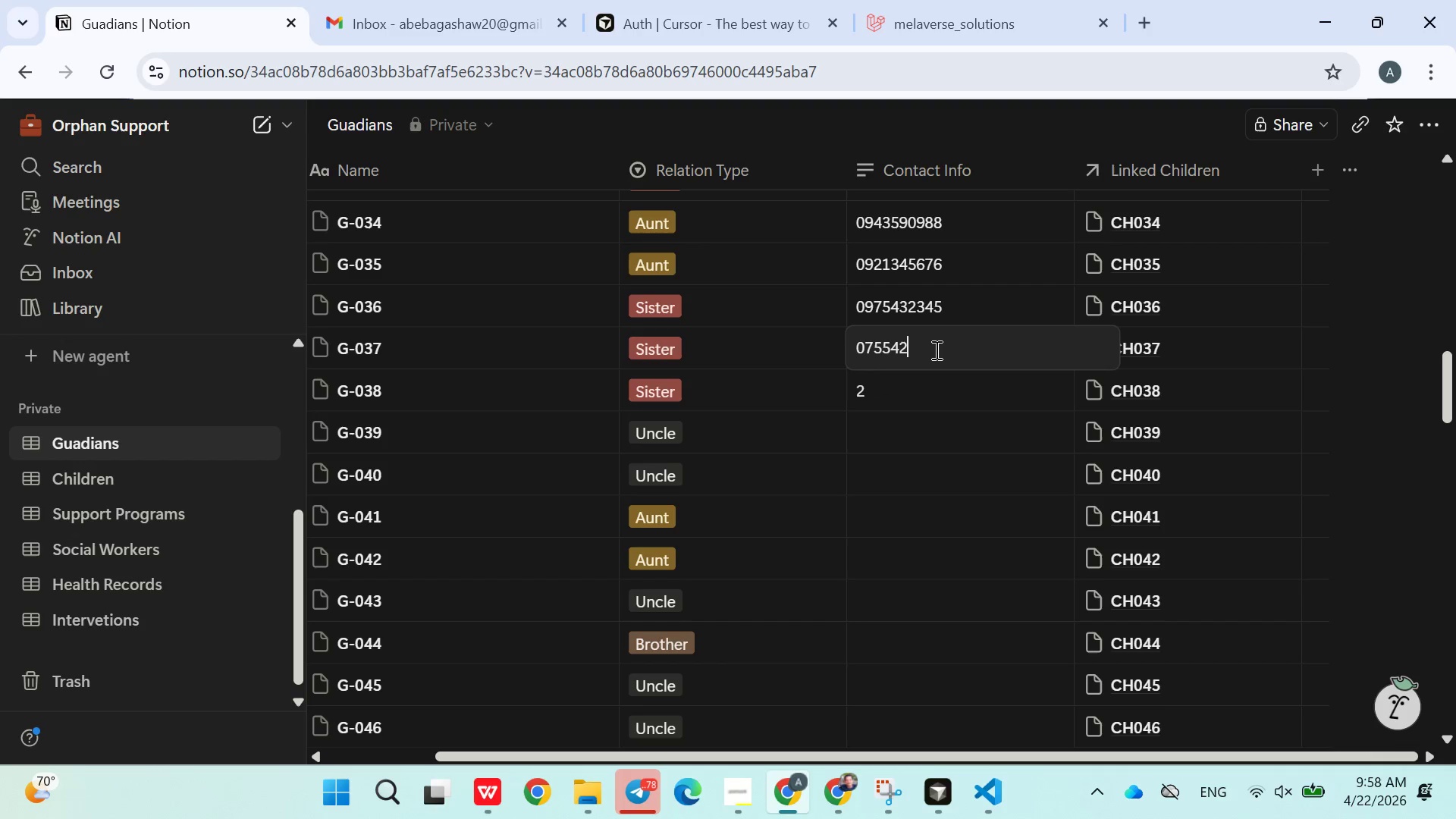 
type(355)
 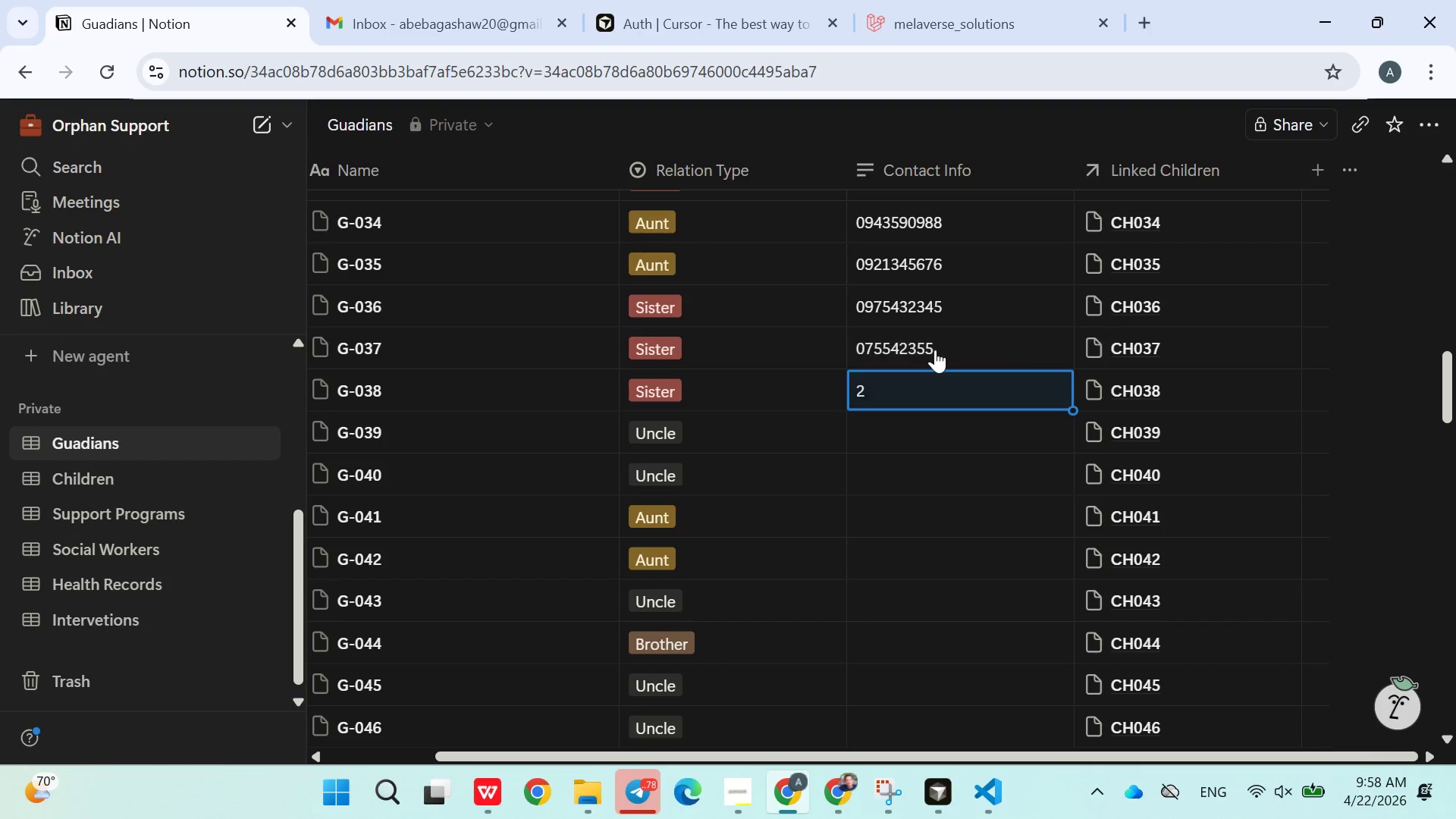 
key(Enter)
 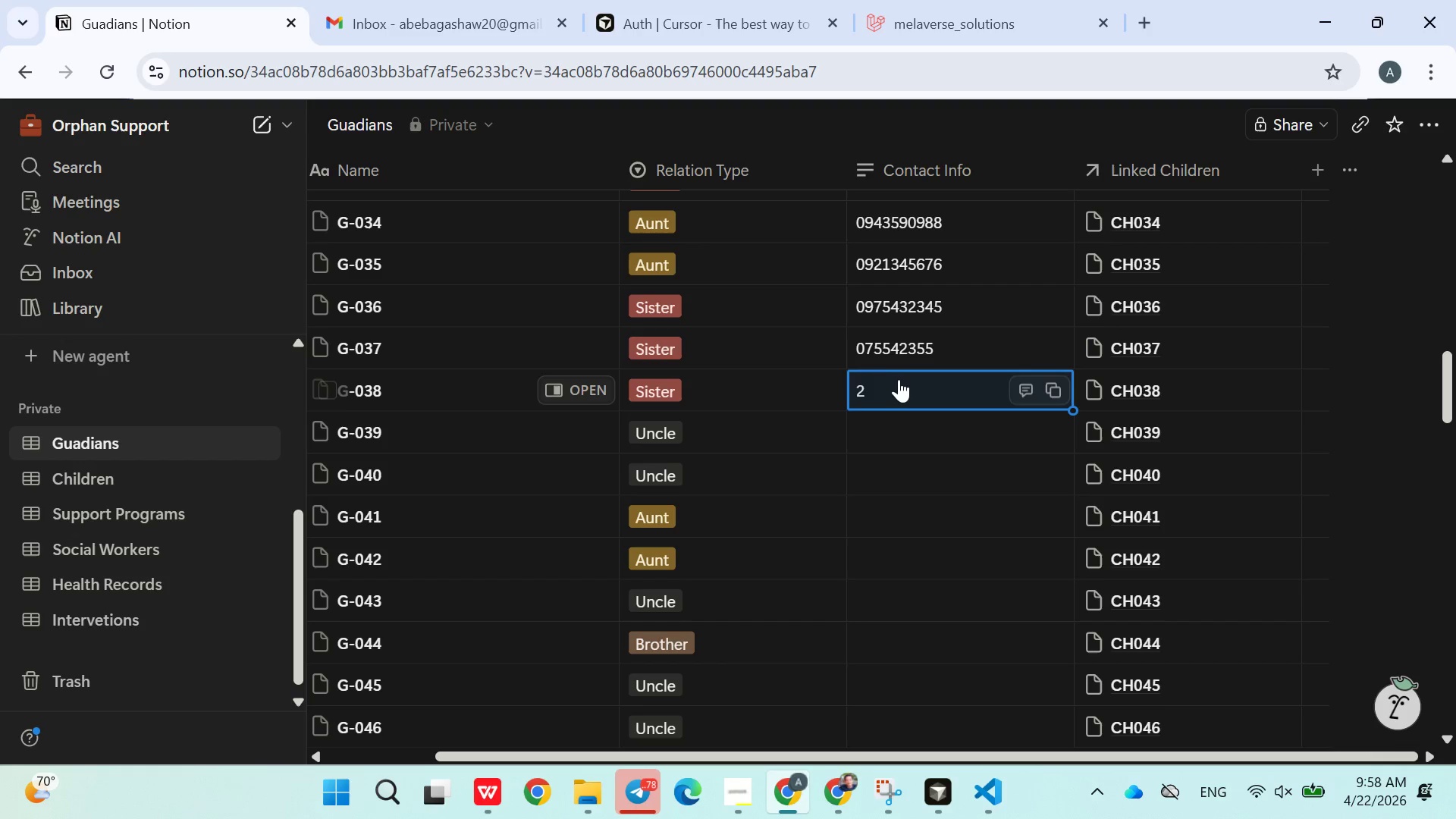 
left_click([894, 388])
 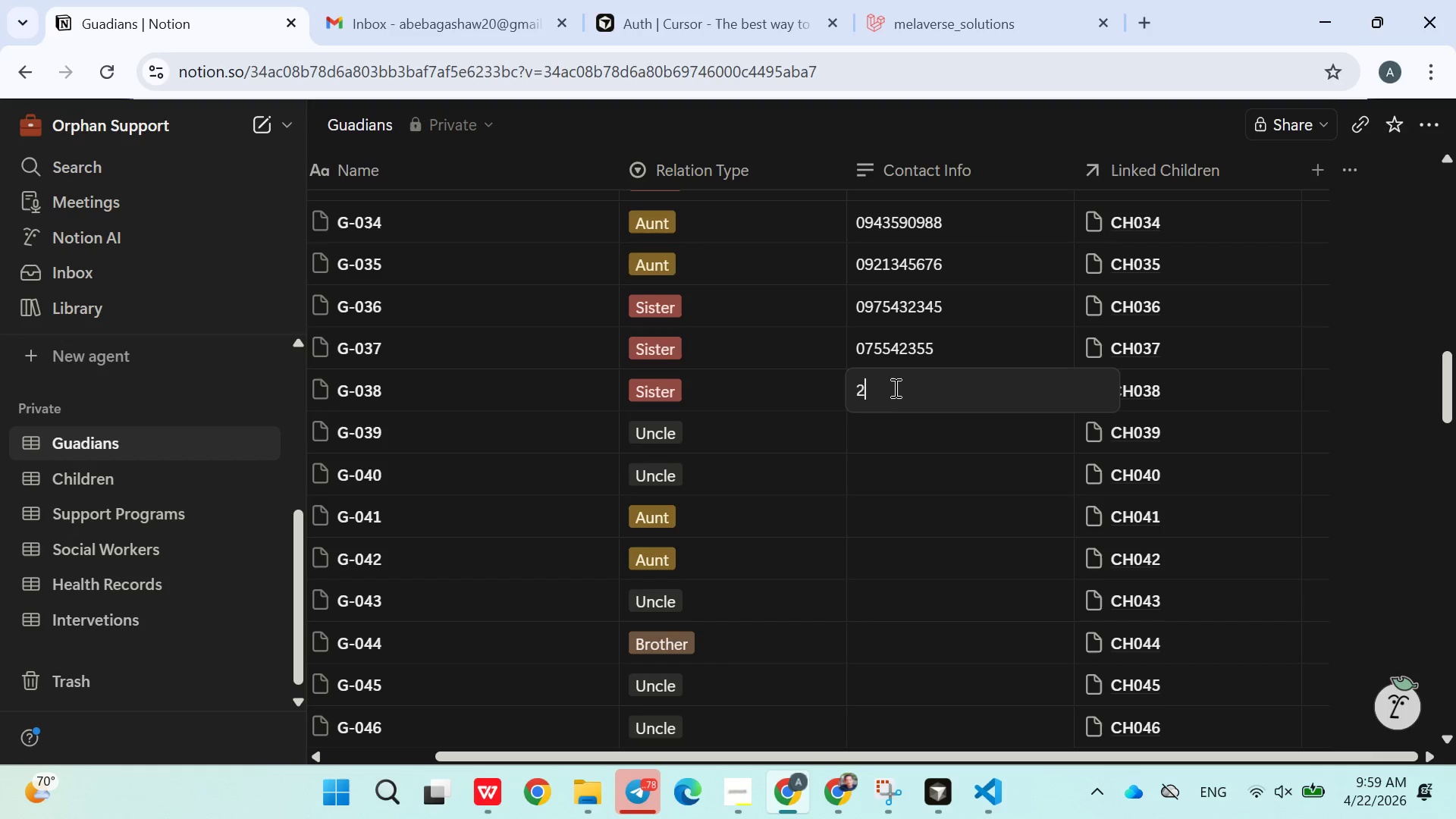 
wait(10.77)
 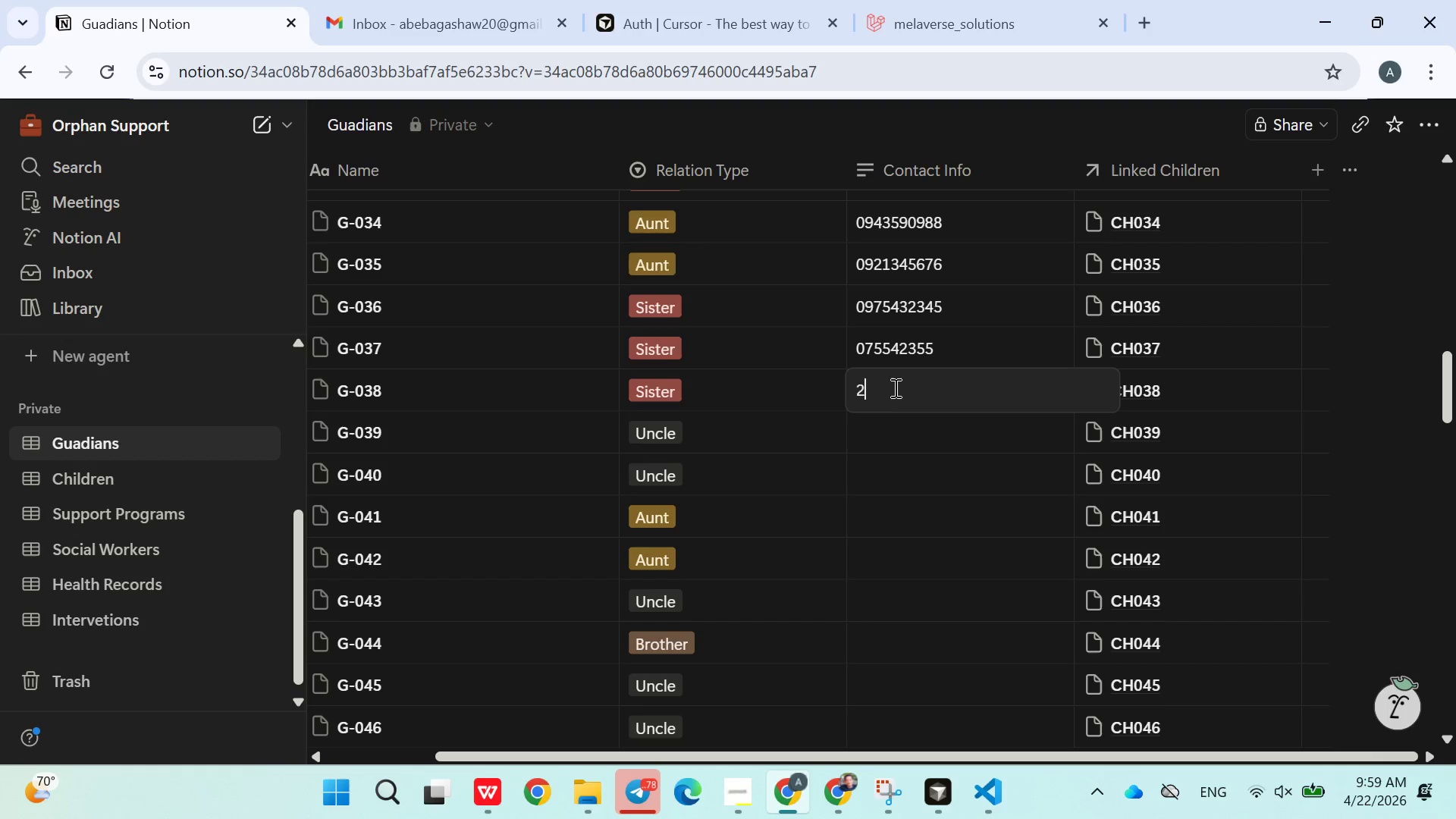 
key(Backspace)
type(095434665489)
 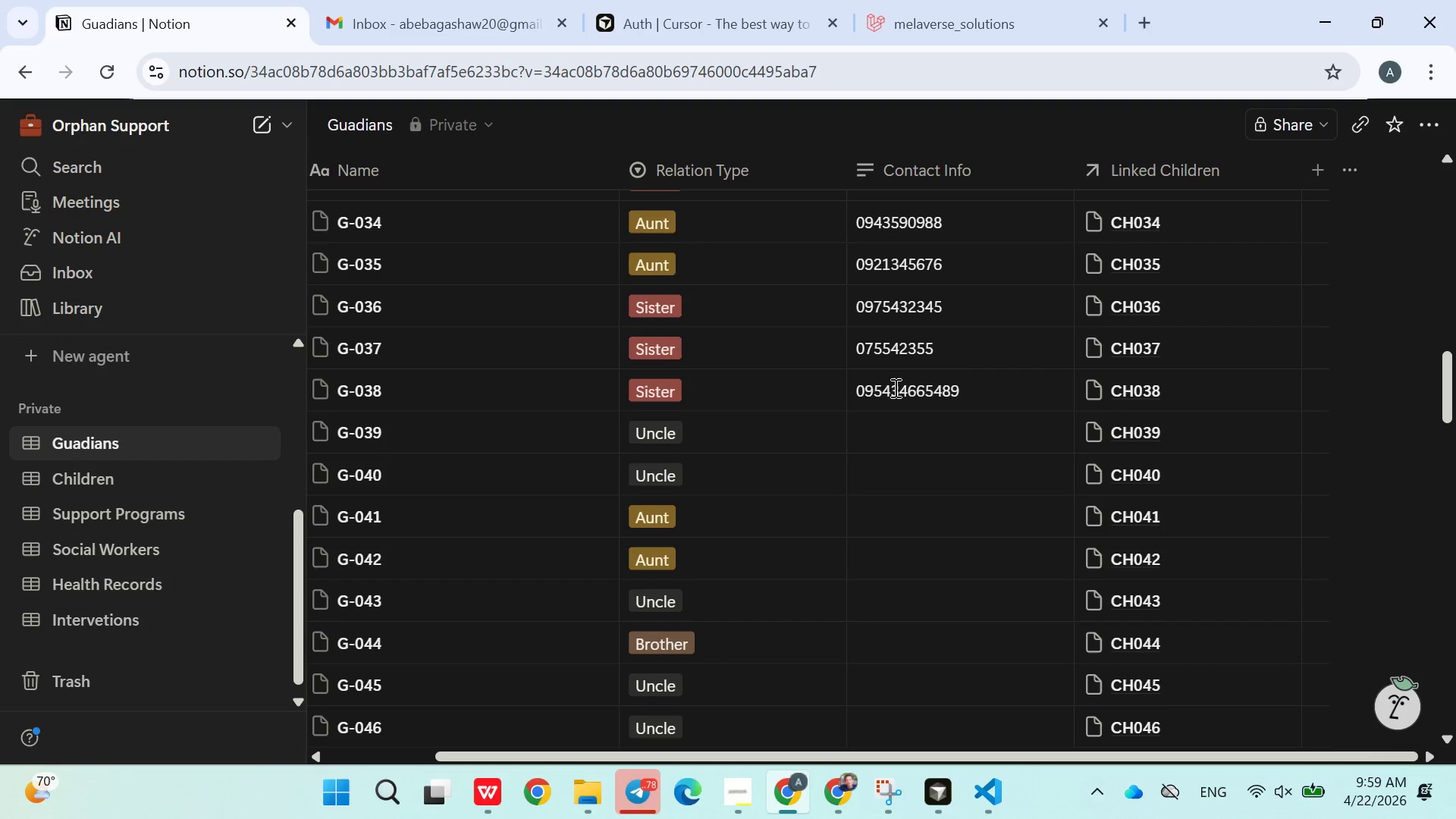 
key(Enter)
 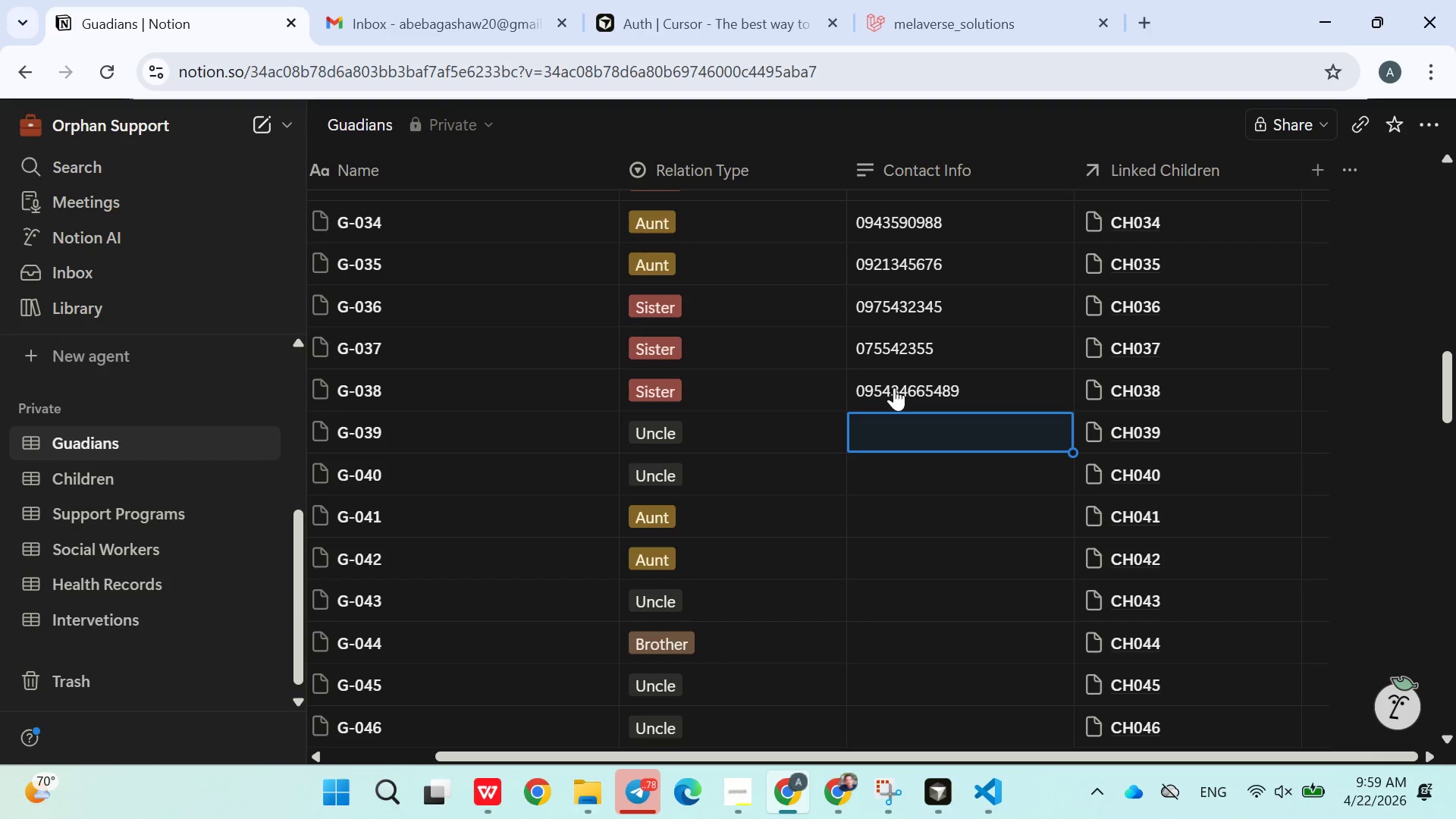 
type(096588443322)
 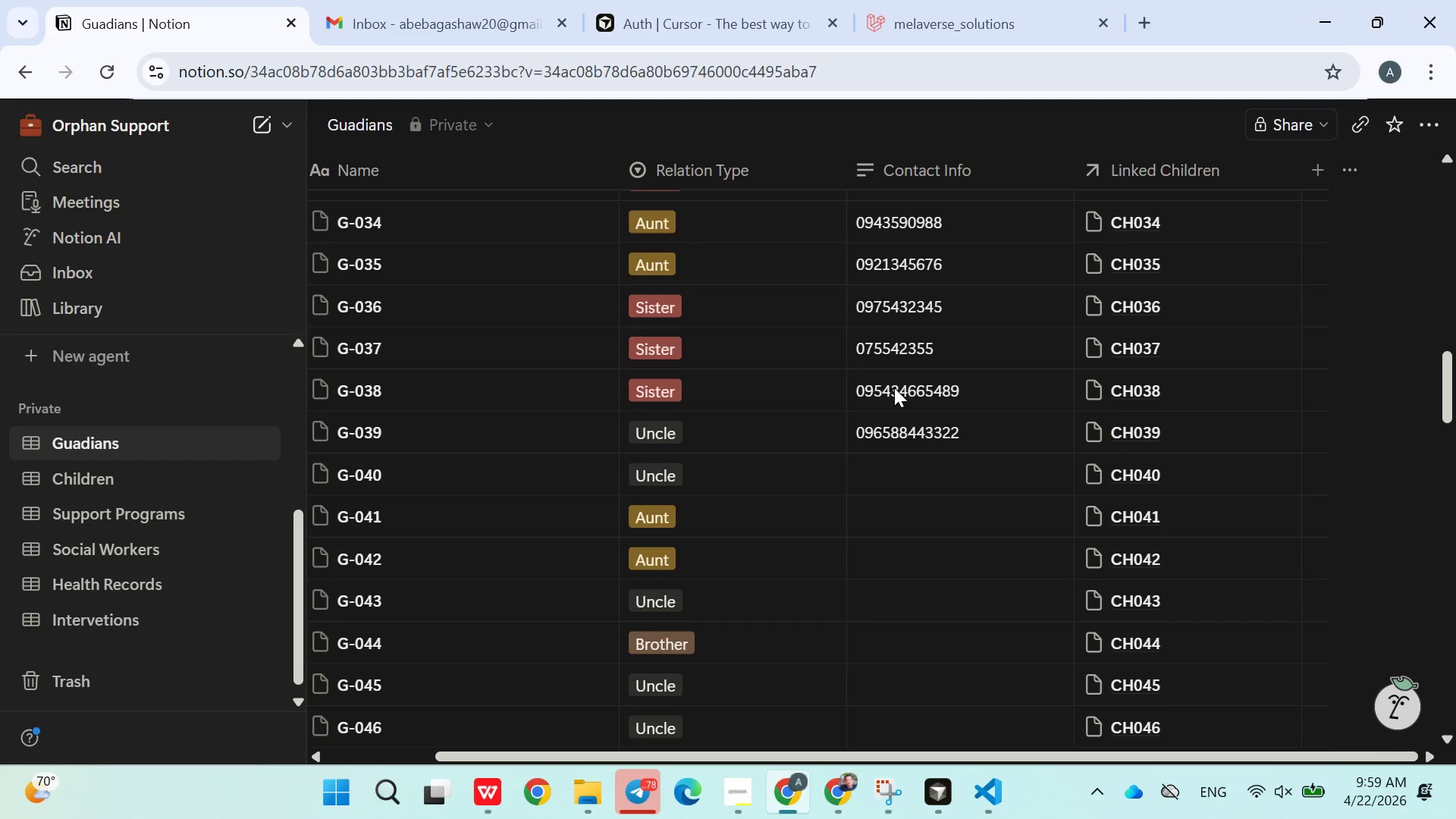 
key(Enter)
 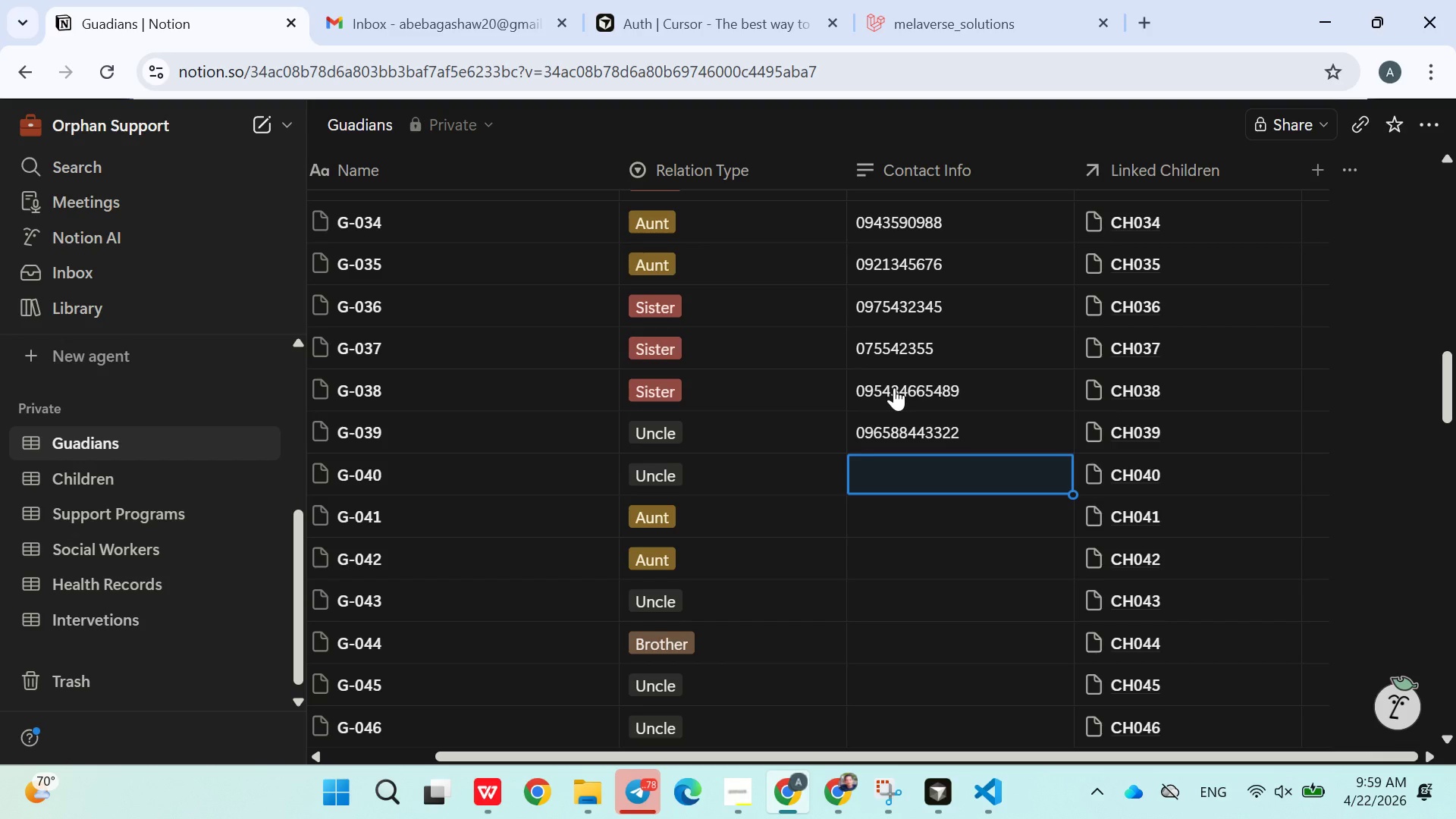 
type(0954678943)
 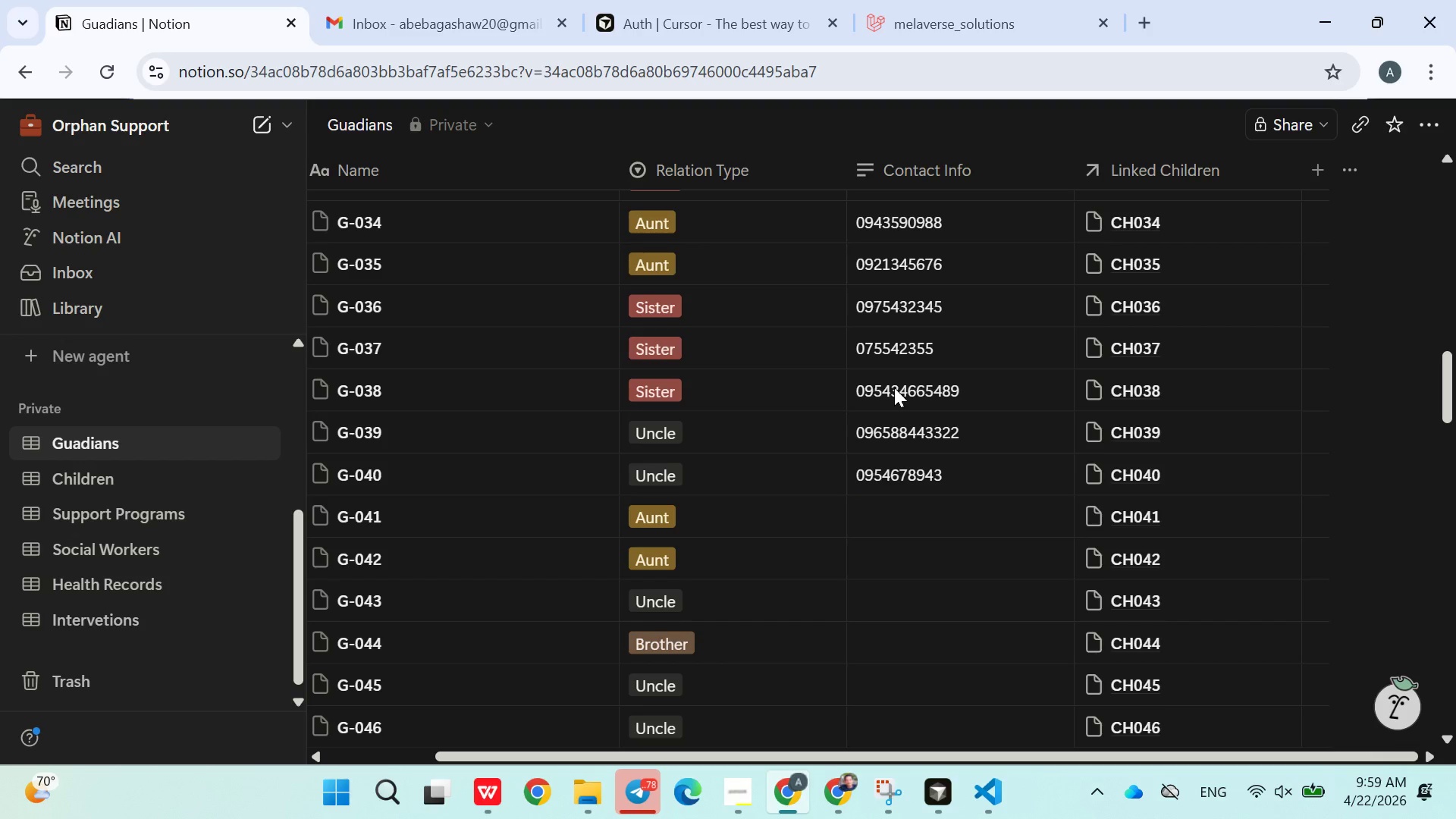 
key(Enter)
 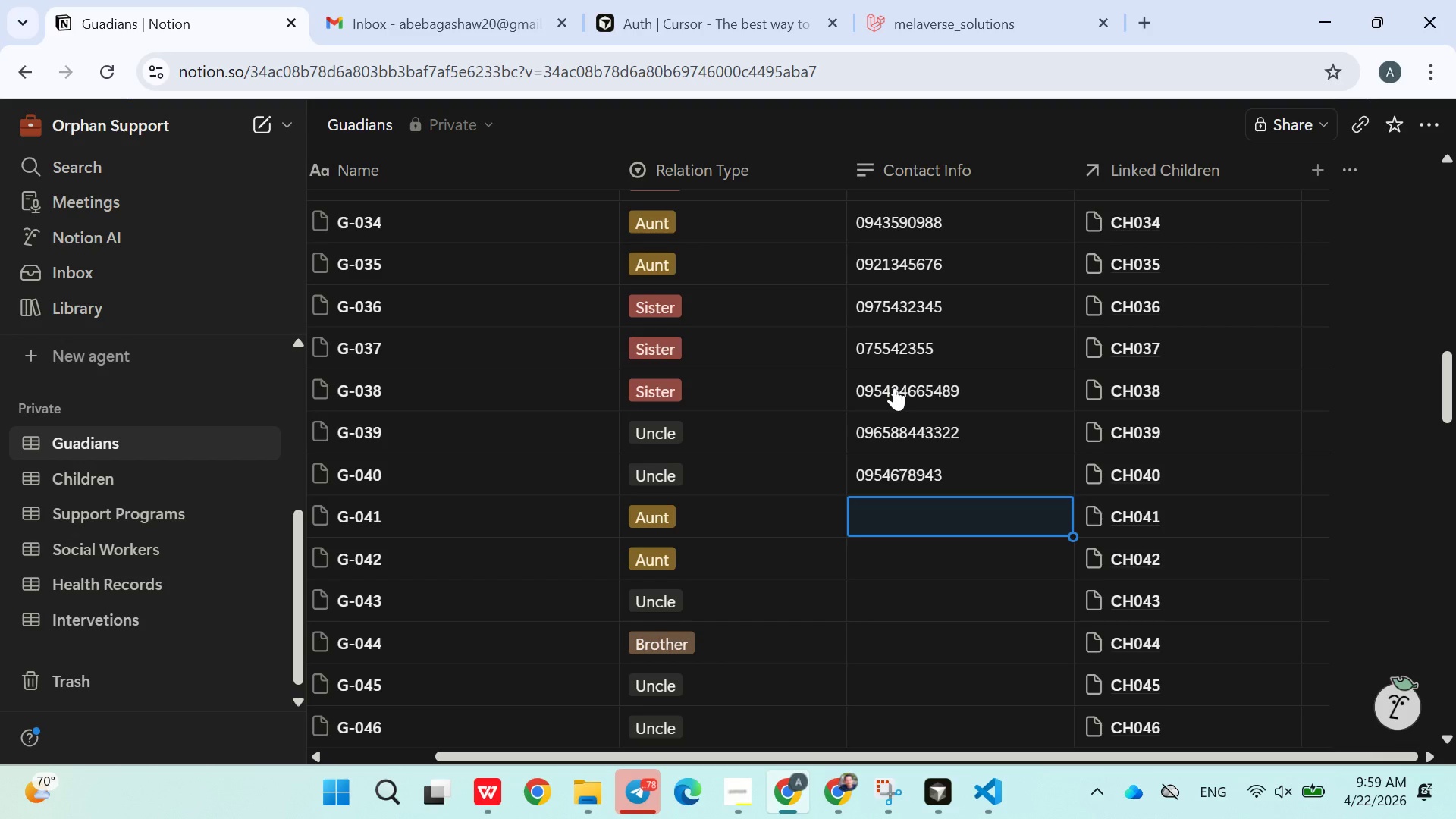 
type(0954674433)
 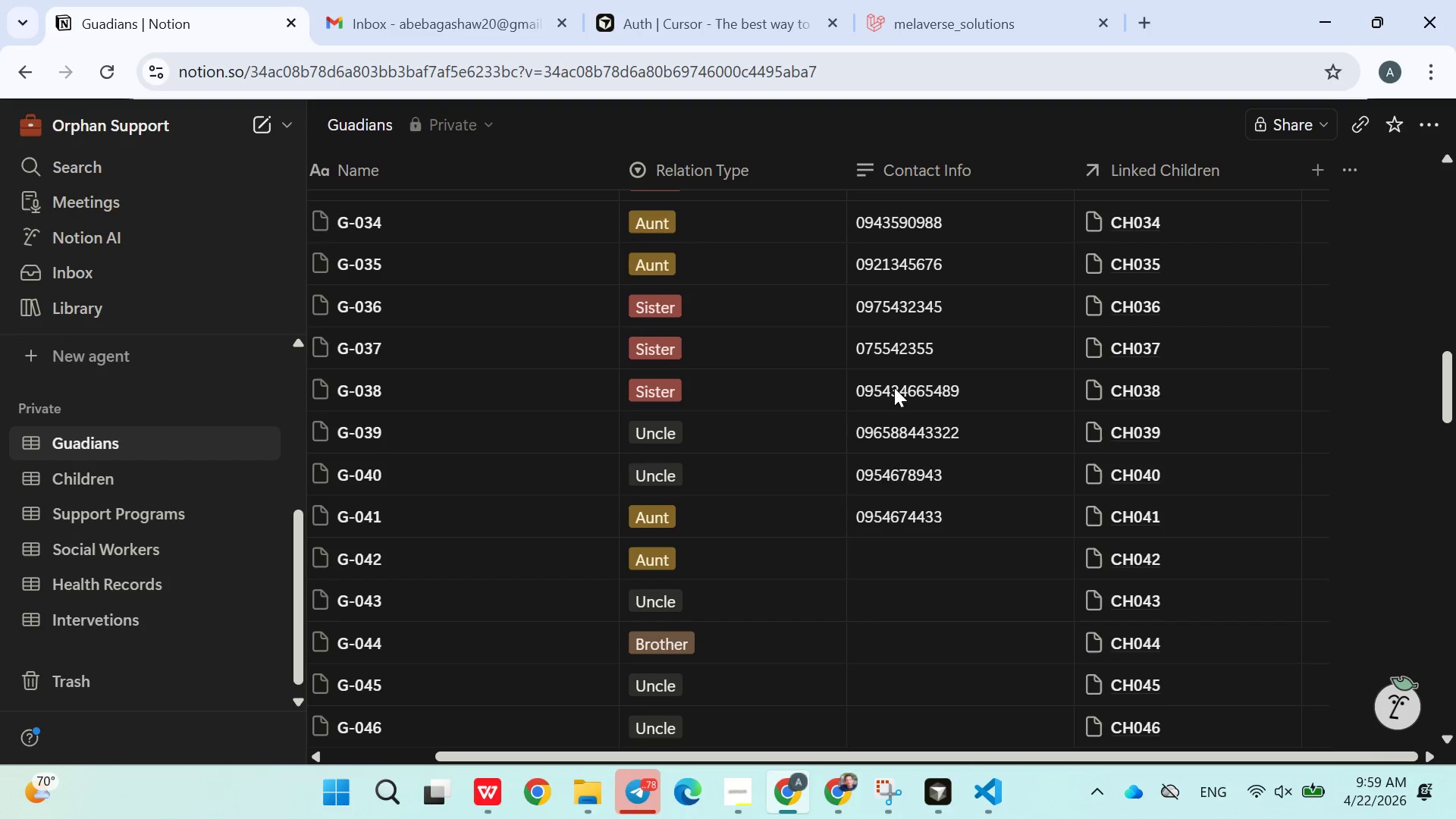 
key(Enter)
 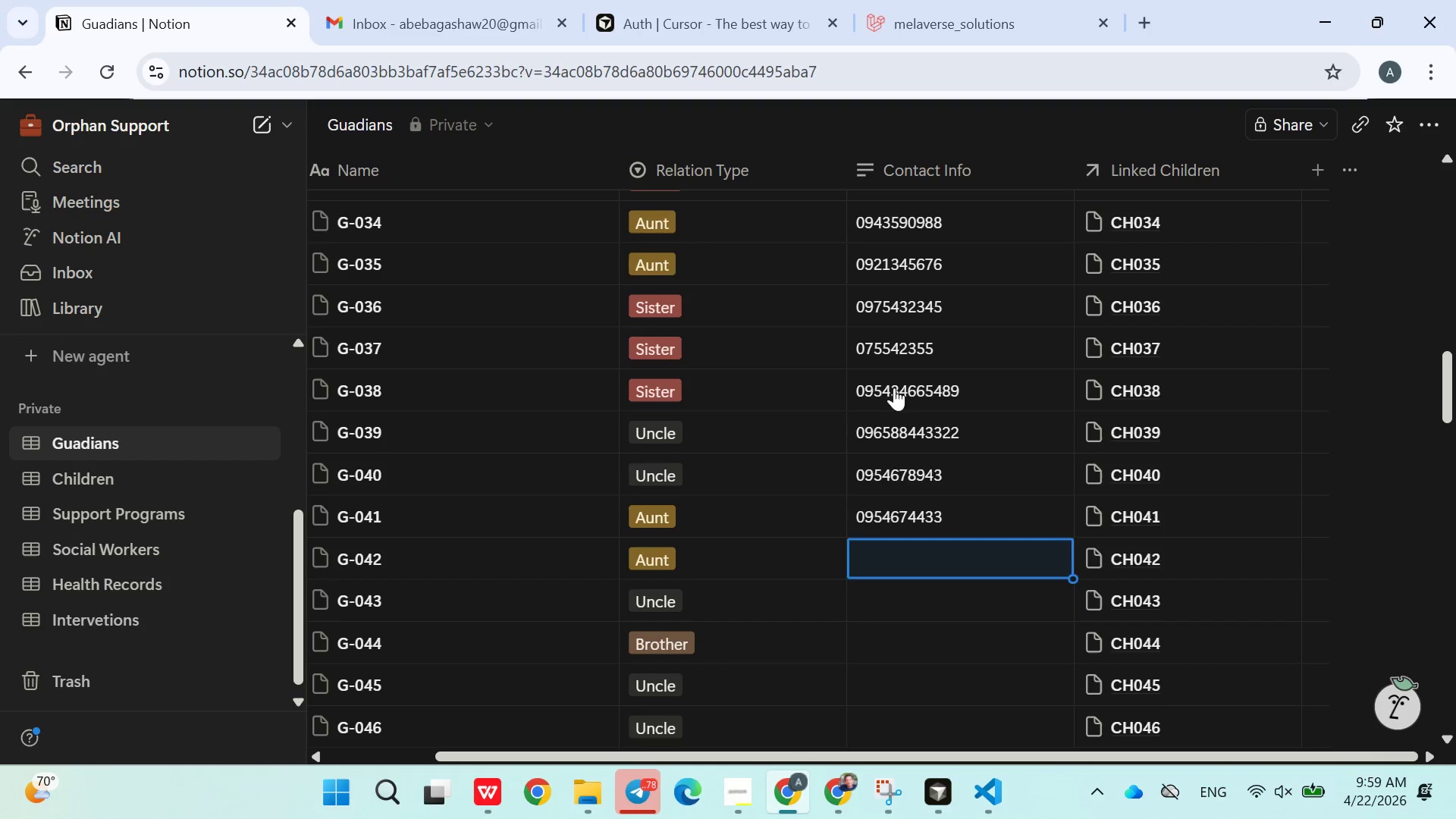 
type(095466994)
 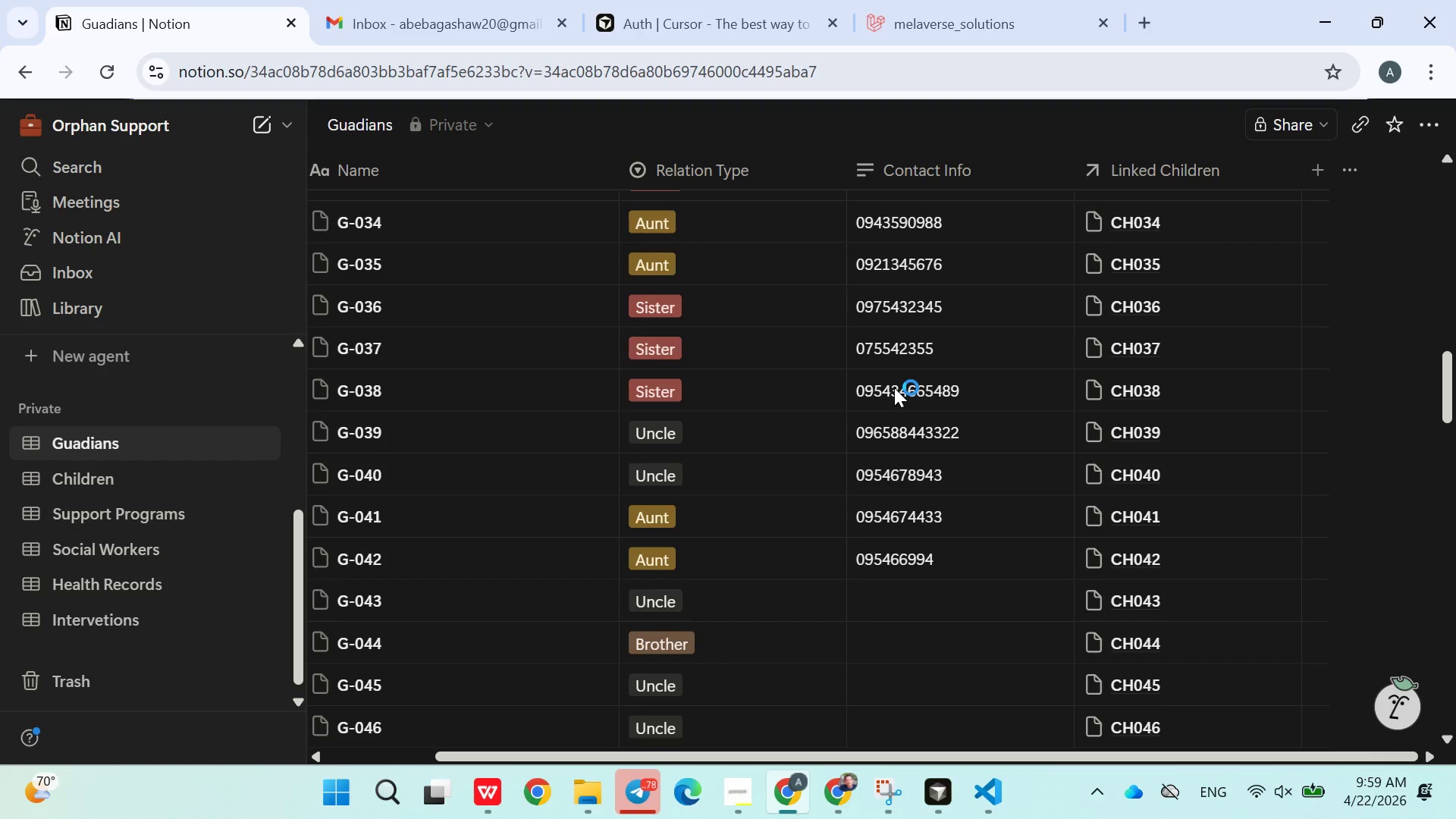 
key(Enter)
 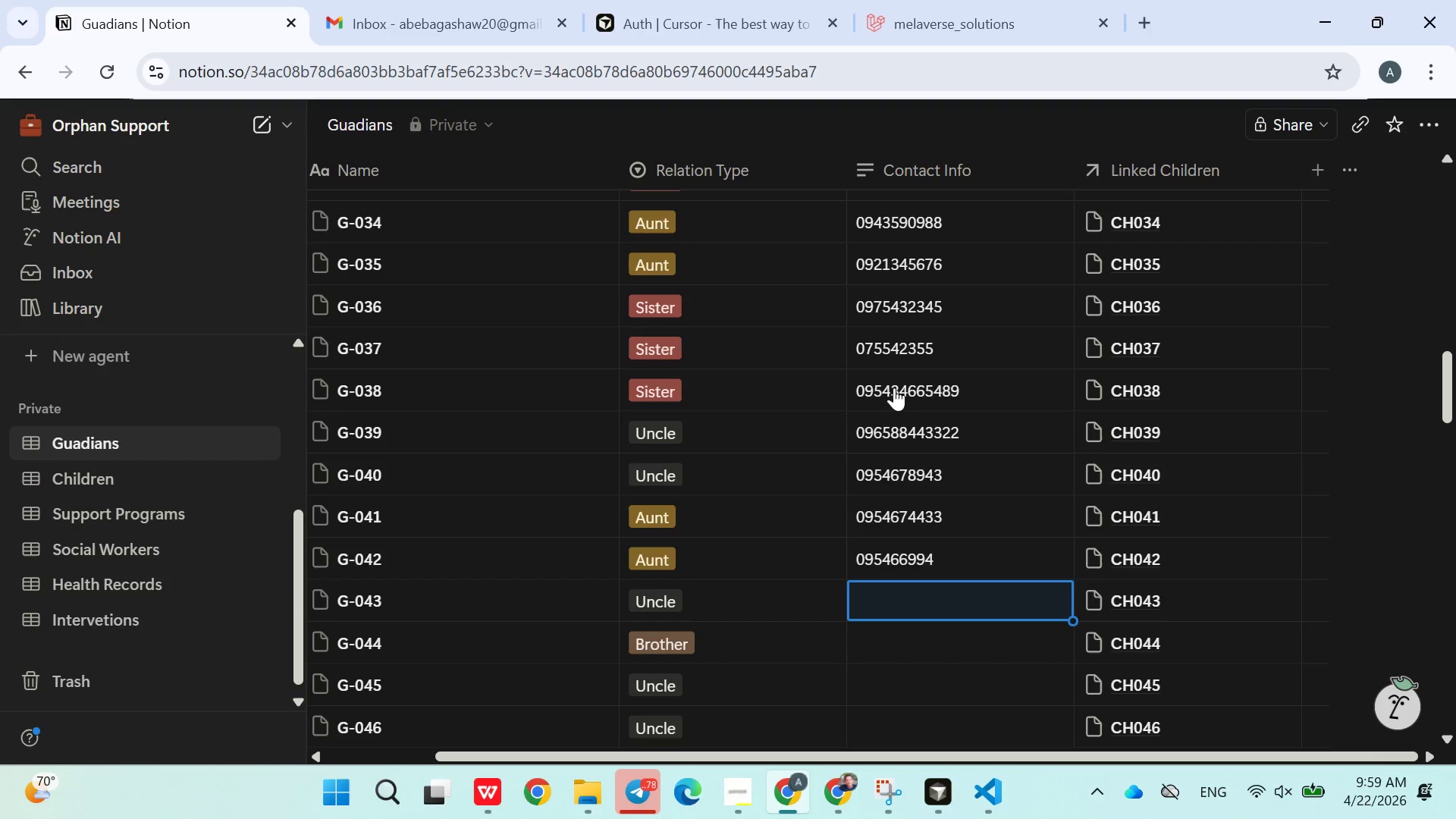 
type(091234339940)
 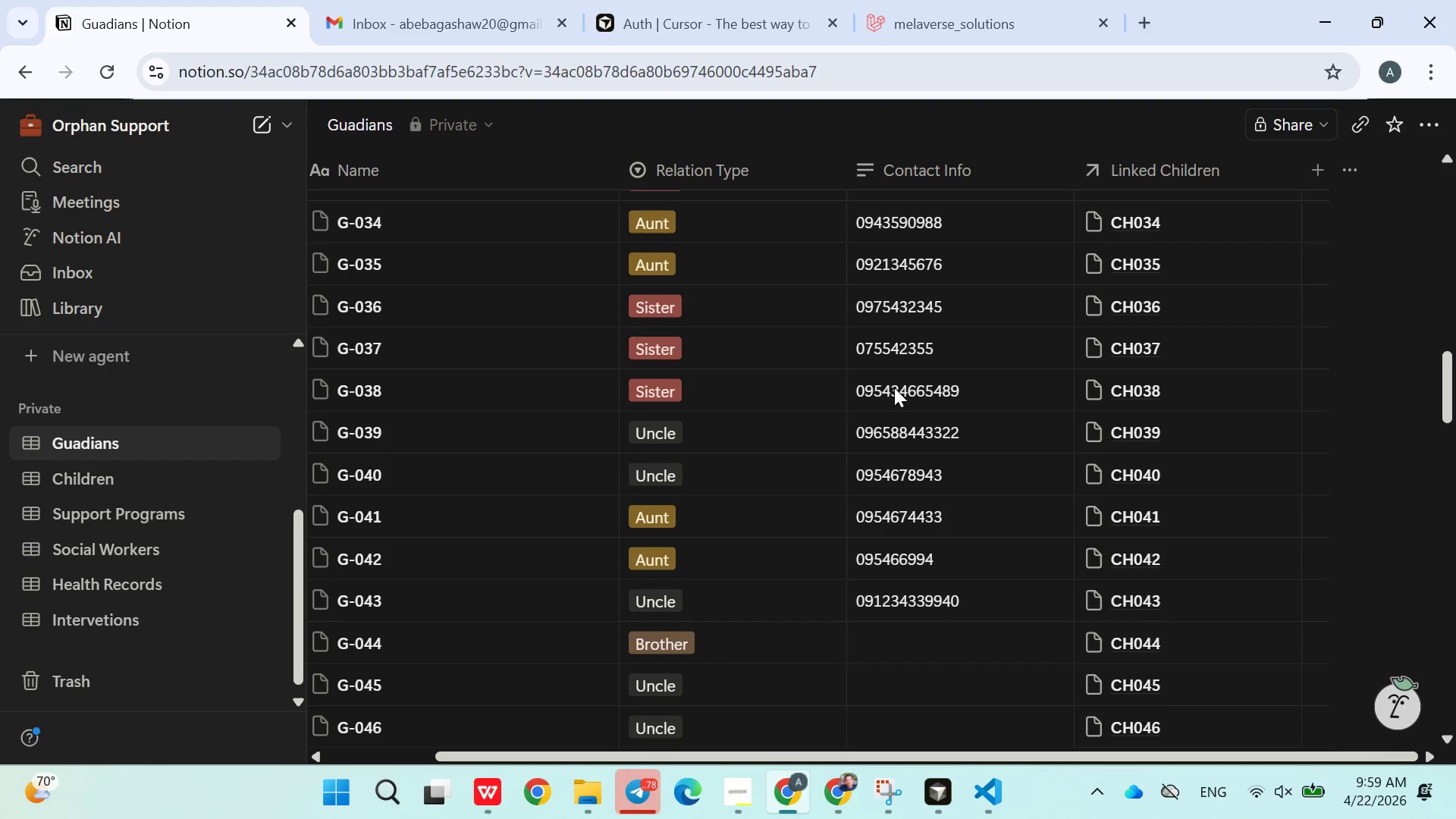 
key(Enter)
 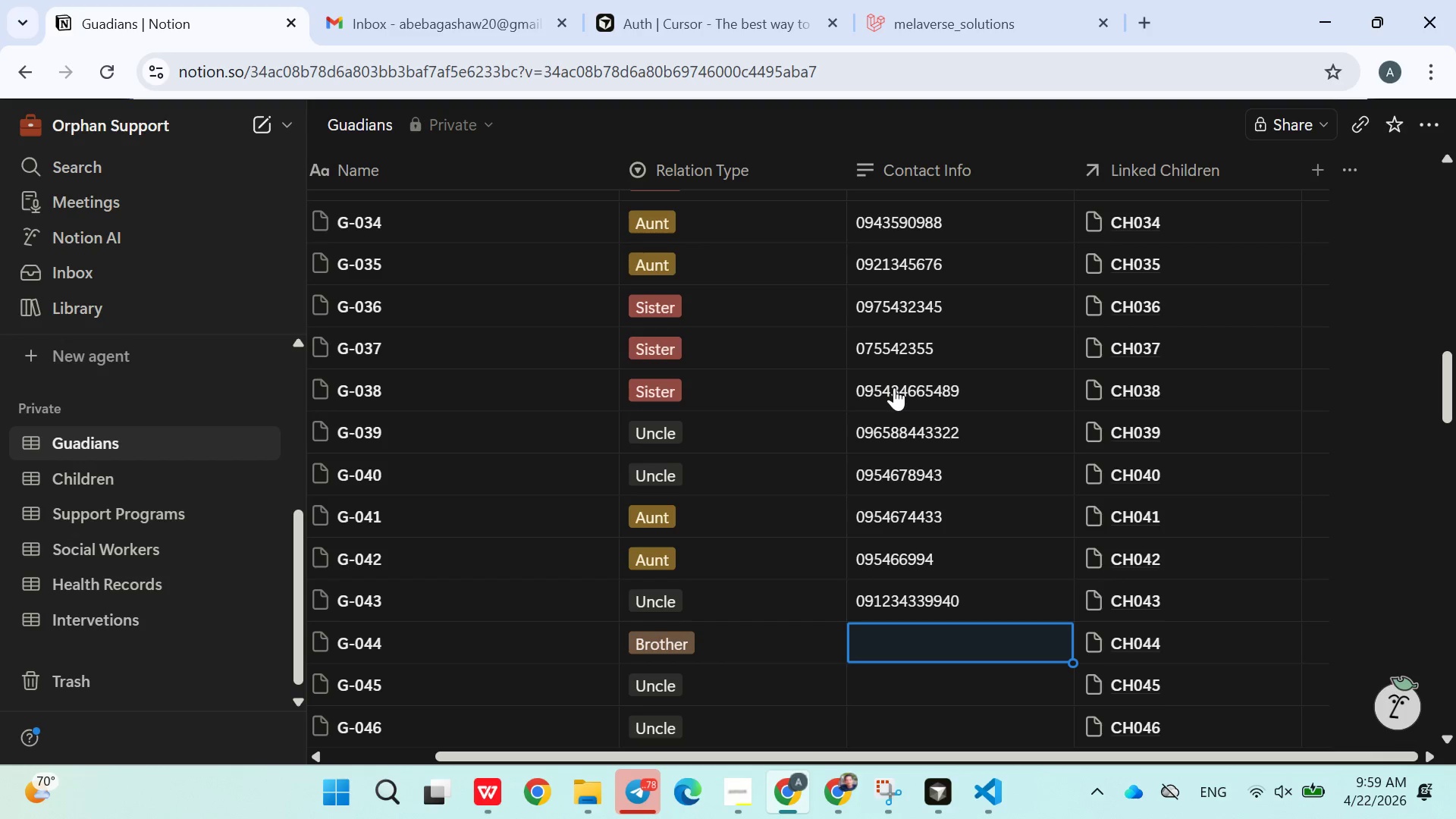 
type(091199554)
 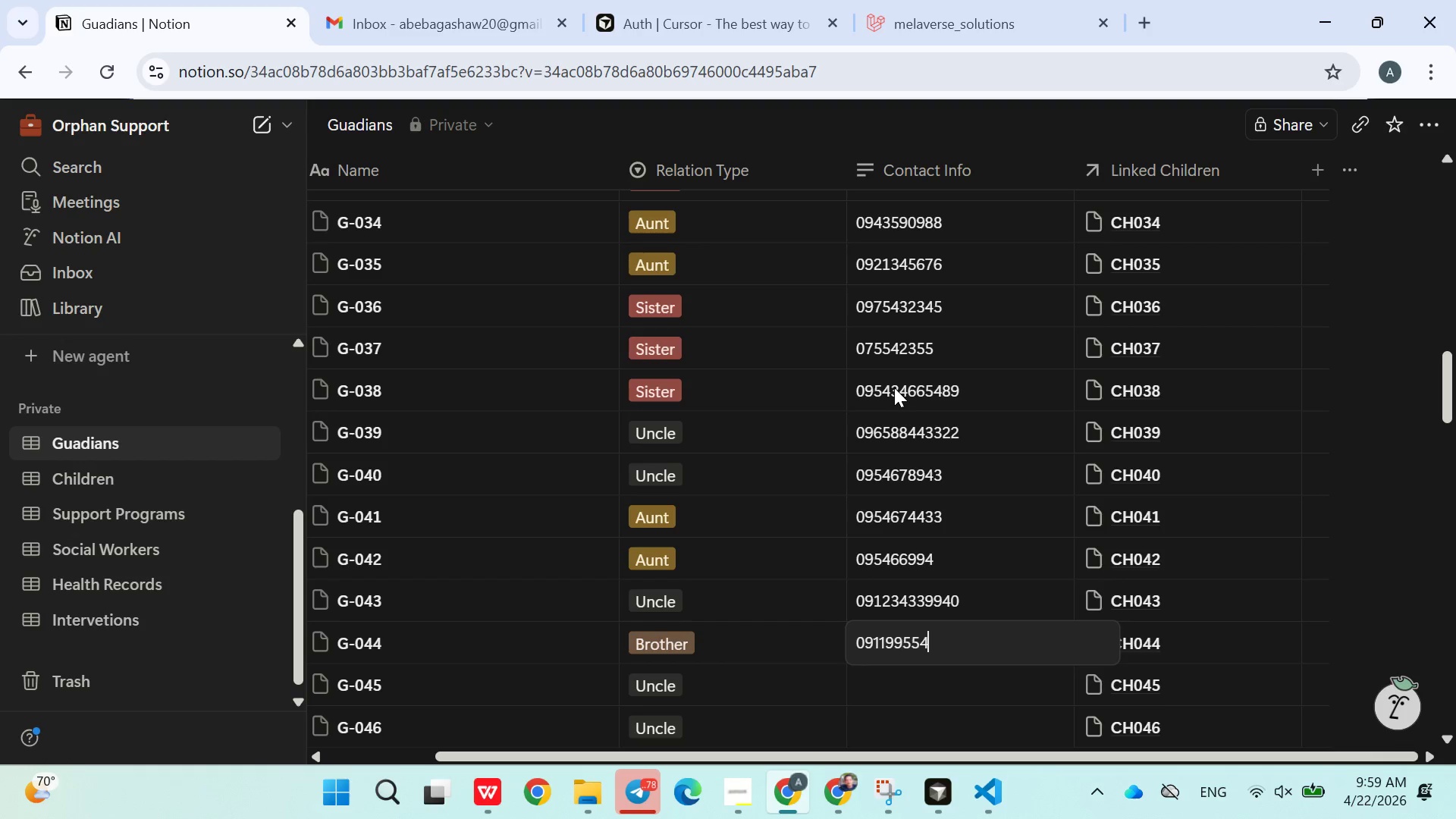 
key(Enter)
 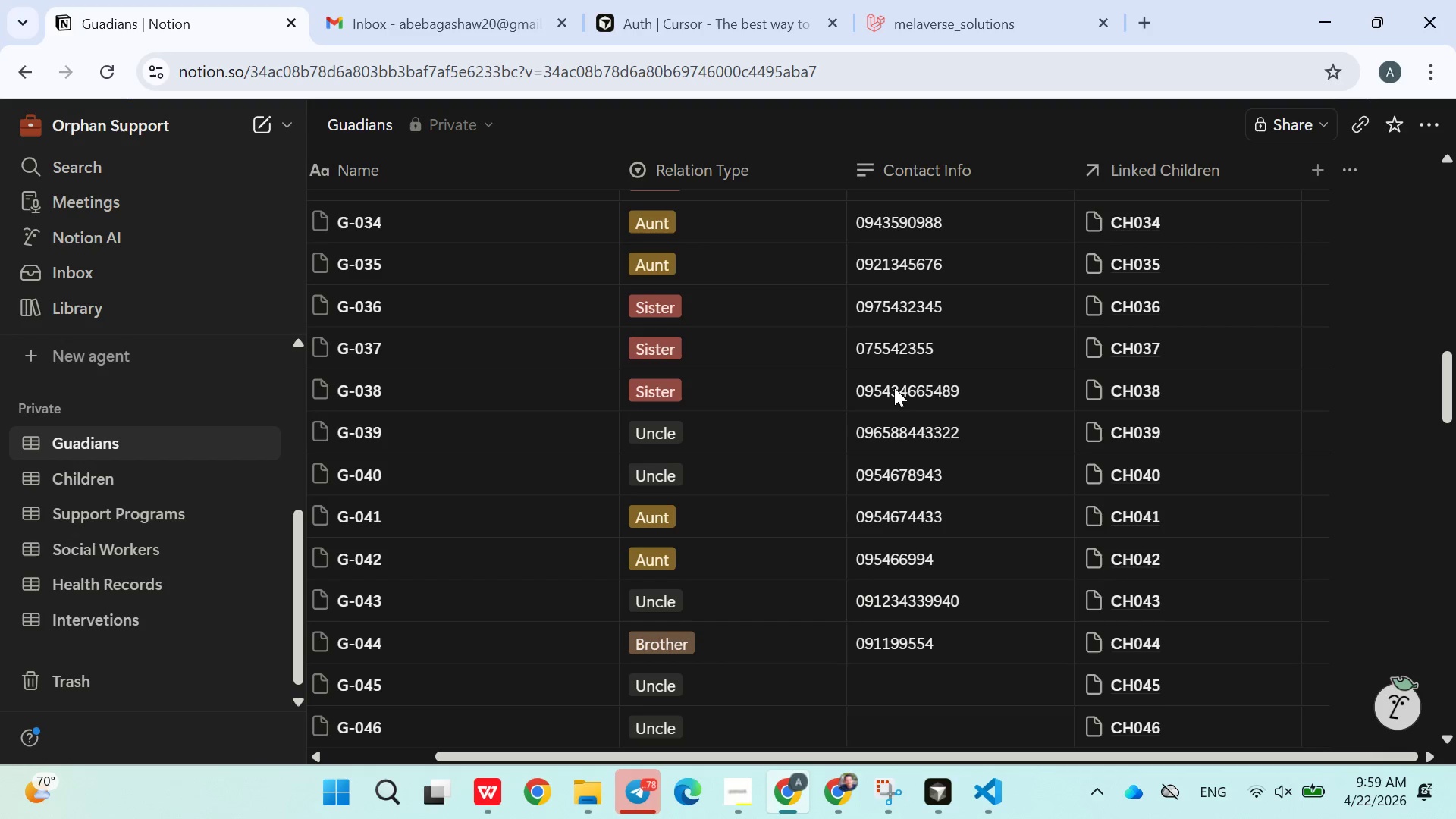 
type(1)
key(Backspace)
type(0954554900)
 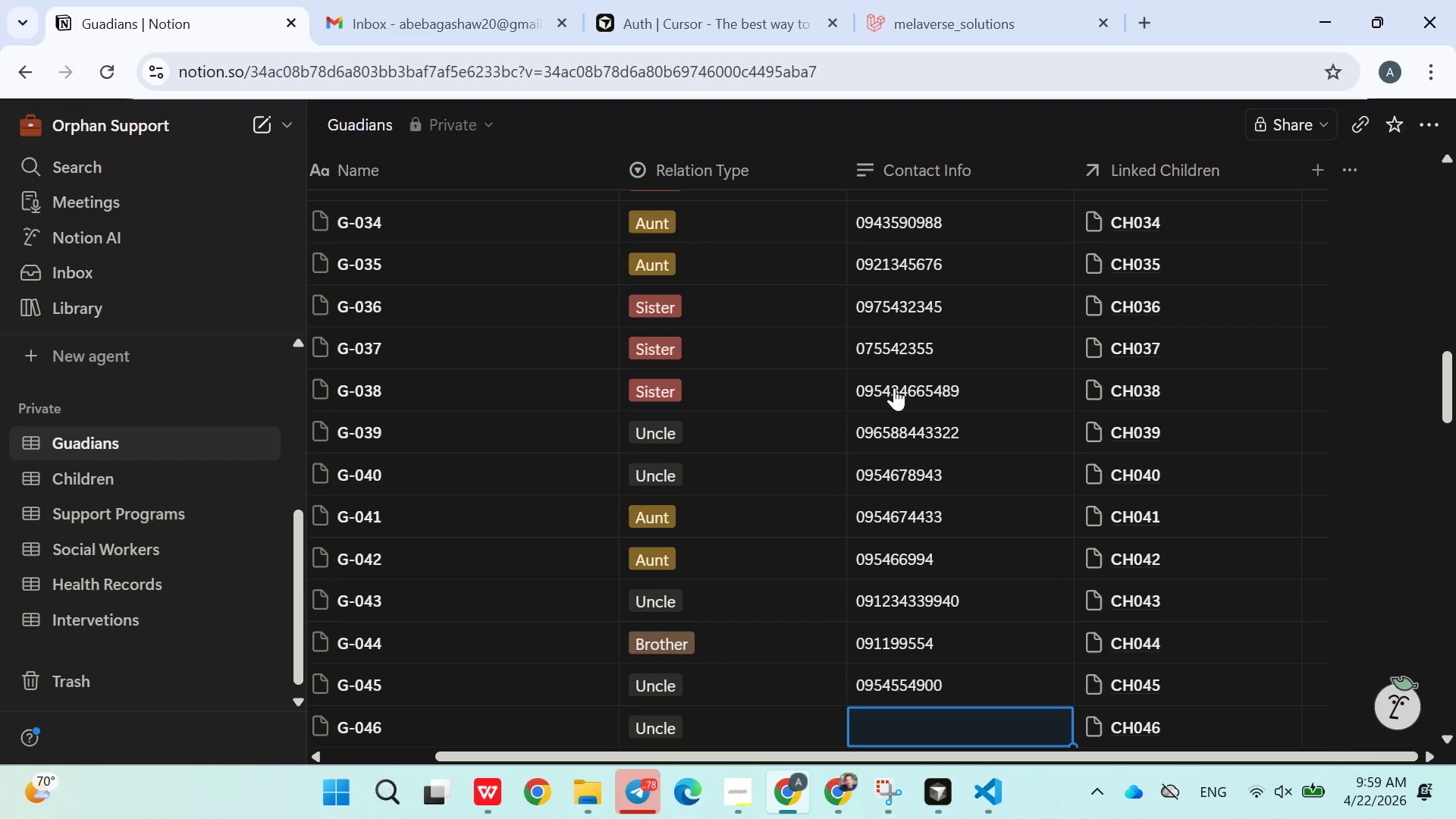 
key(Enter)
 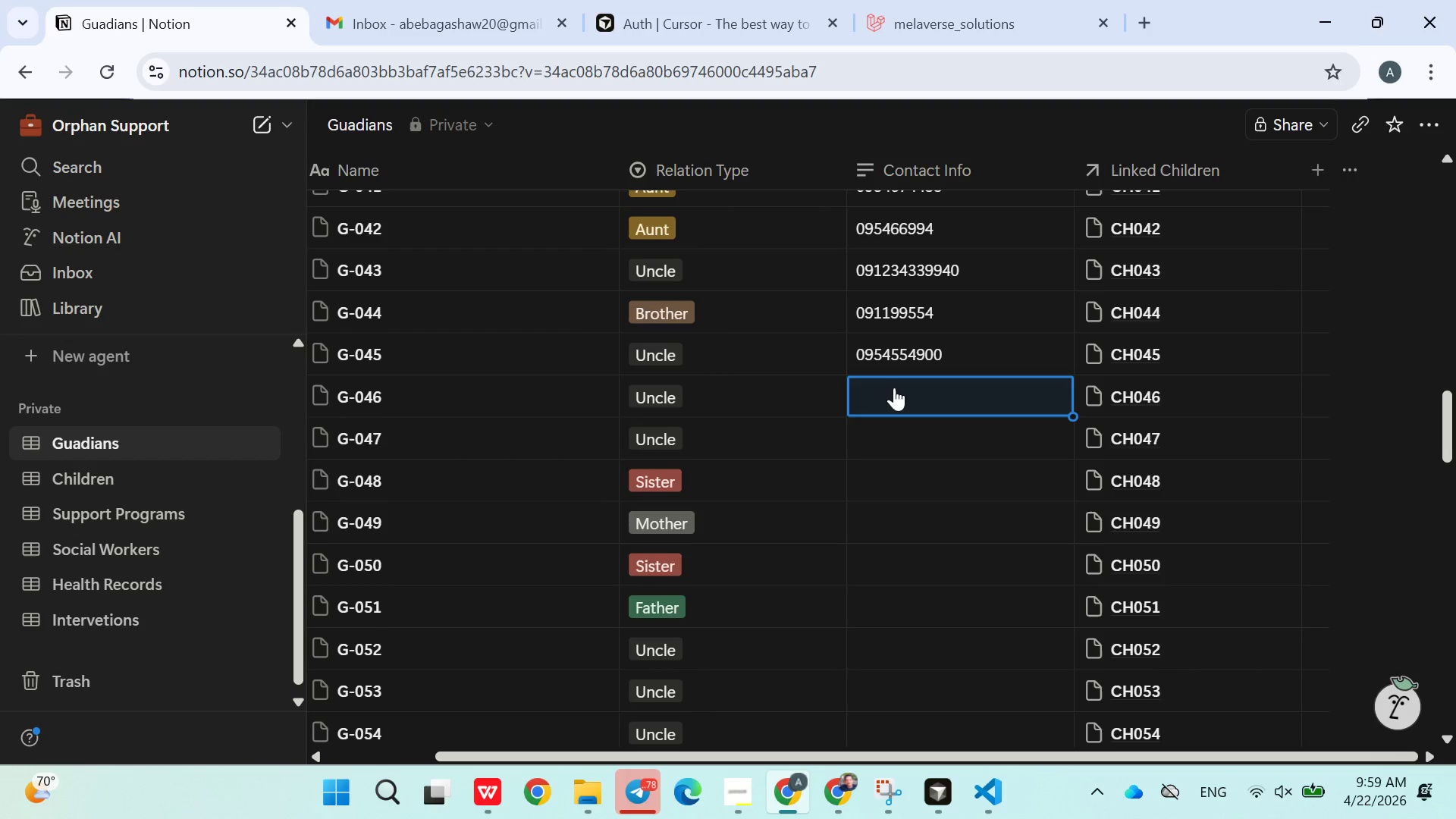 
type(095490552233)
 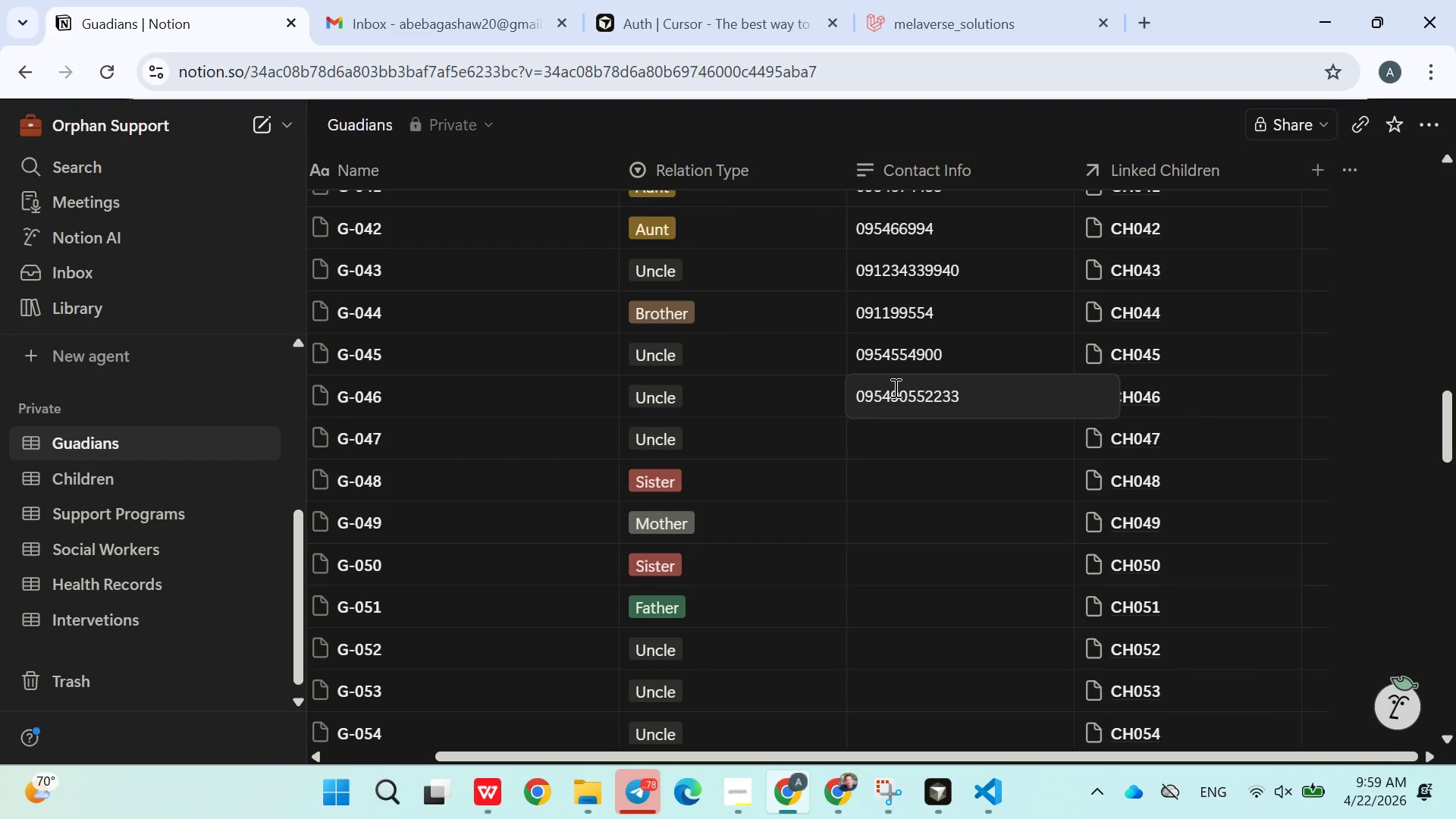 
key(Enter)
 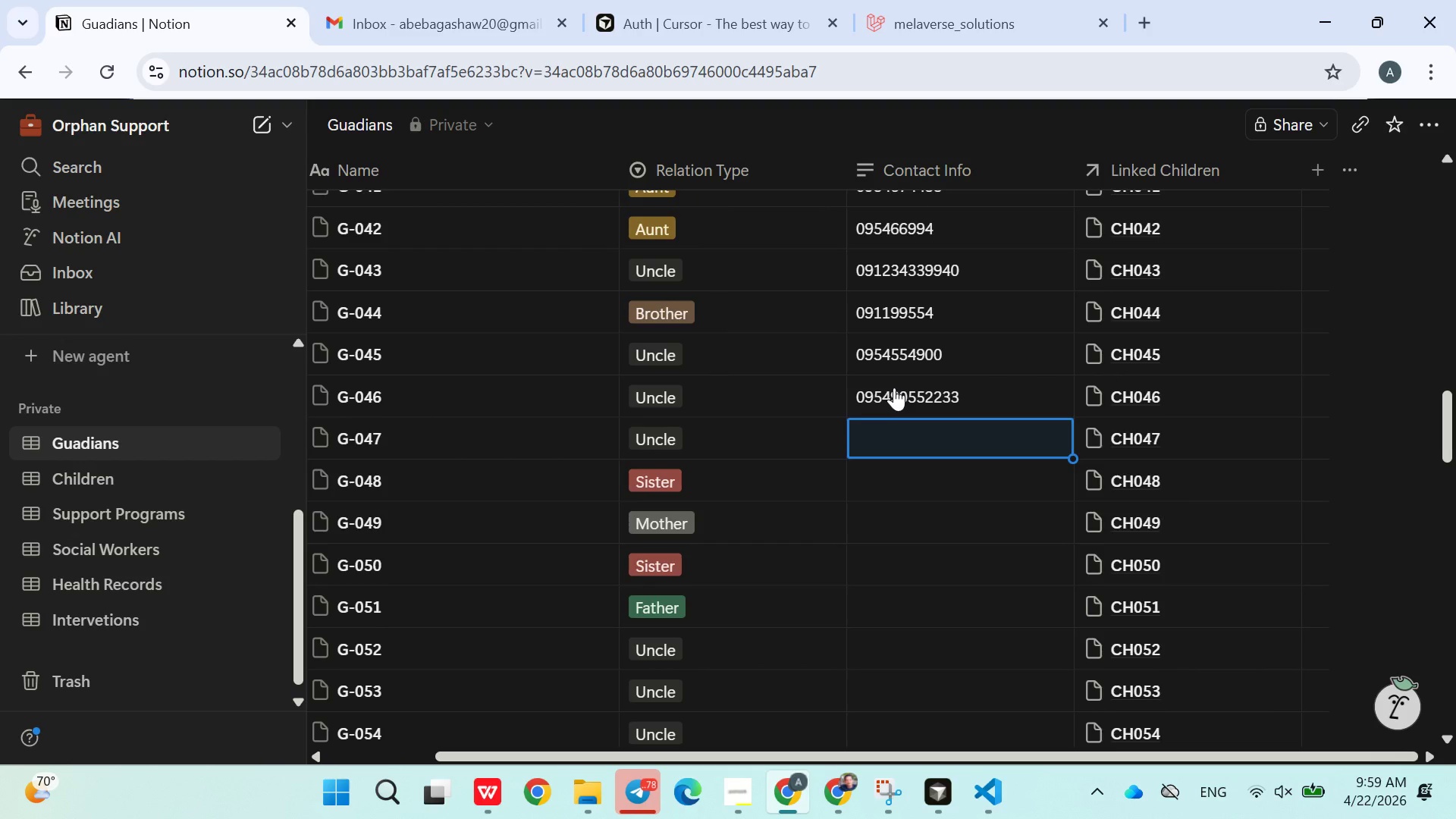 
type(0954679044)
 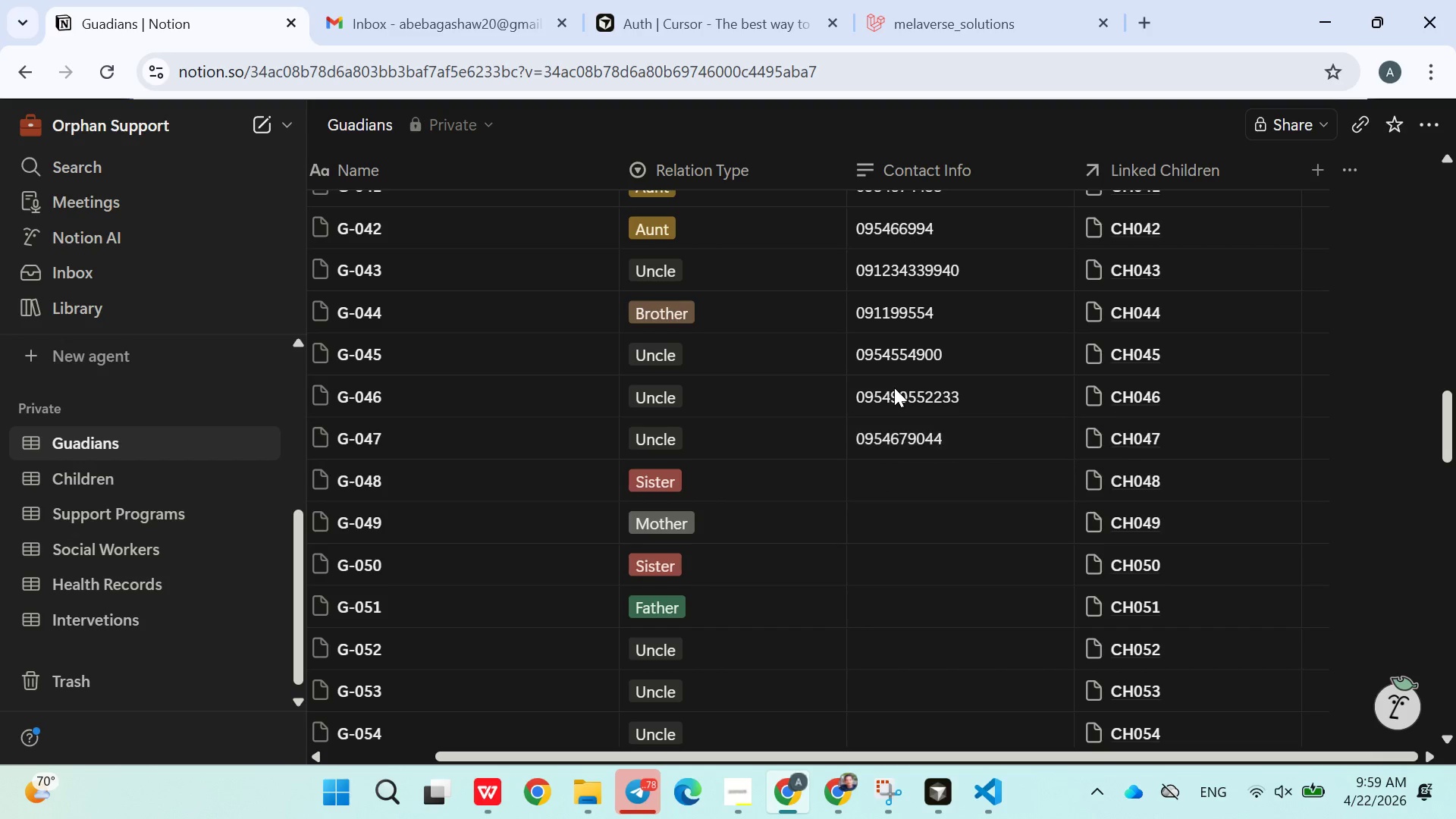 
key(Enter)
 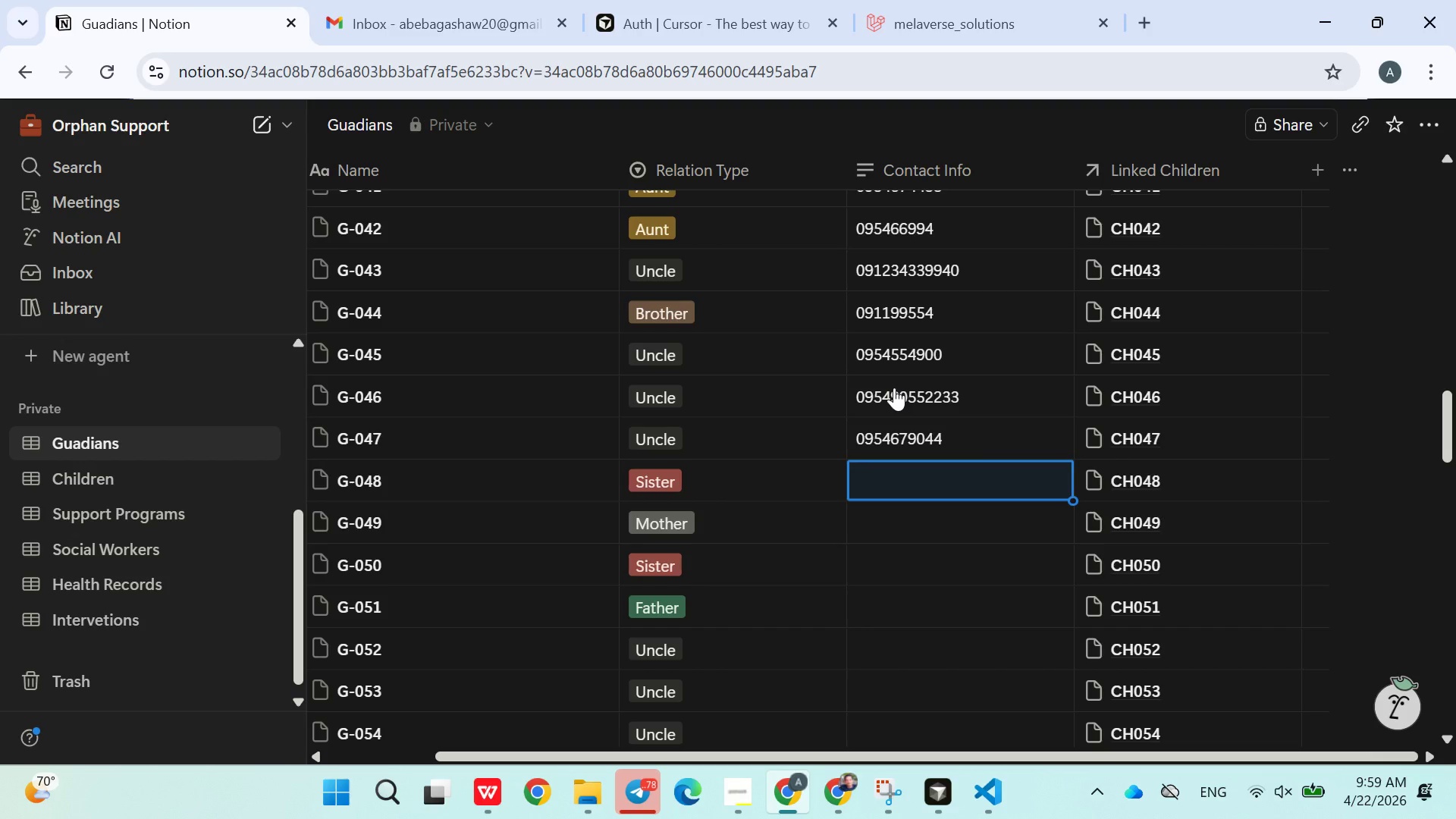 
type(09549995432)
 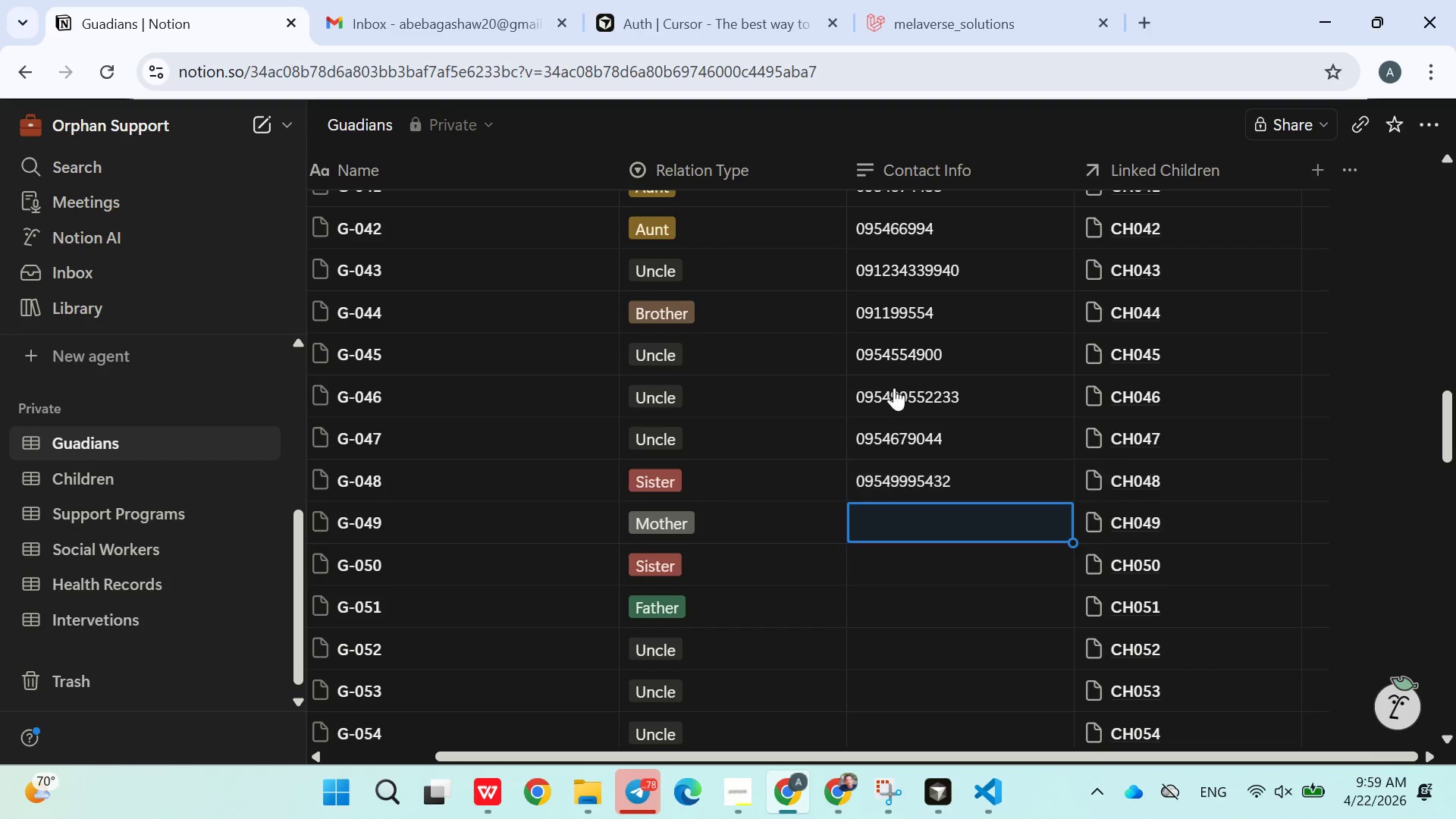 
key(Enter)
 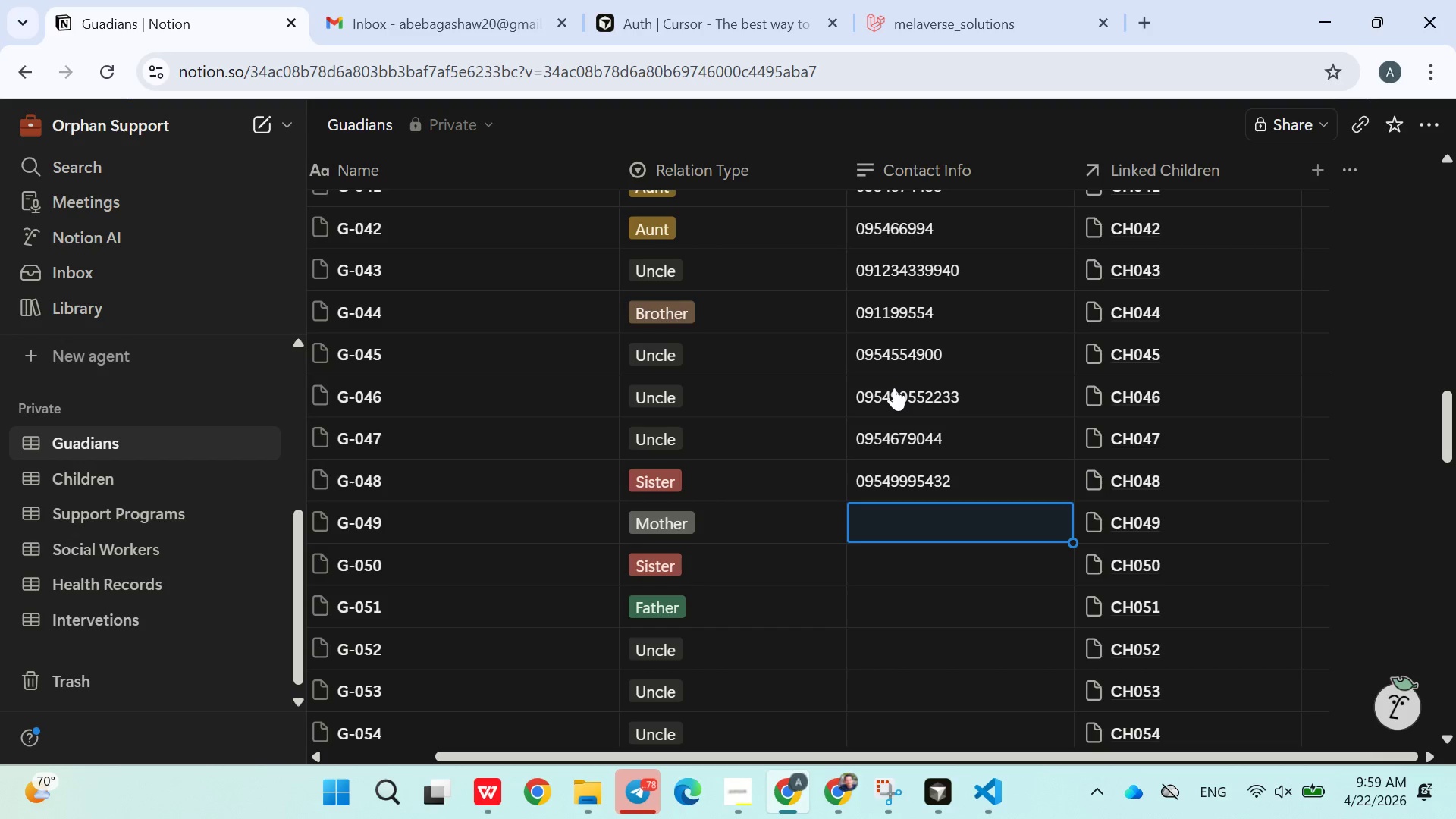 
type(0954995422)
 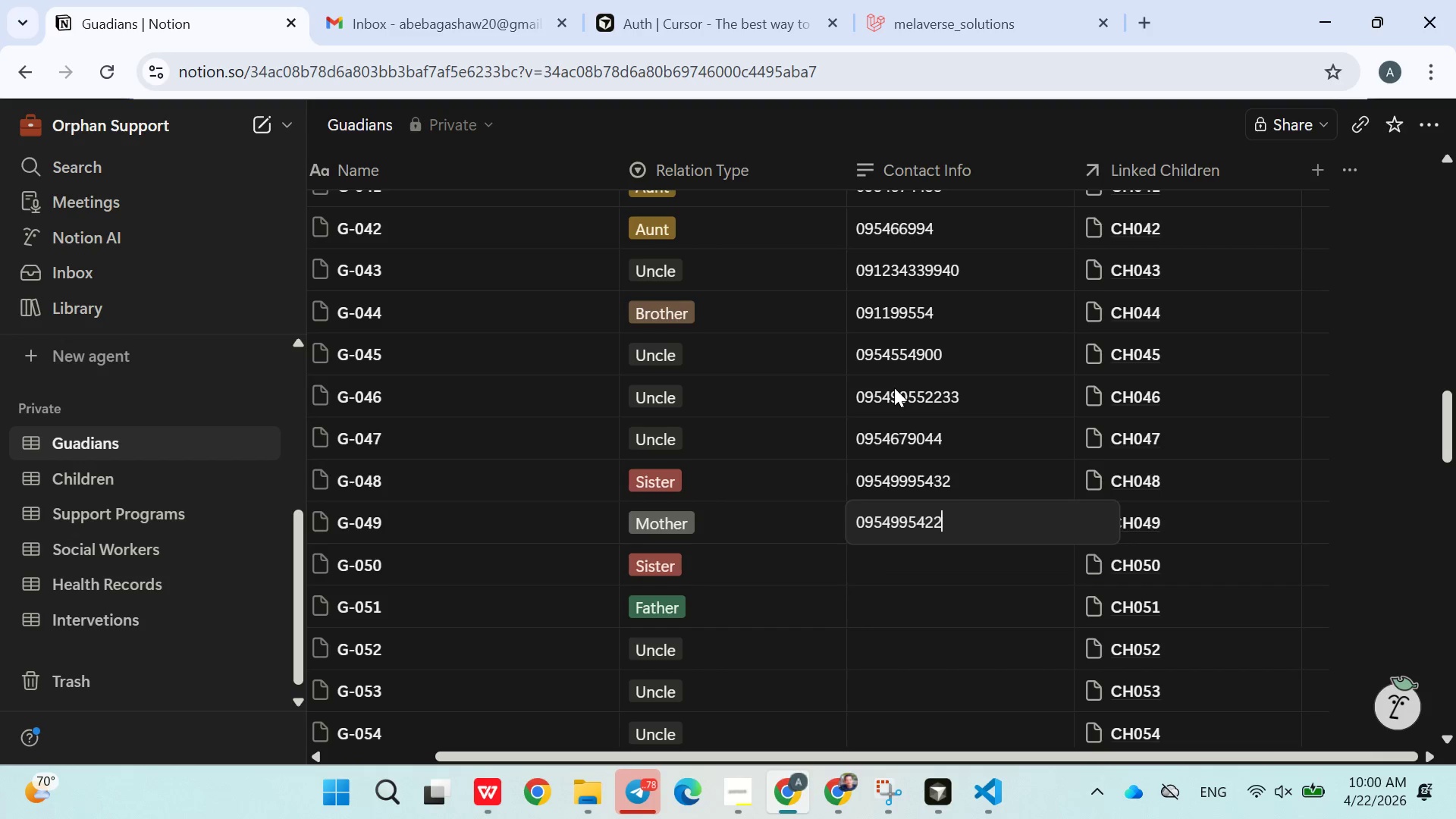 
key(Enter)
 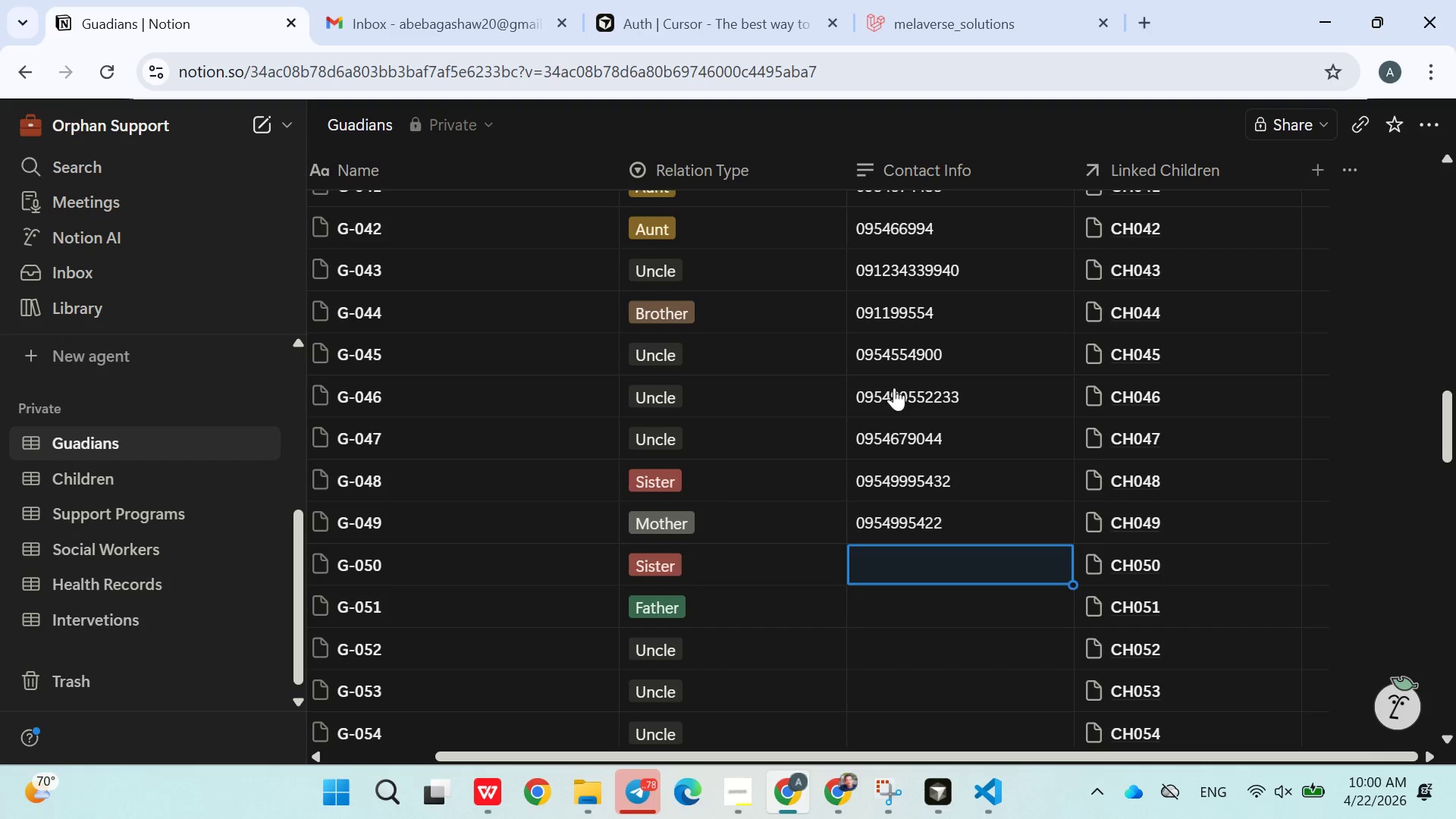 
type(0954995533)
 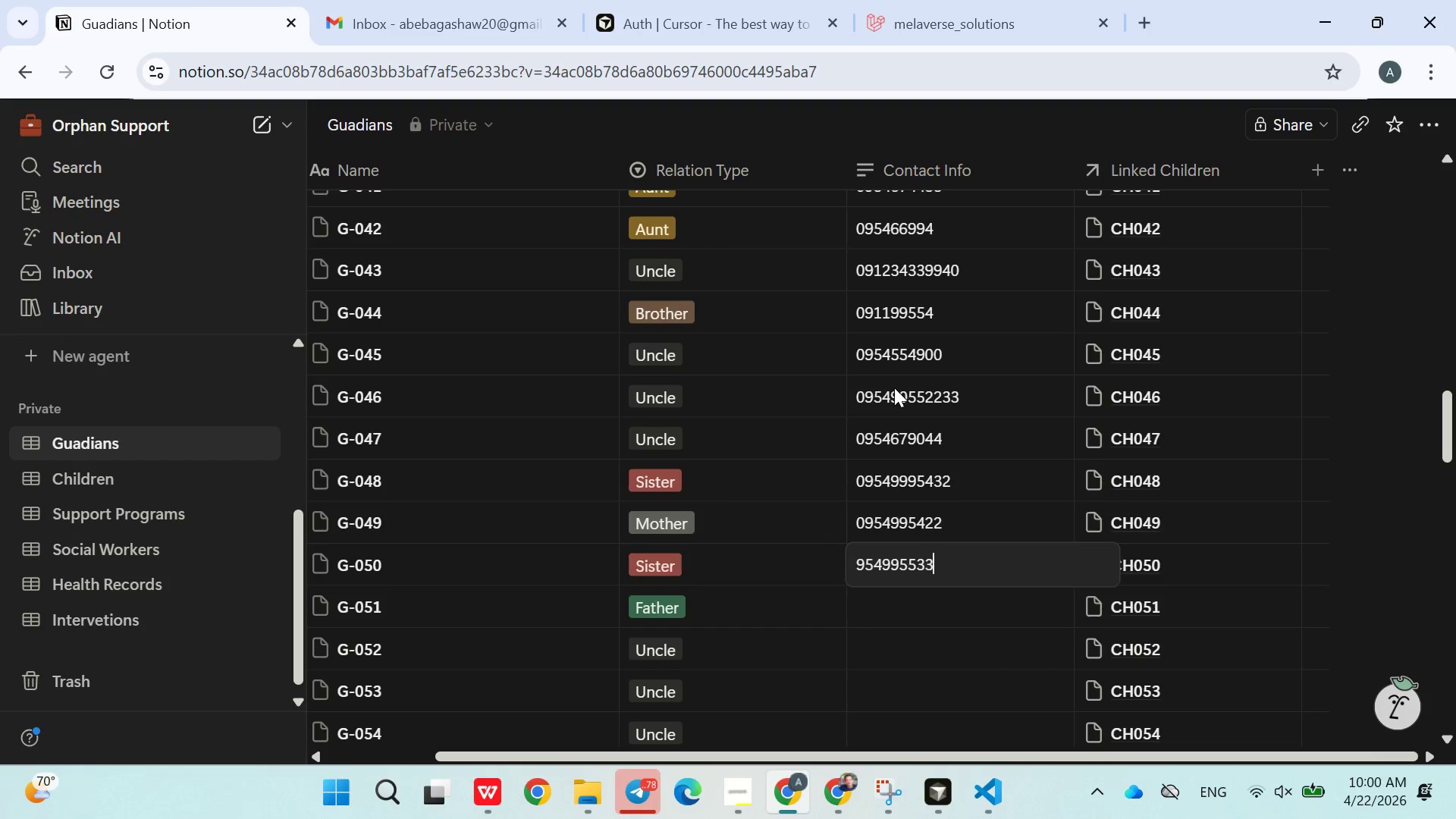 
key(Enter)
 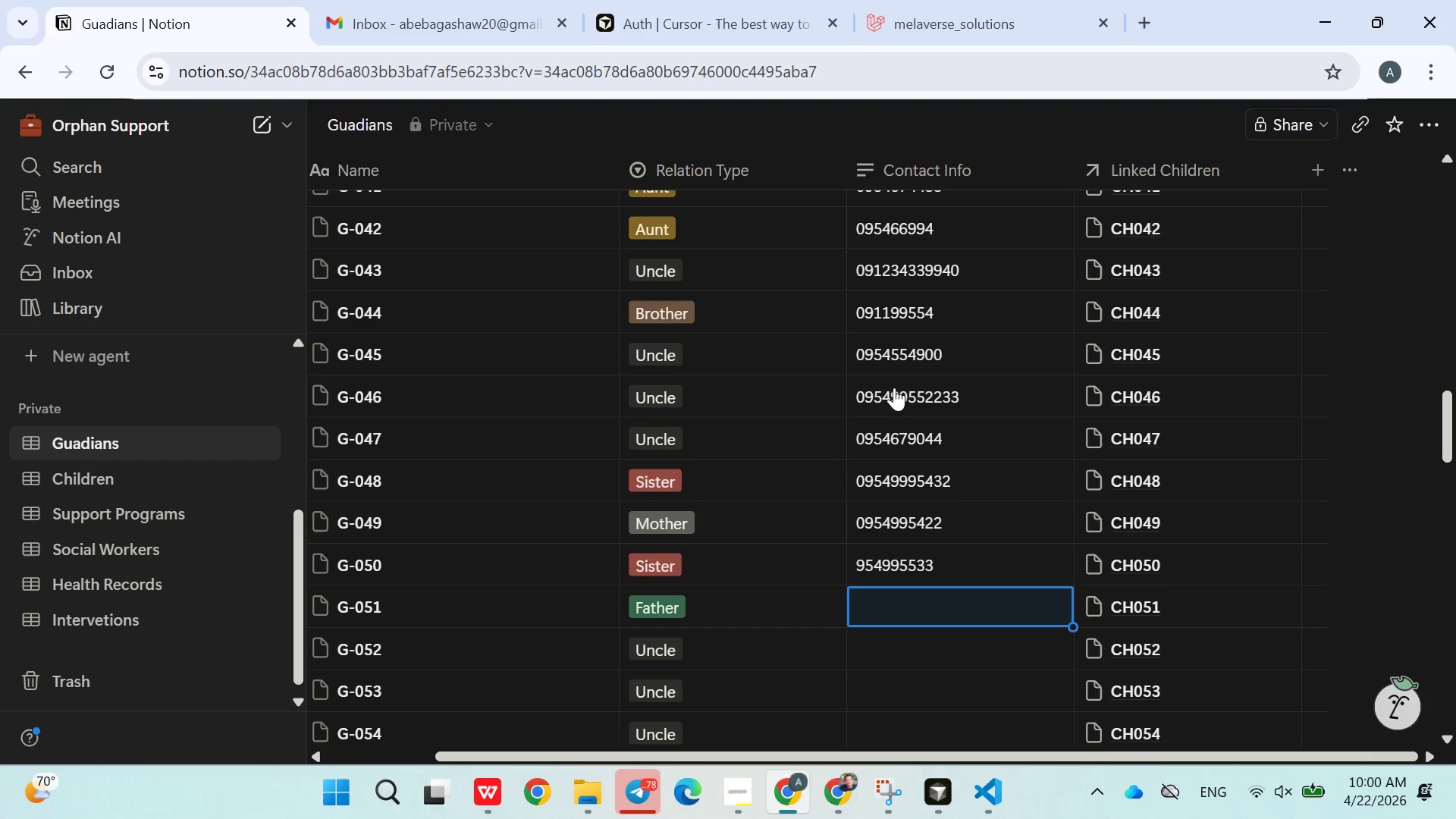 
type(0956442299)
 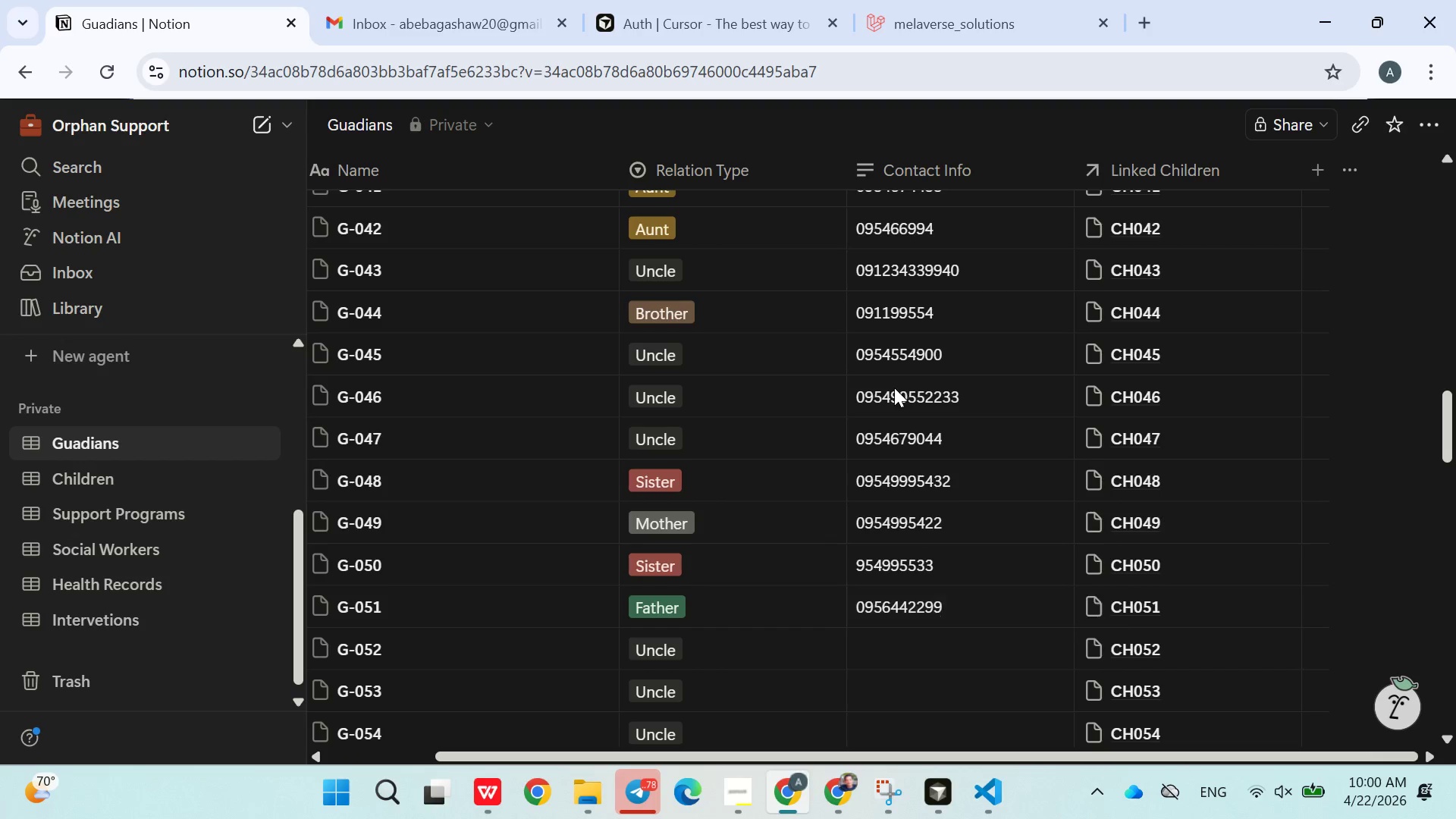 
key(Enter)
 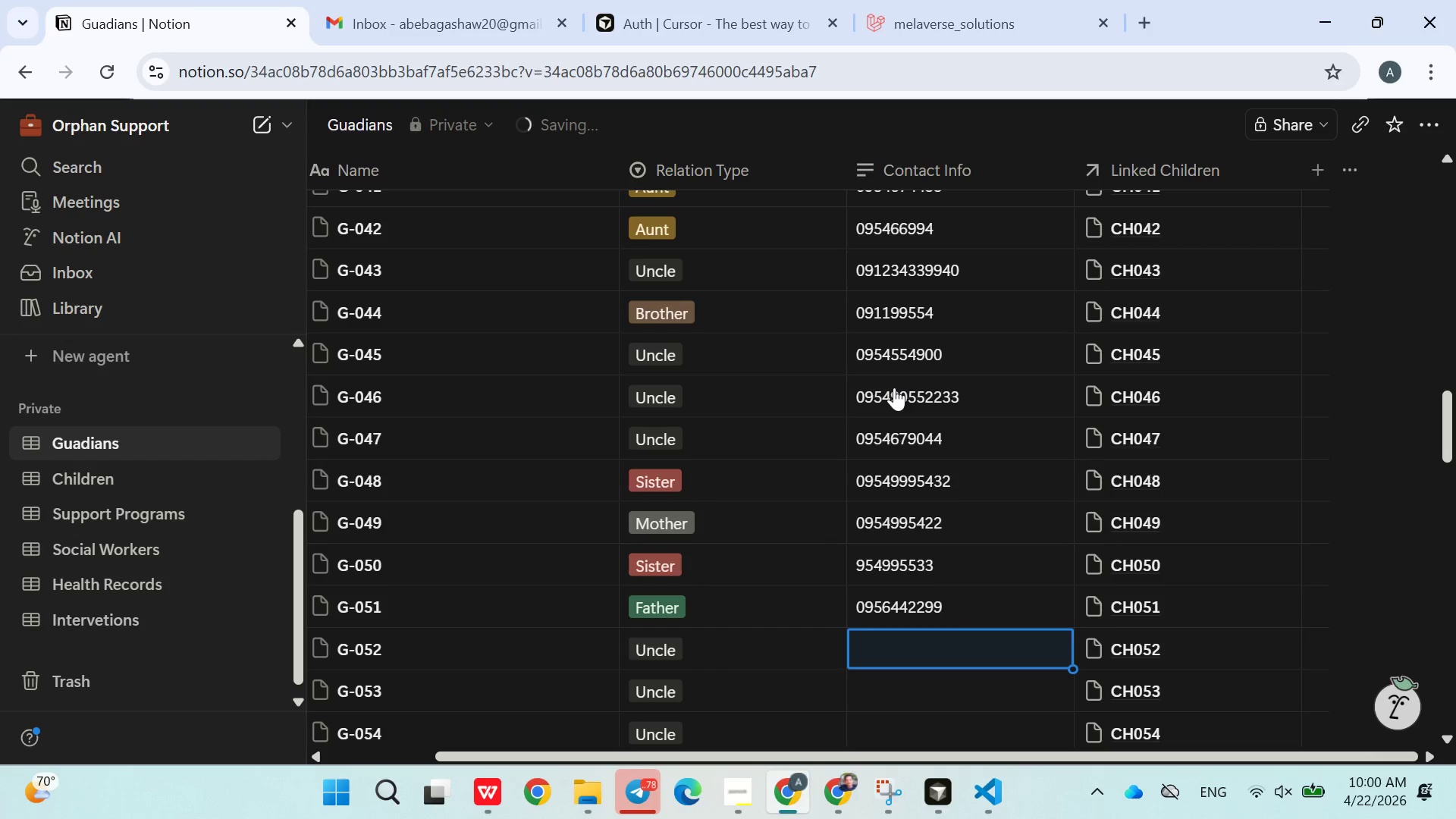 
type(0956442299)
 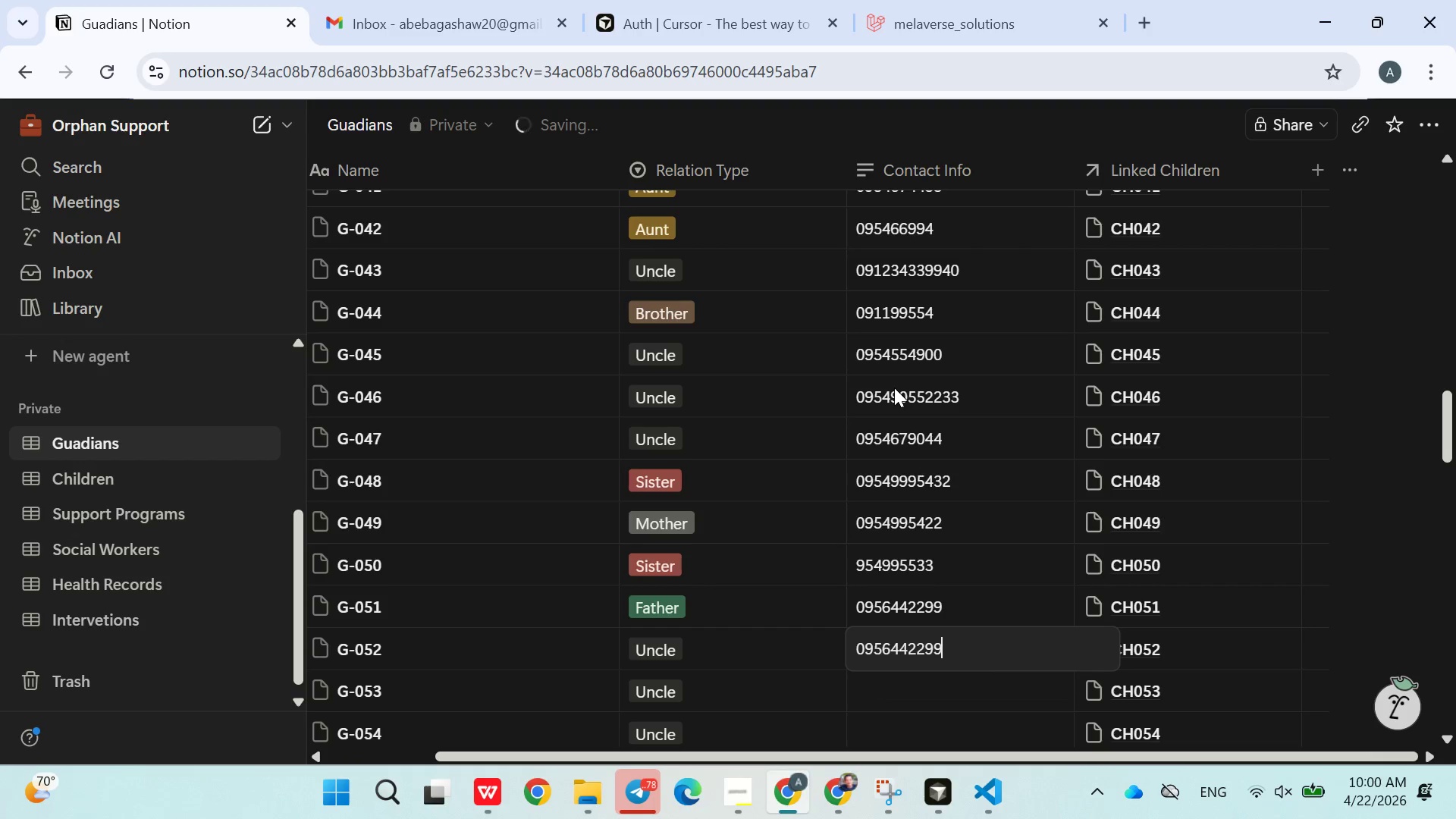 
key(Enter)
 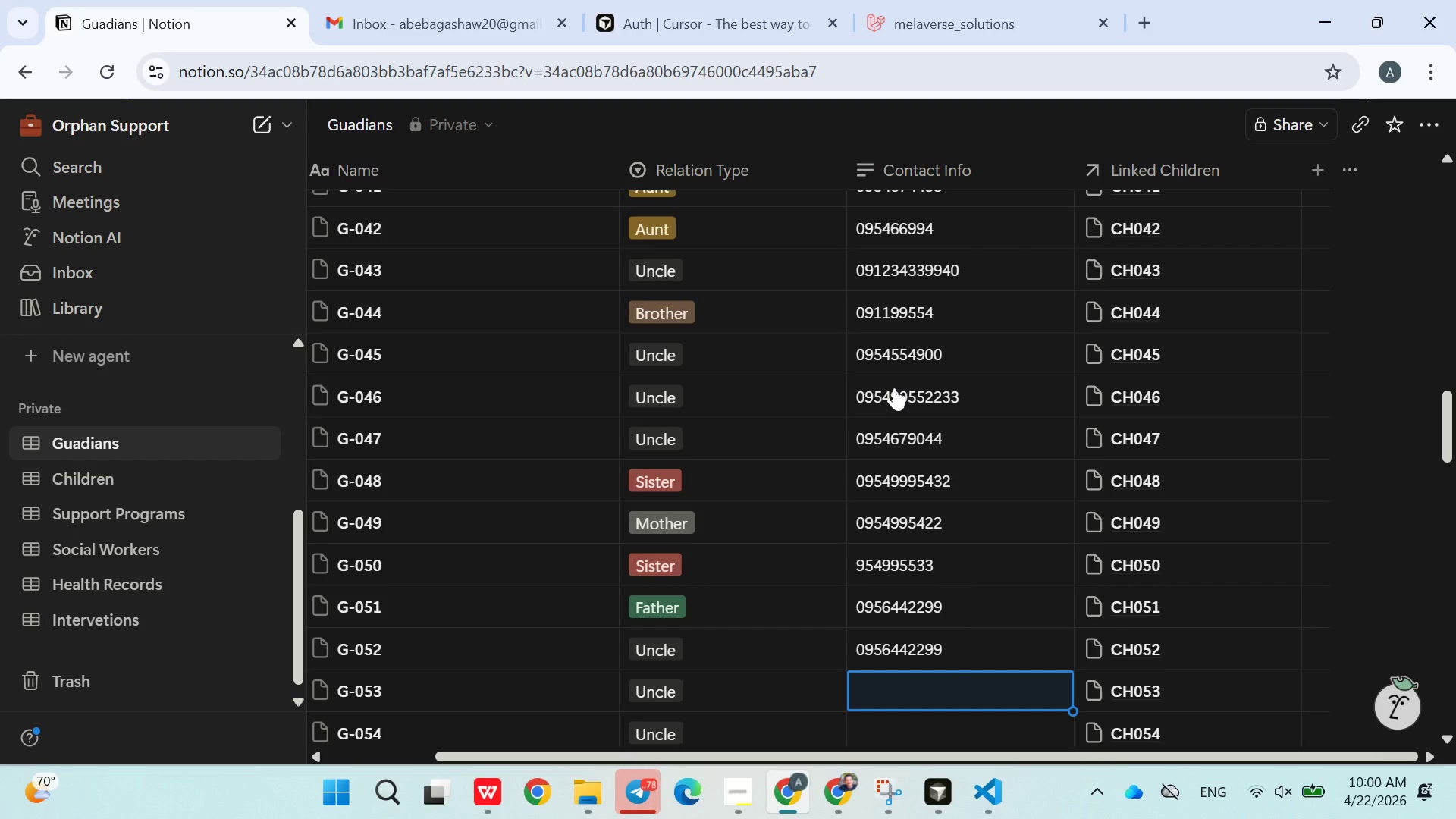 
type(0934343902)
 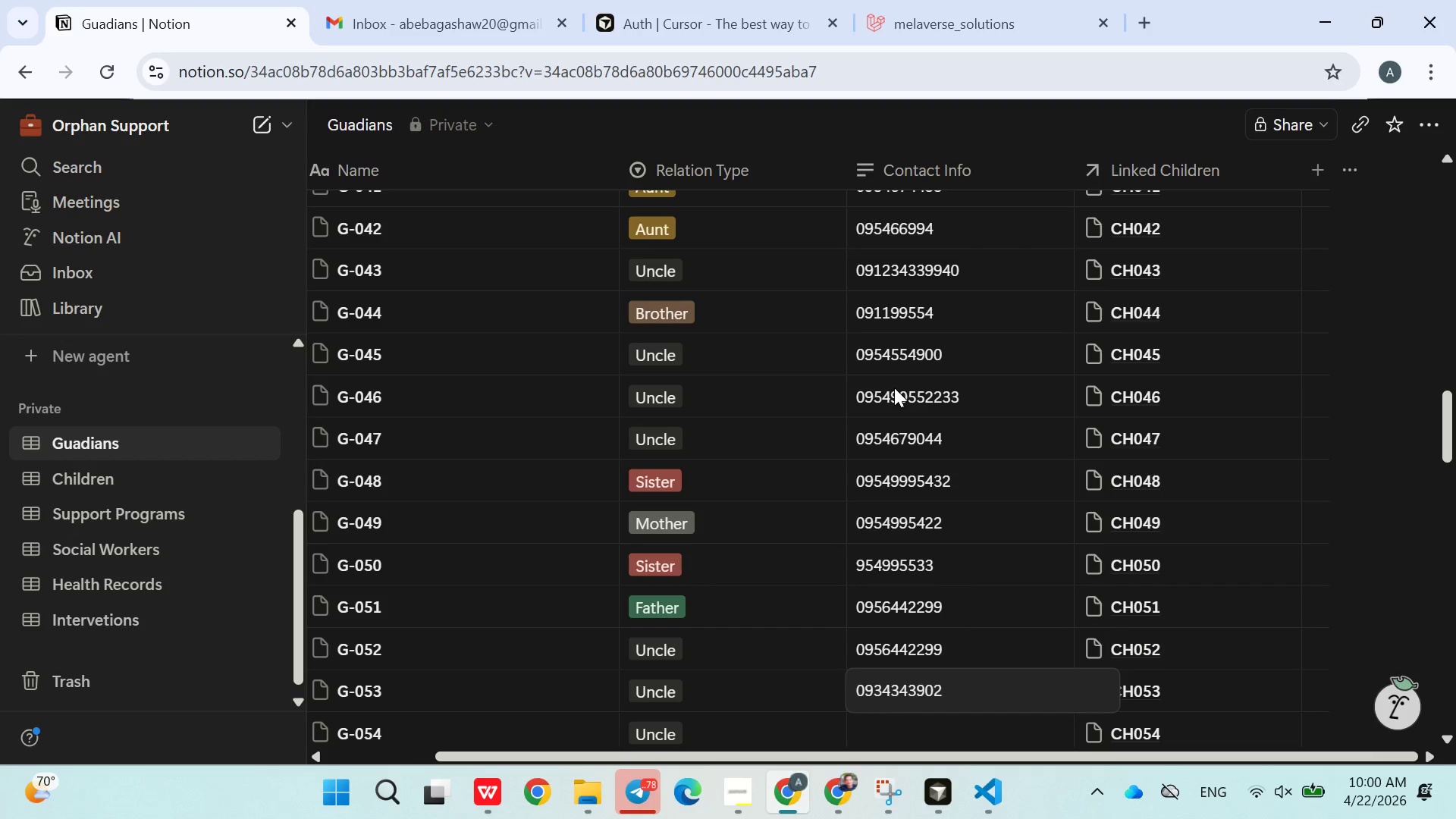 
key(Enter)
 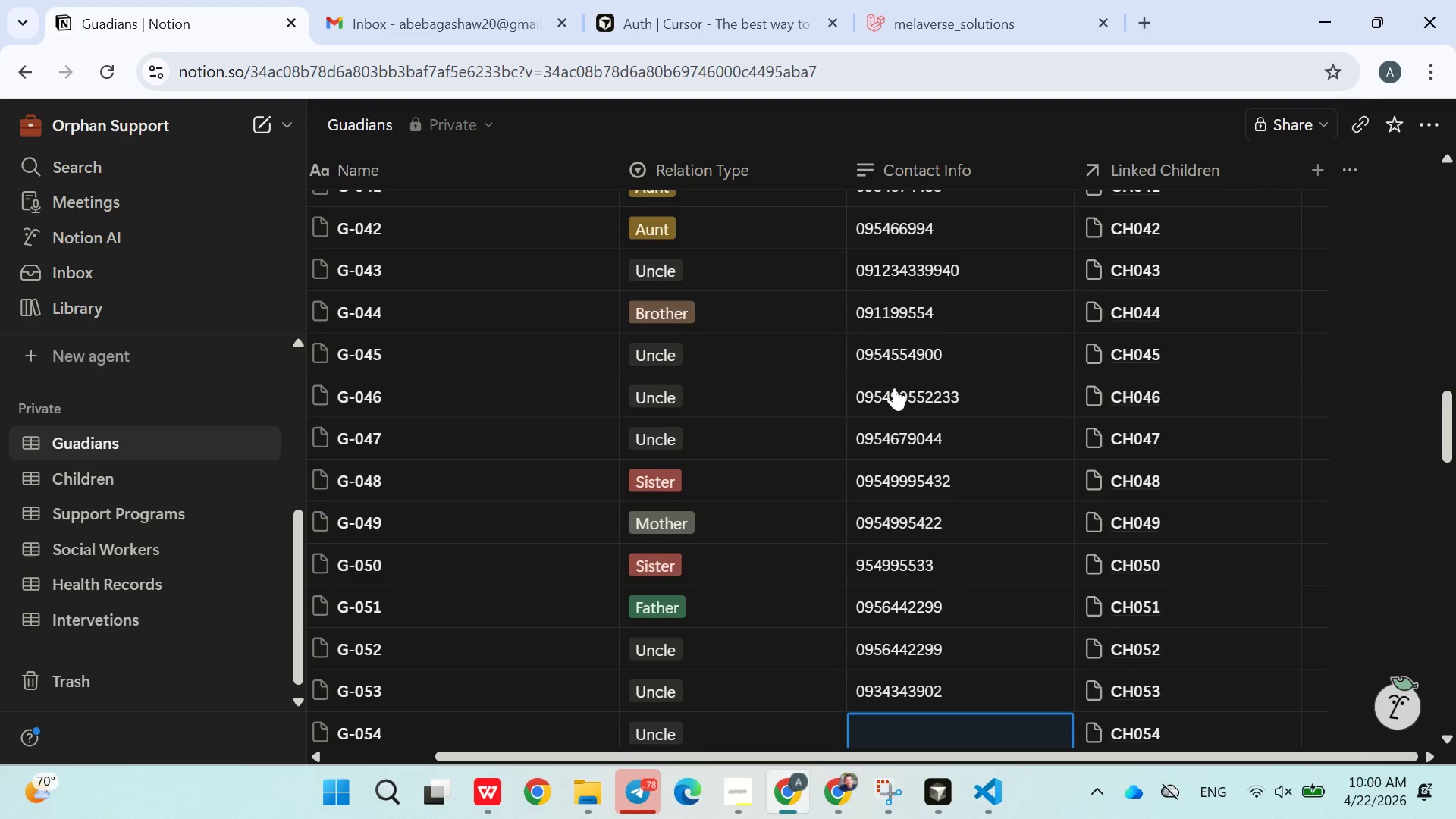 
type(095499292992)
 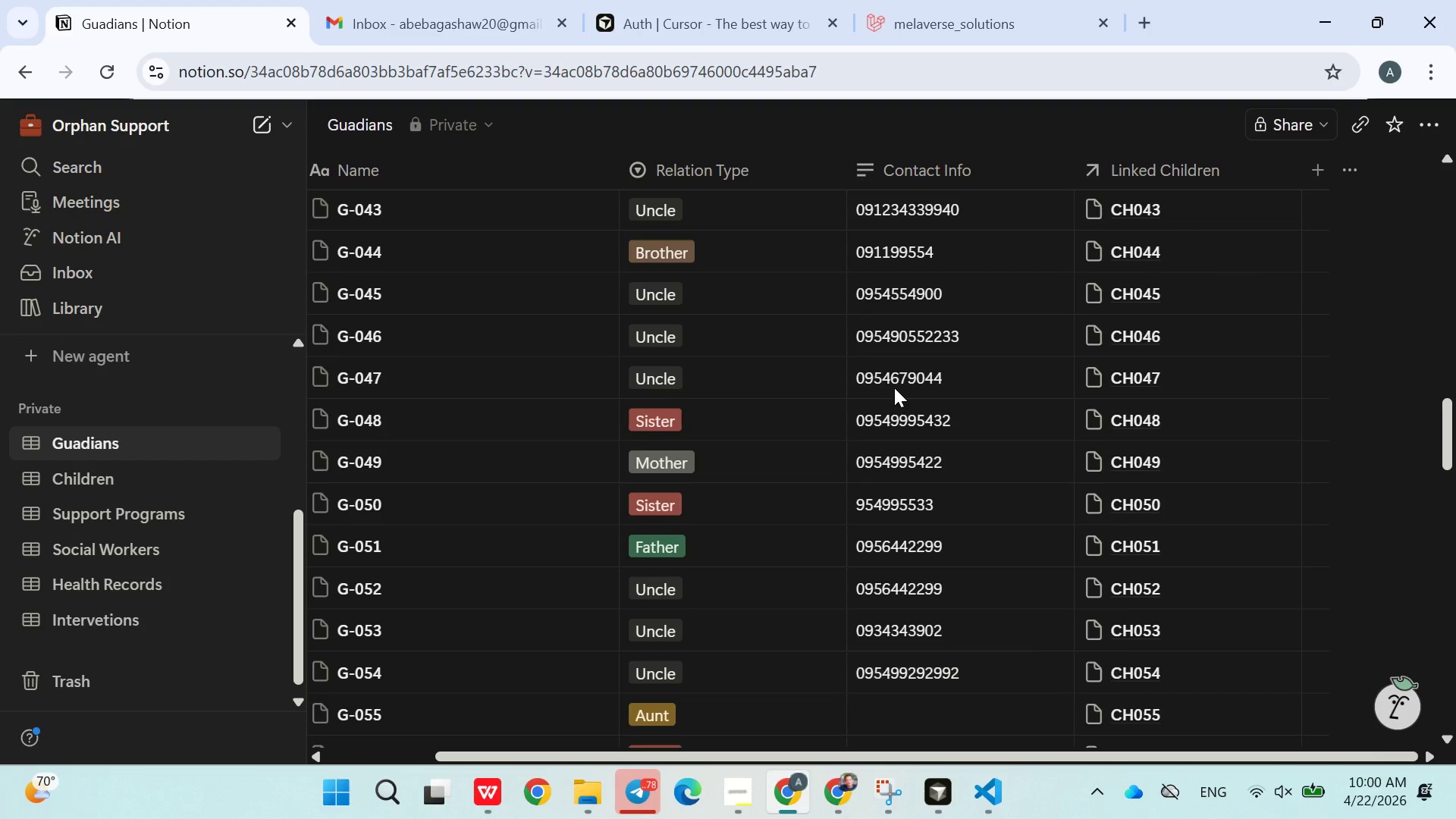 
key(Enter)
 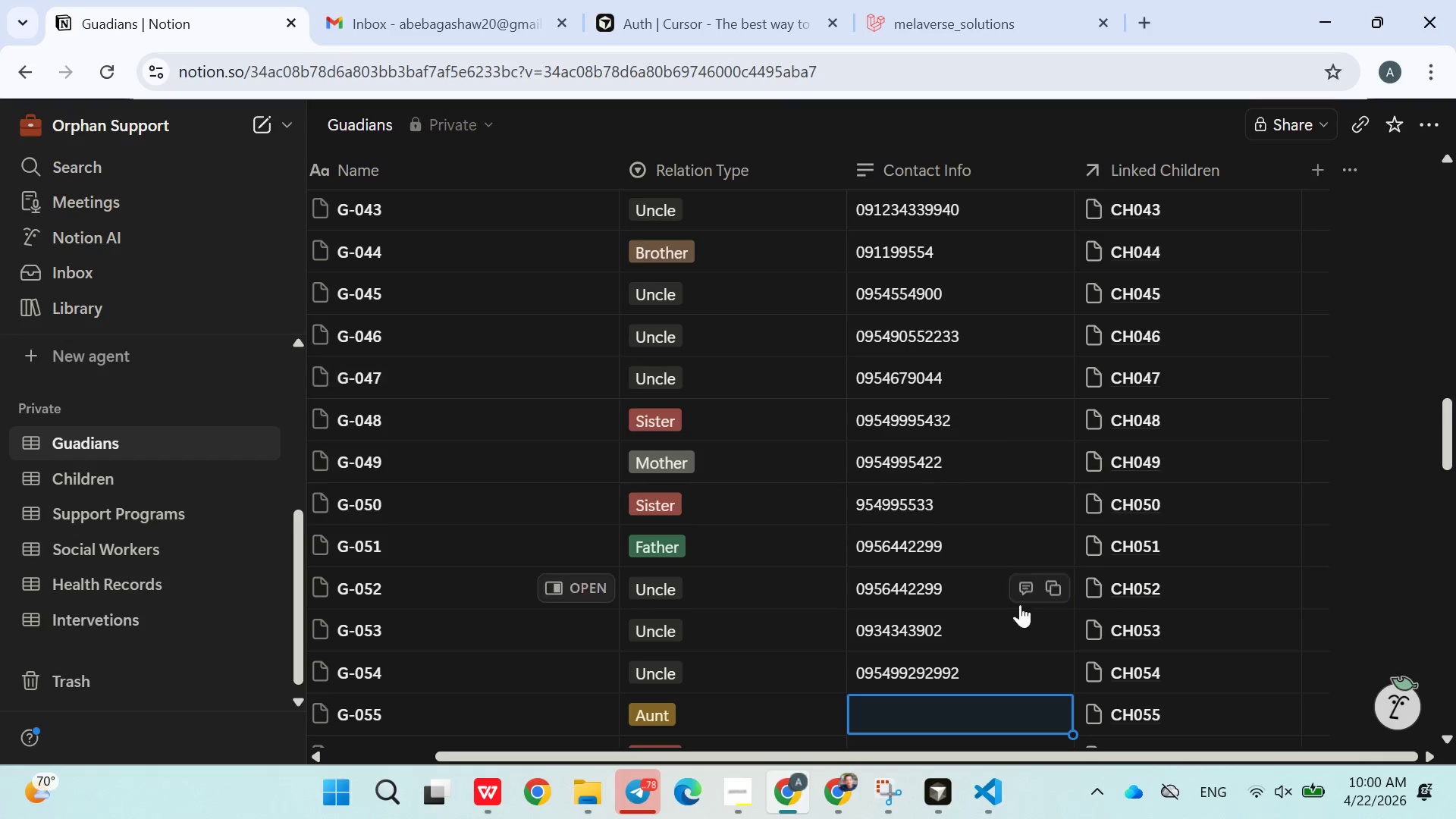 
left_click([1015, 660])
 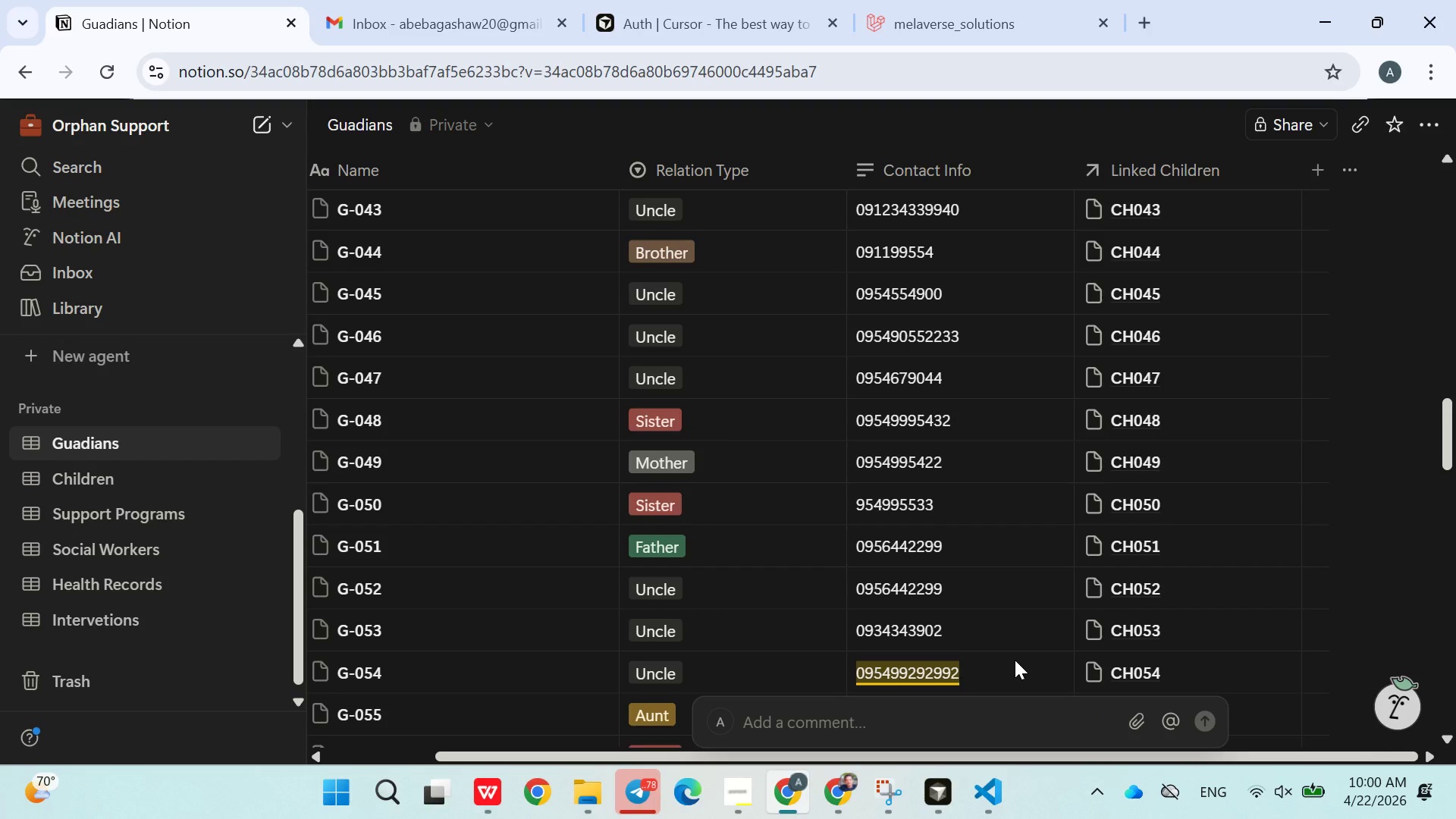 
key(ArrowRight)
 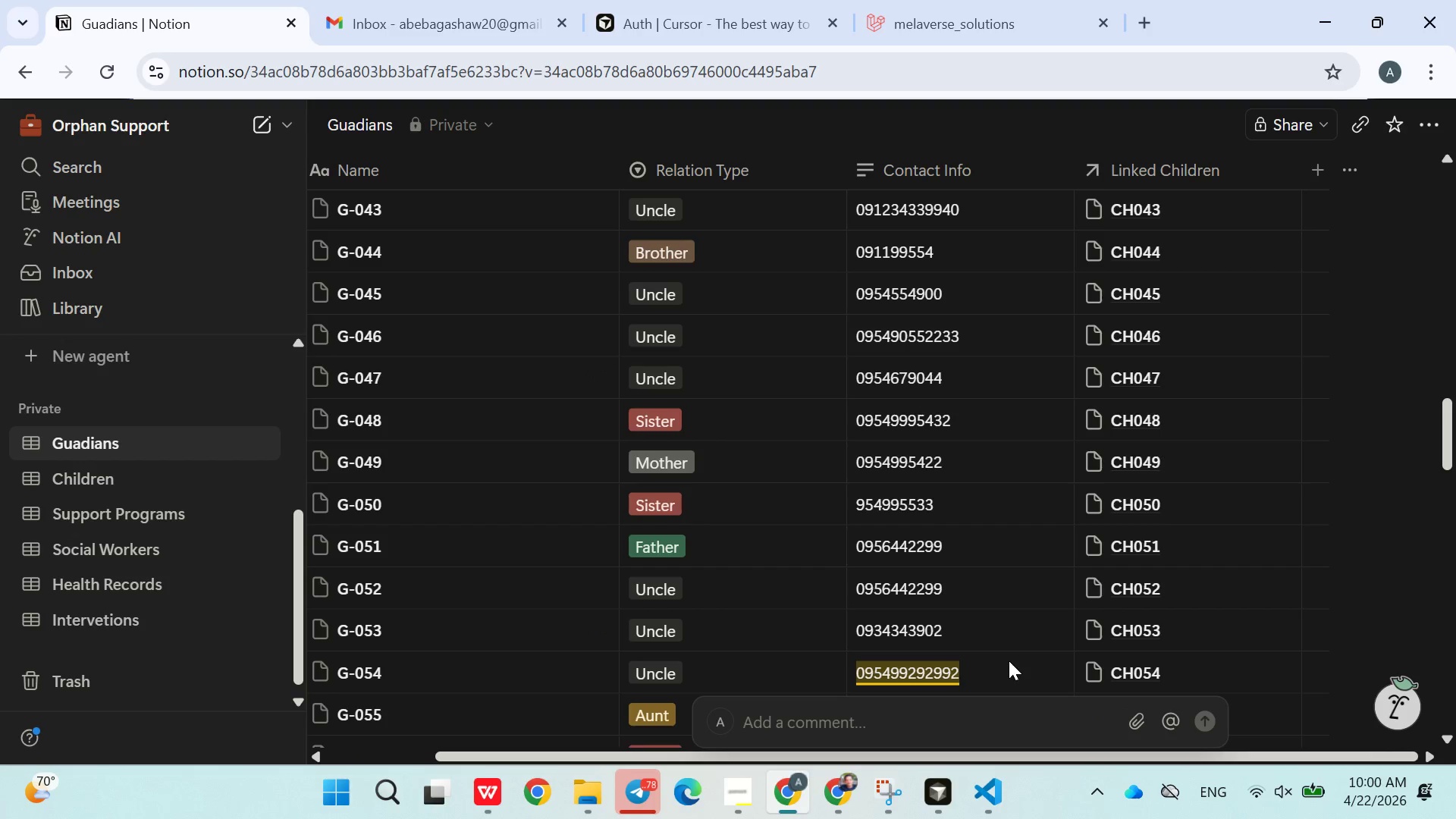 
left_click([950, 665])
 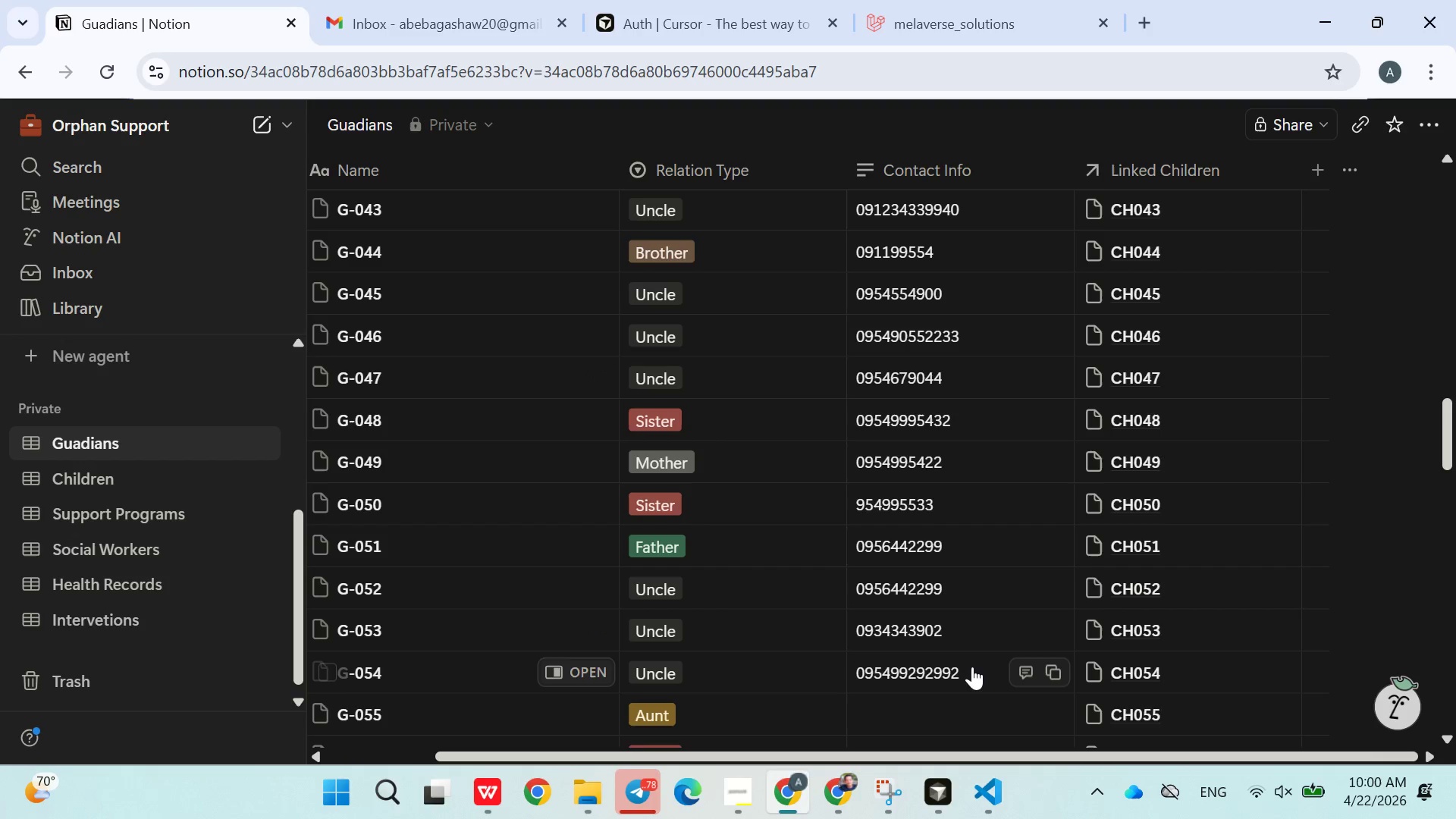 
left_click([972, 670])
 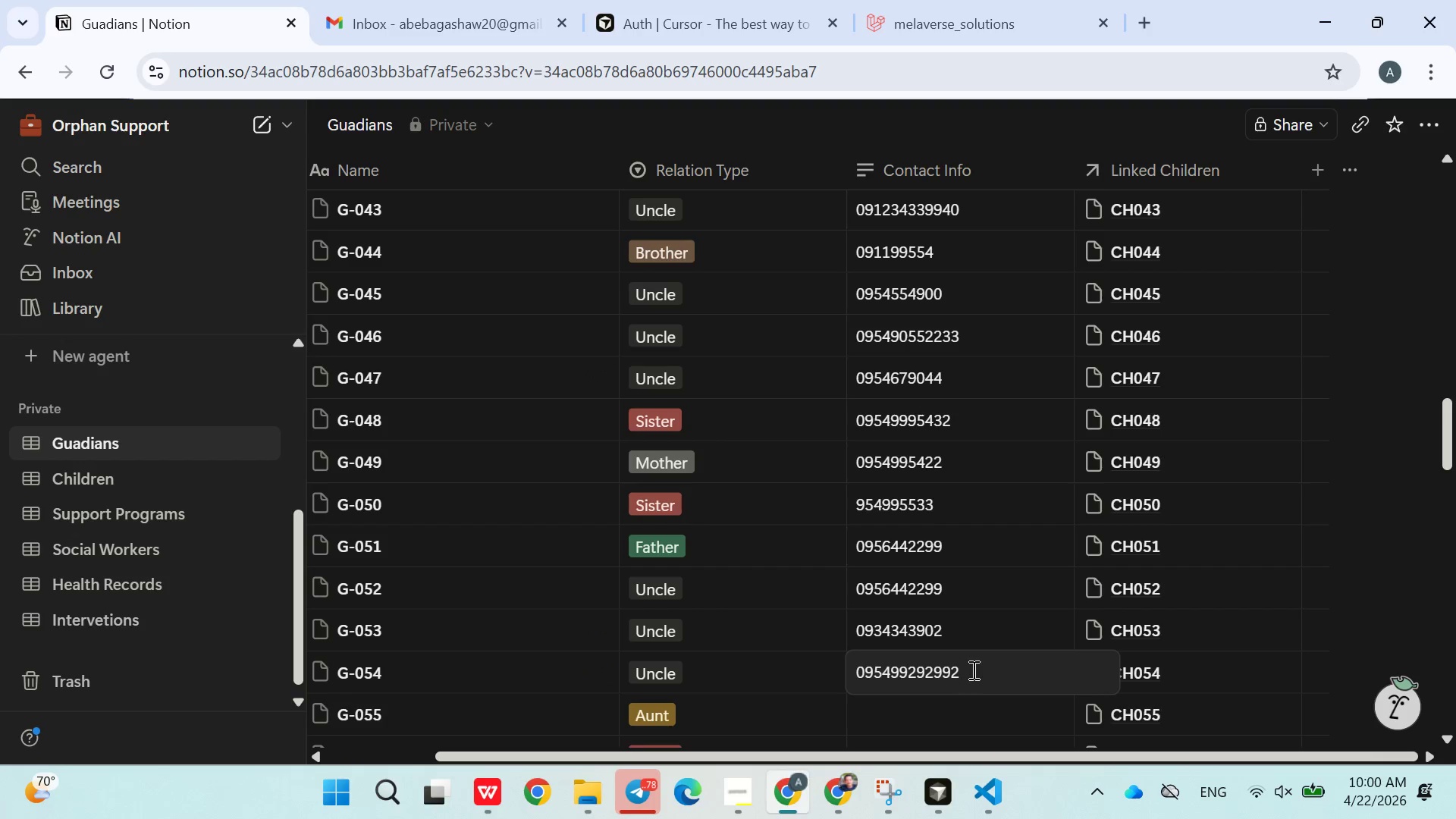 
key(Backspace)
 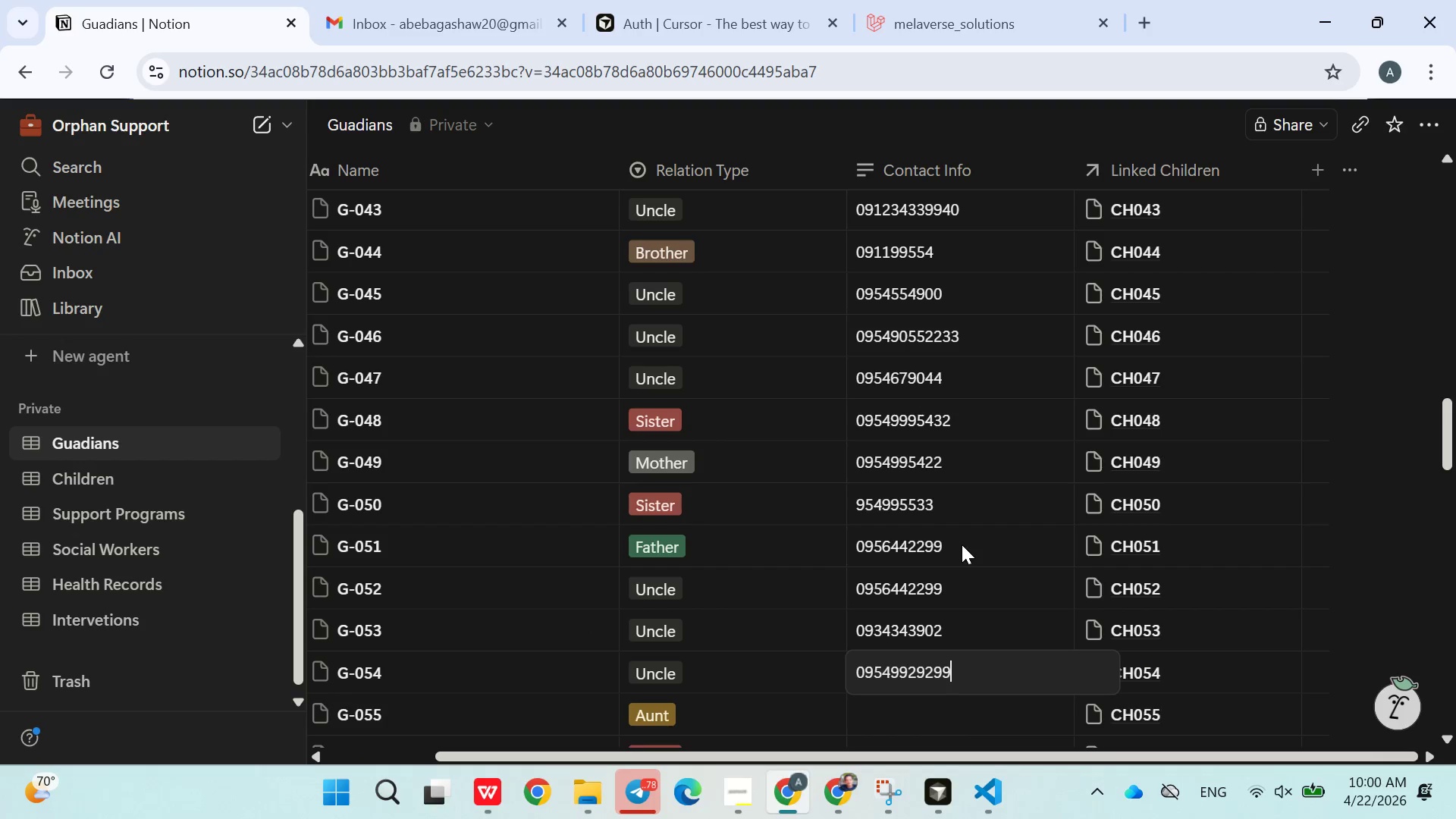 
left_click([983, 216])
 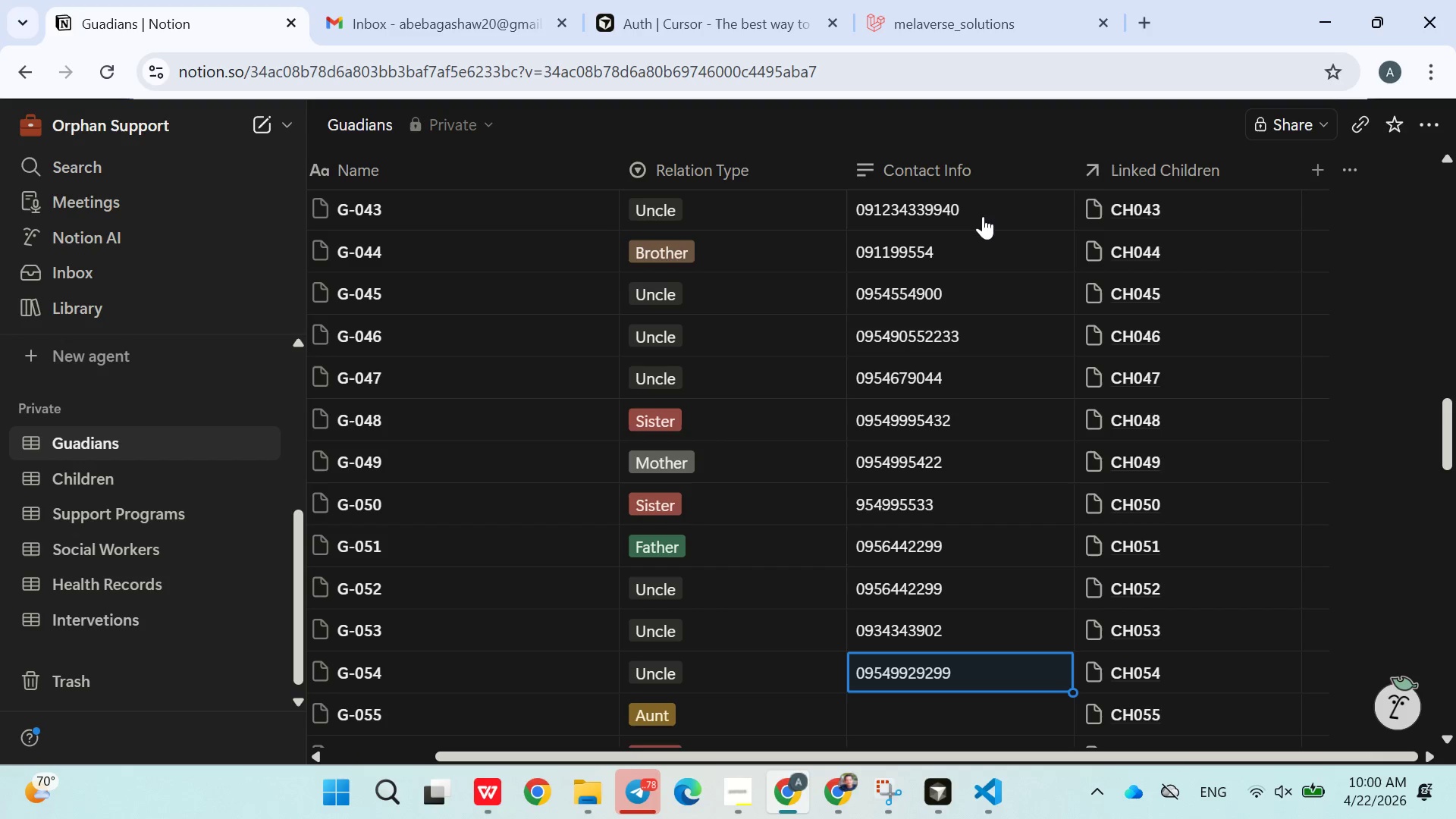 
left_click([981, 212])
 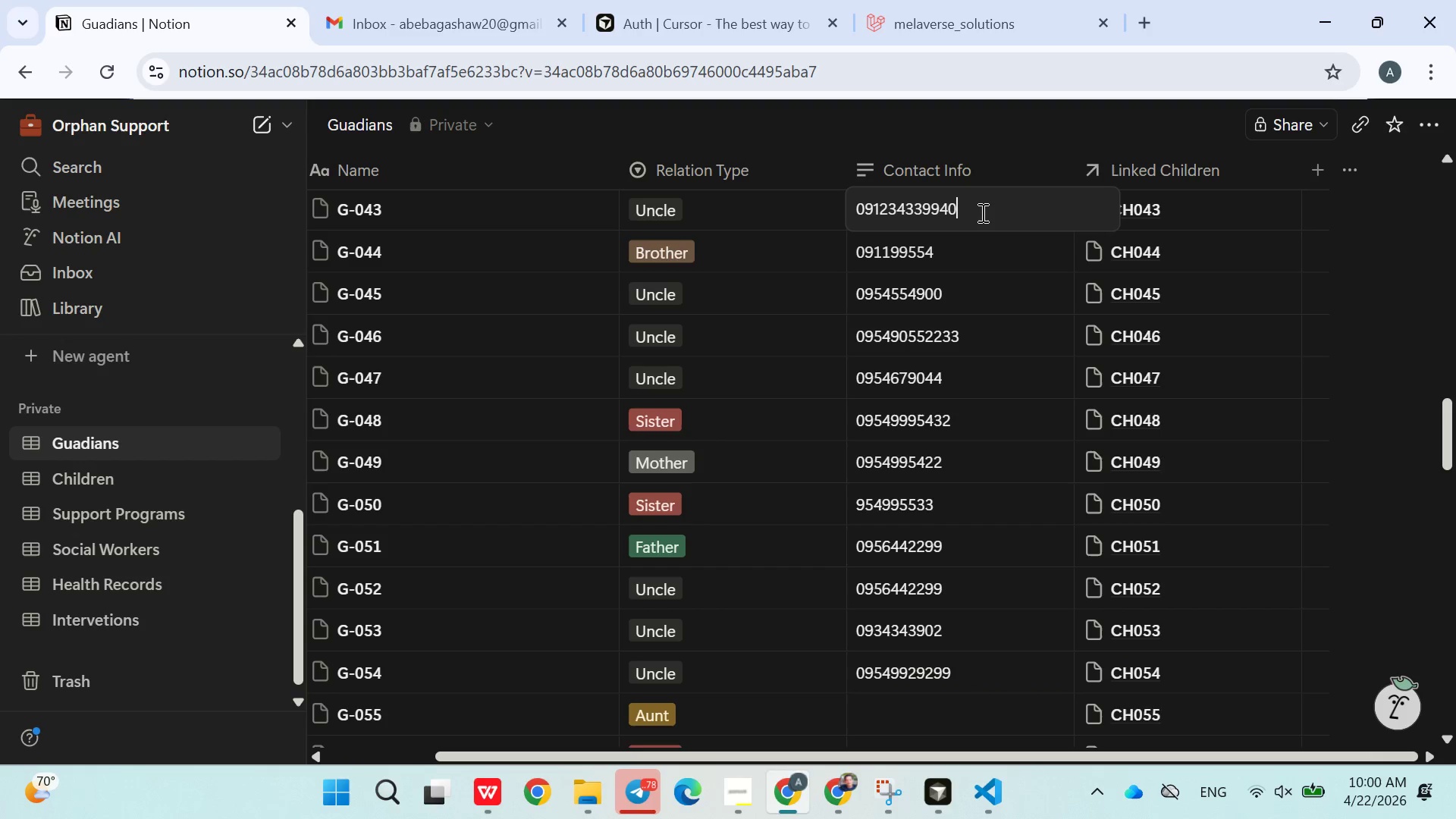 
key(Backspace)
 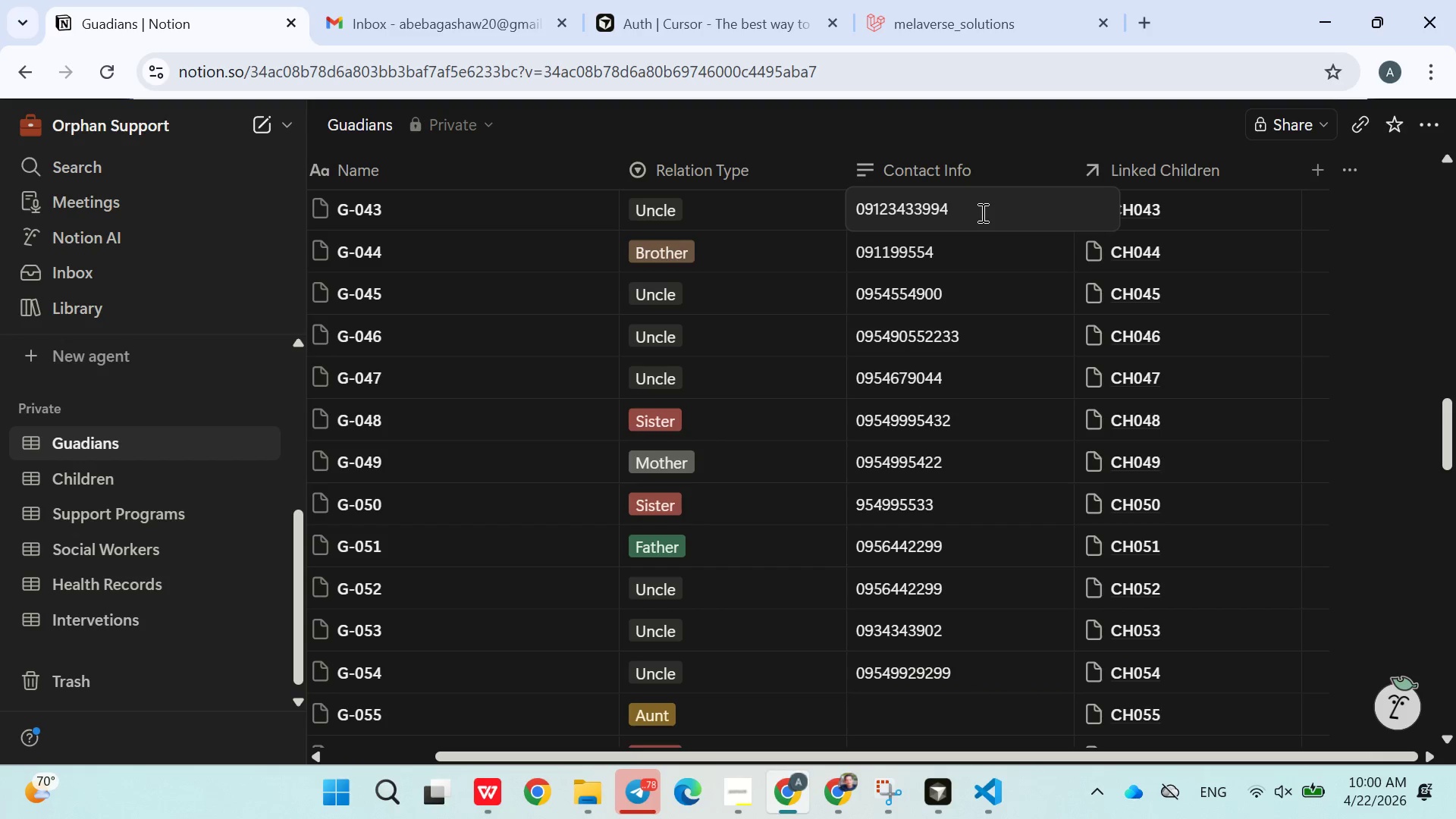 
key(Backspace)
 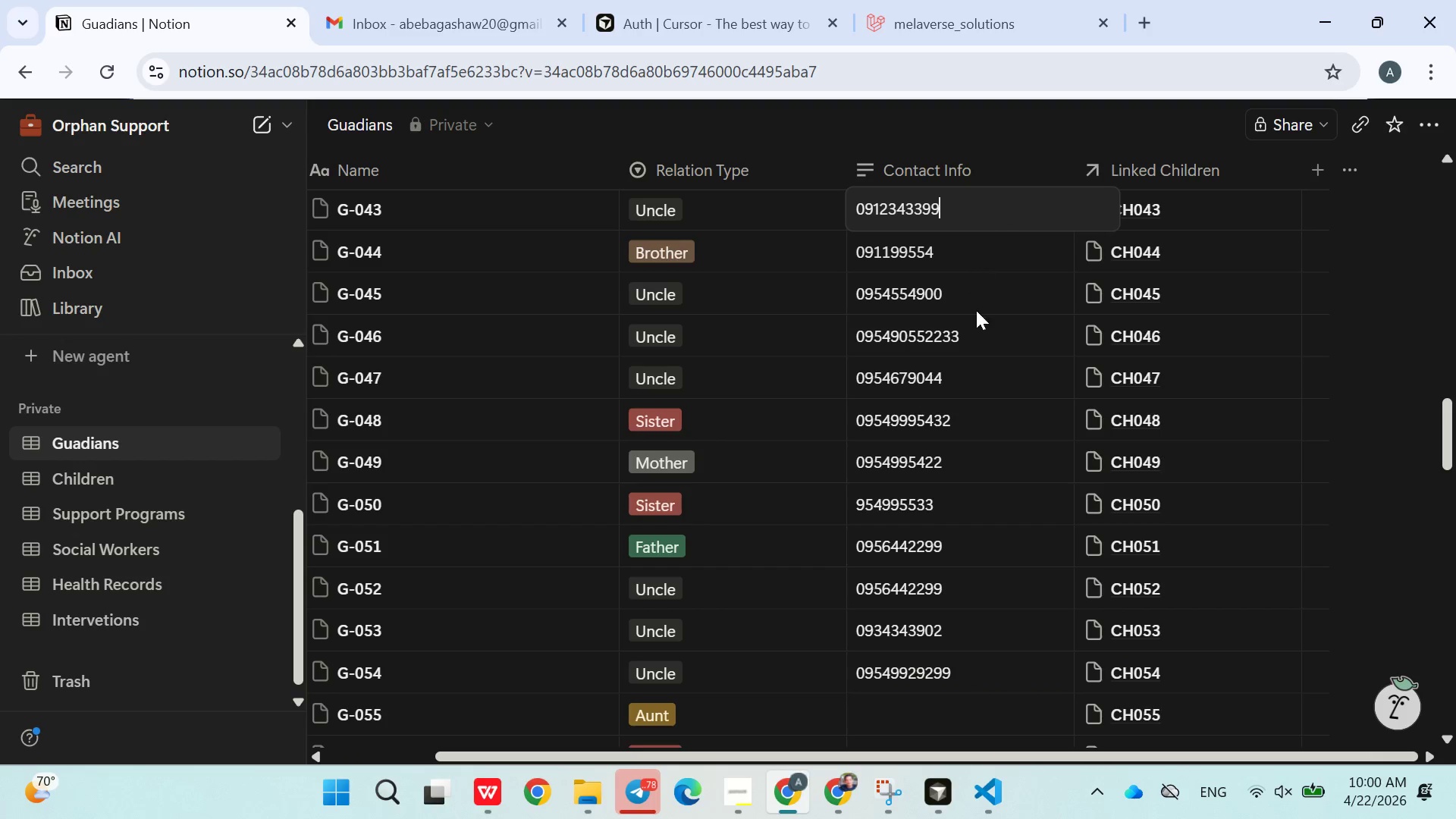 
double_click([981, 331])
 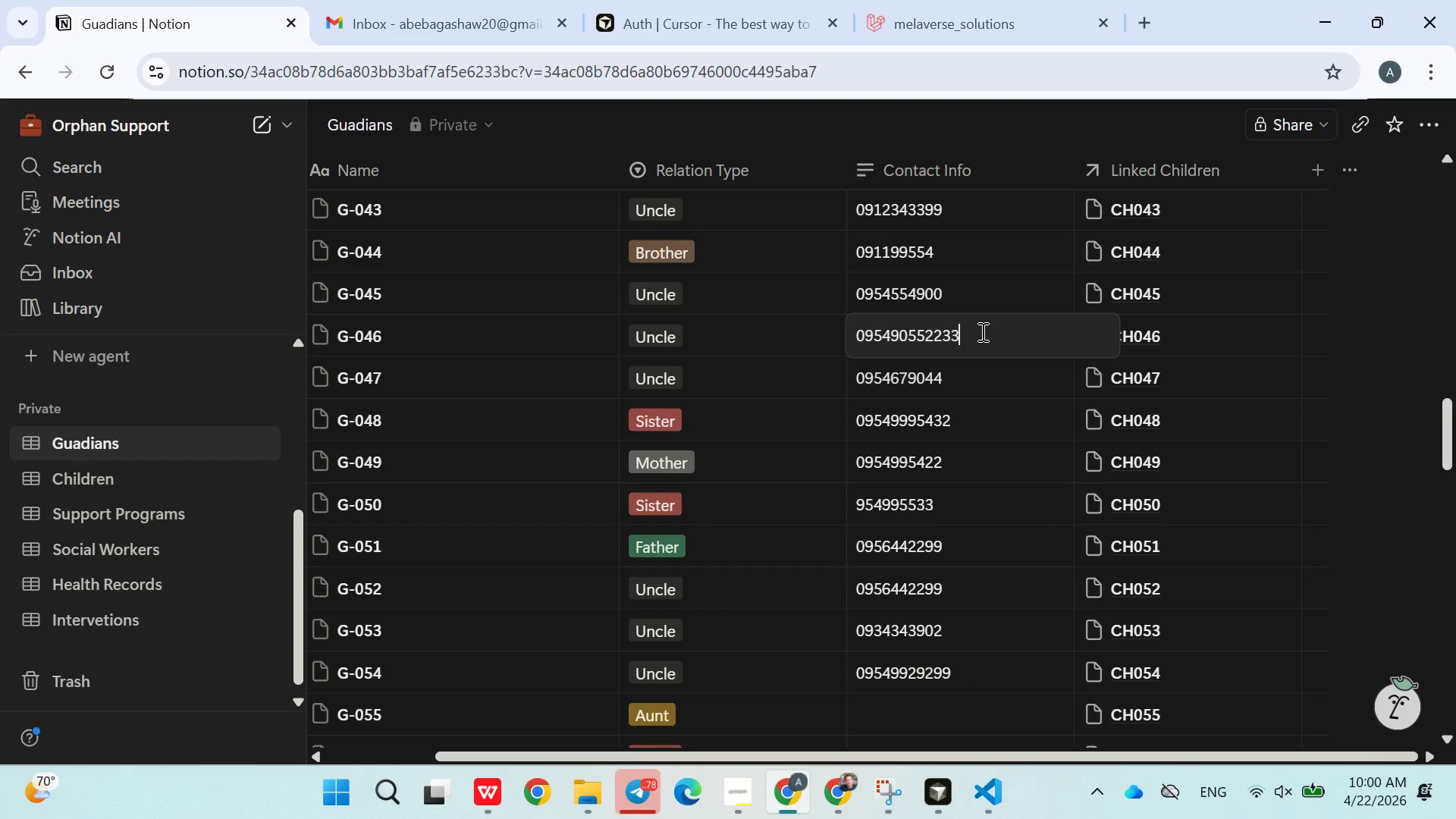 
key(Backspace)
 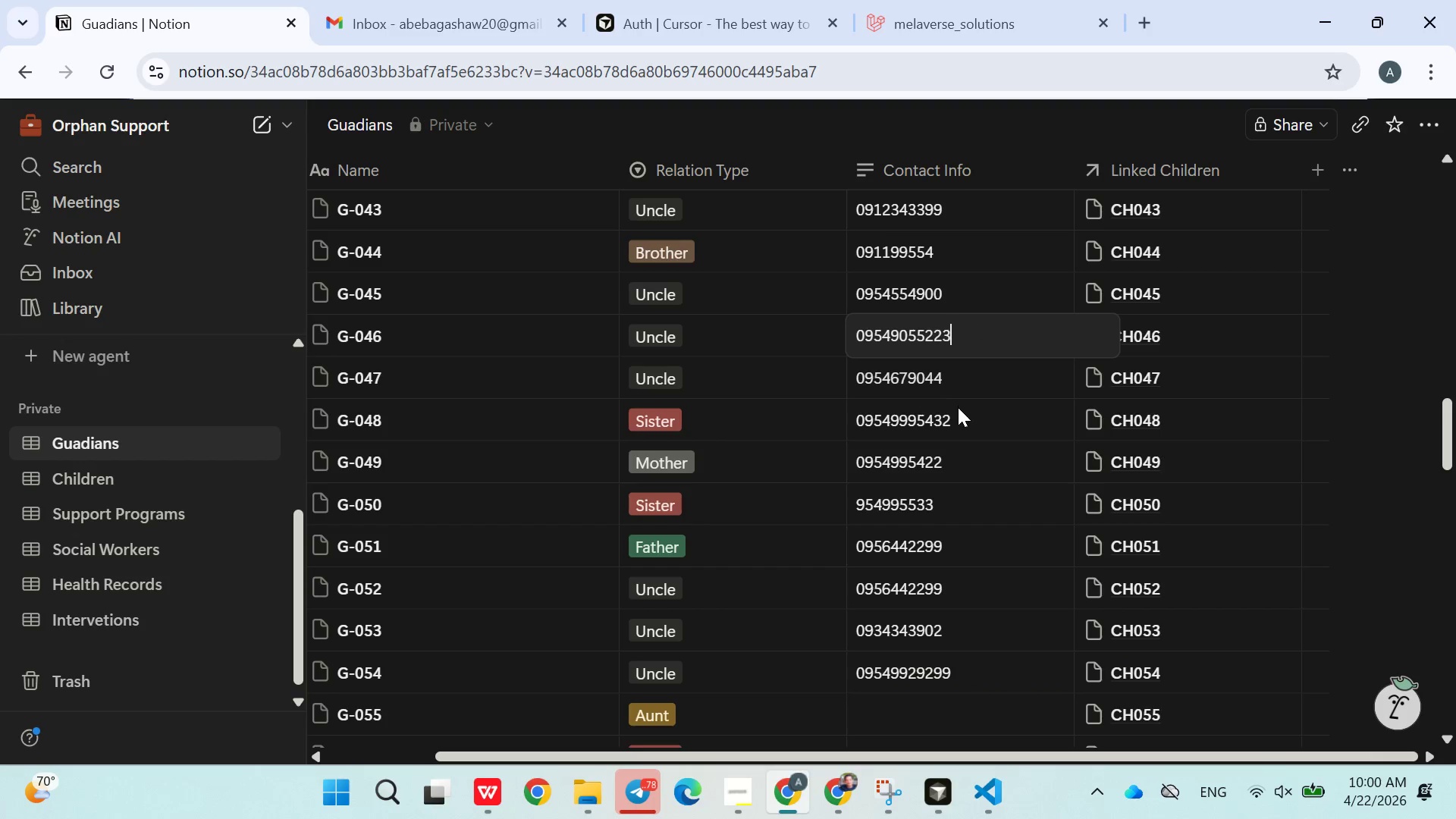 
left_click([963, 424])
 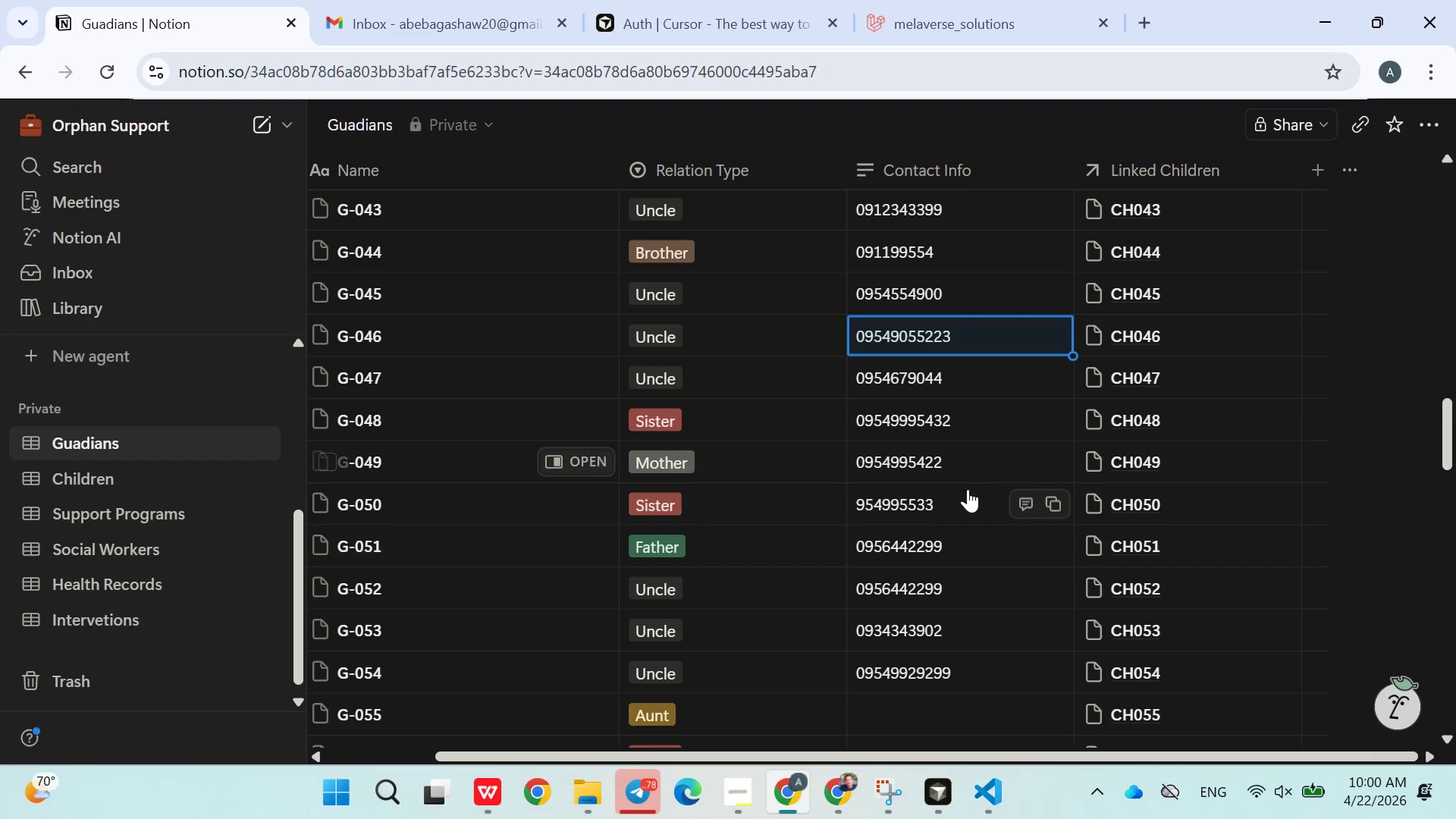 
left_click([962, 508])
 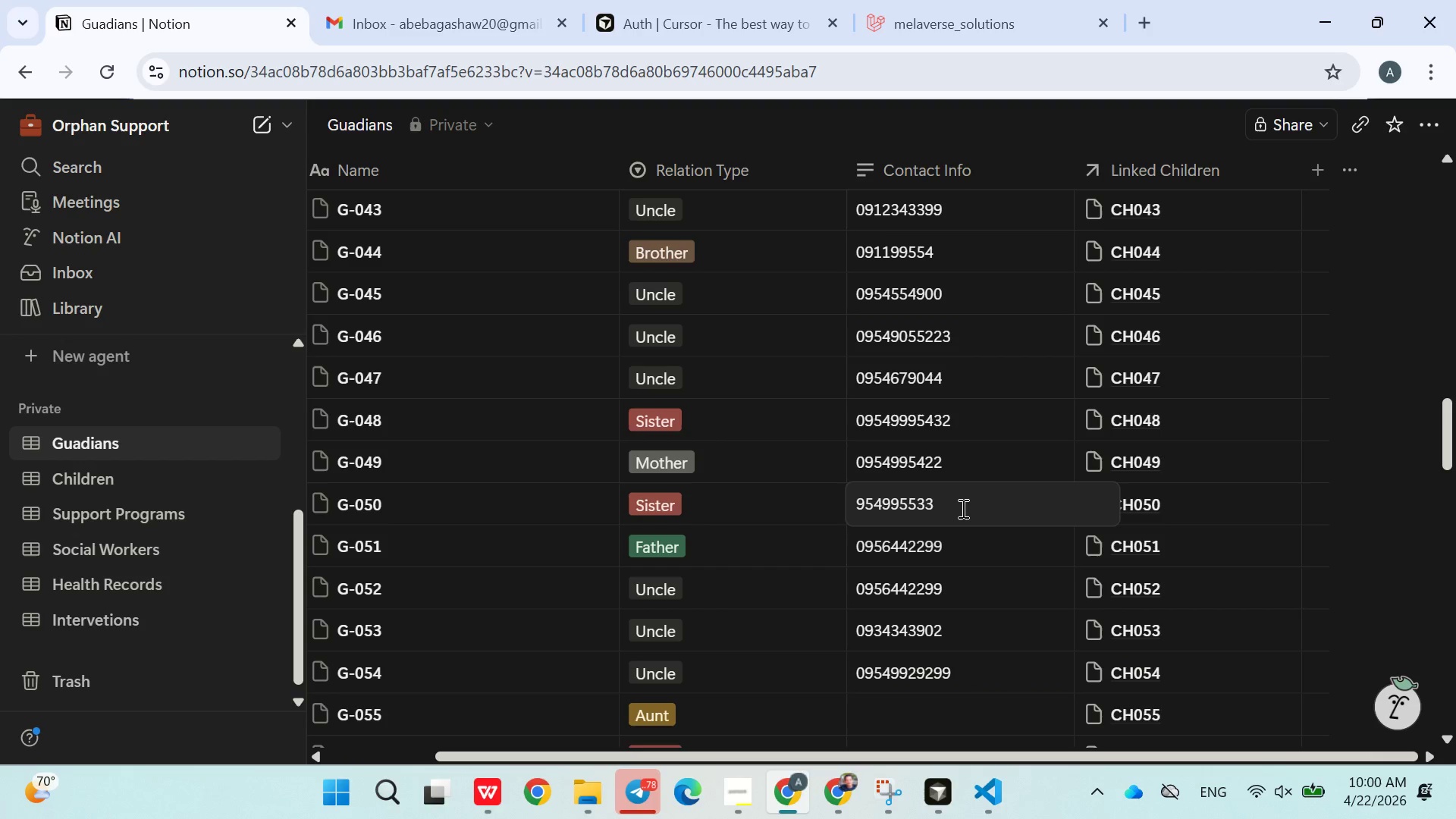 
key(3)
 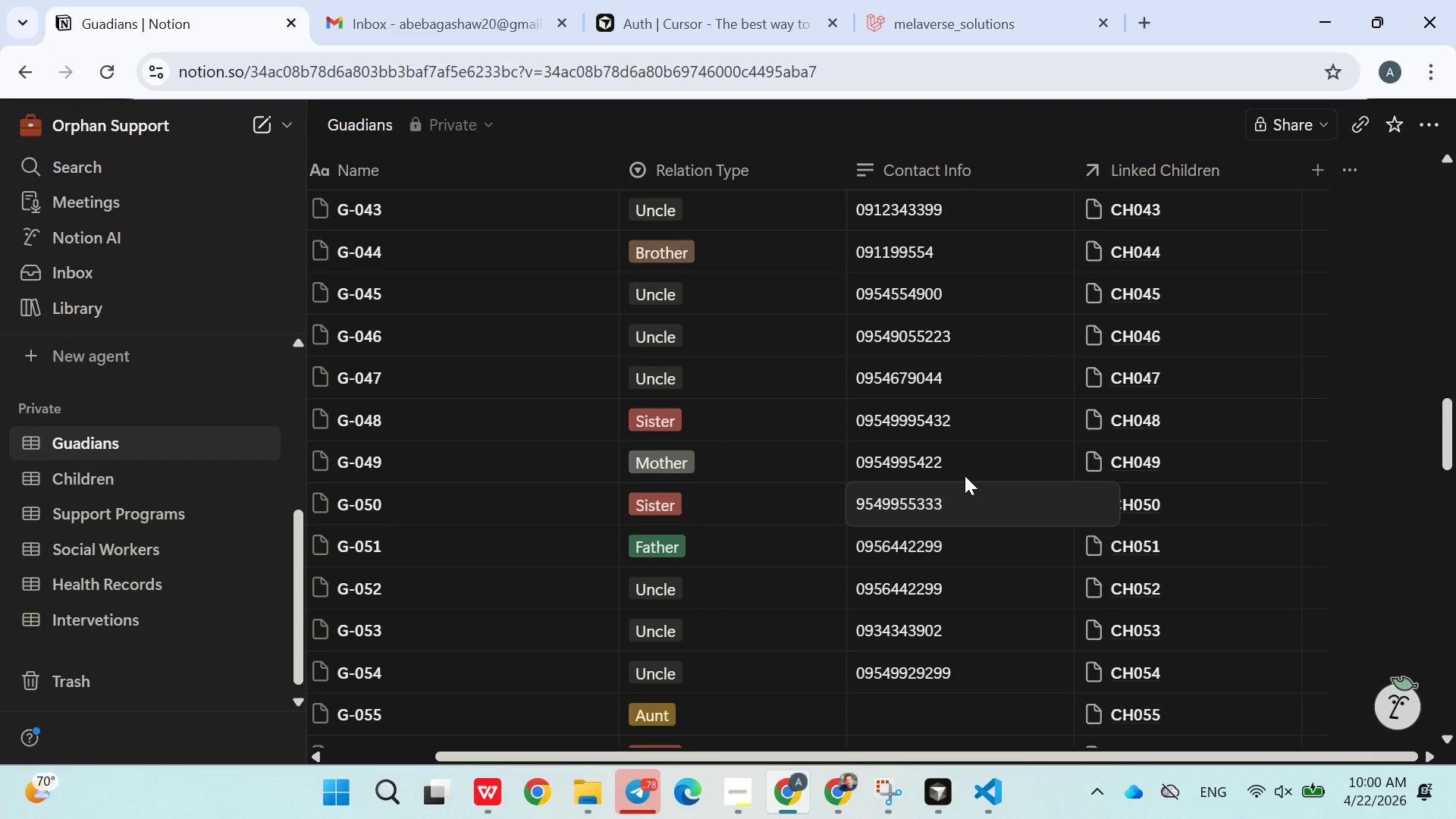 
key(Backspace)
 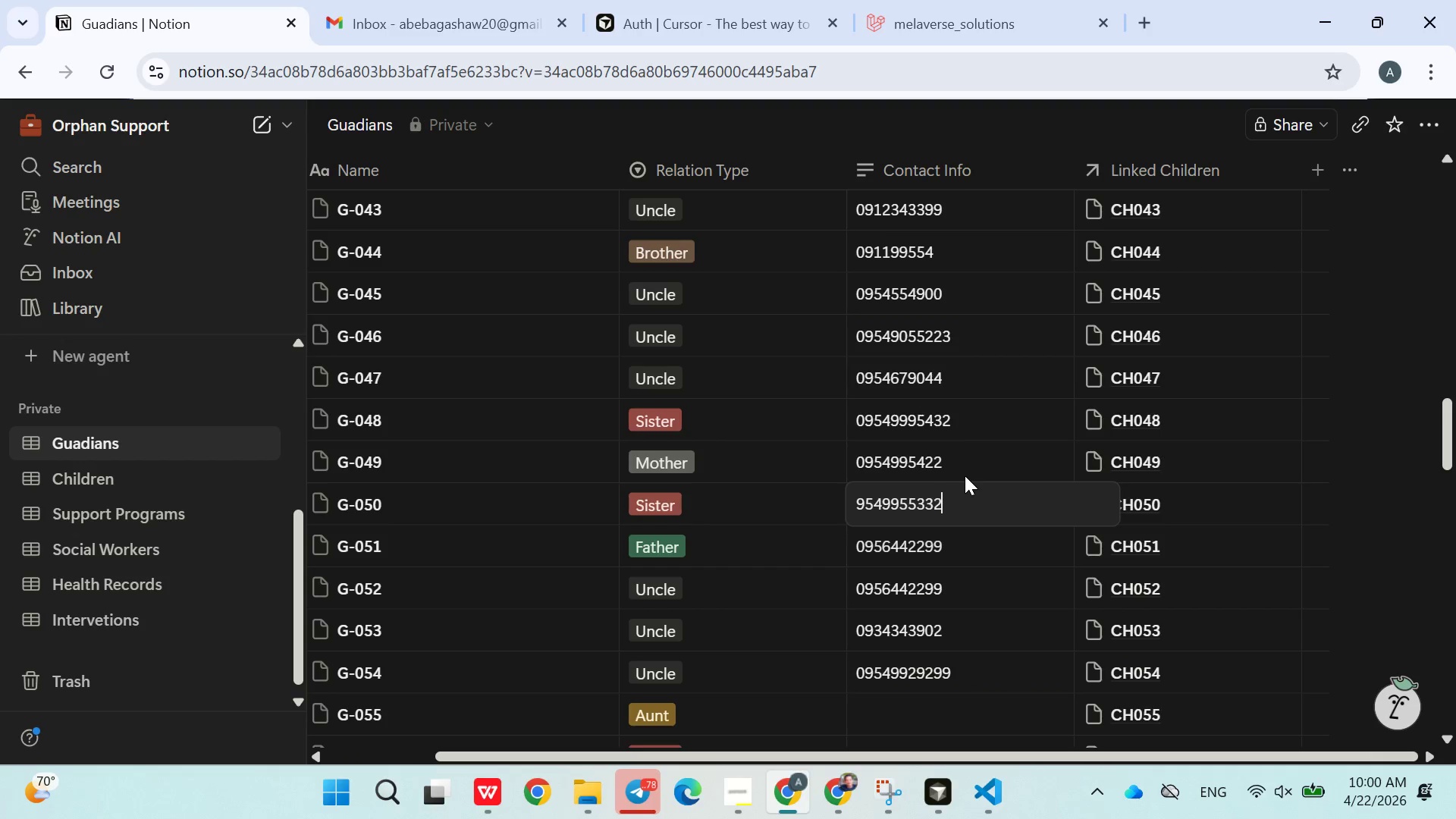 
key(2)
 